 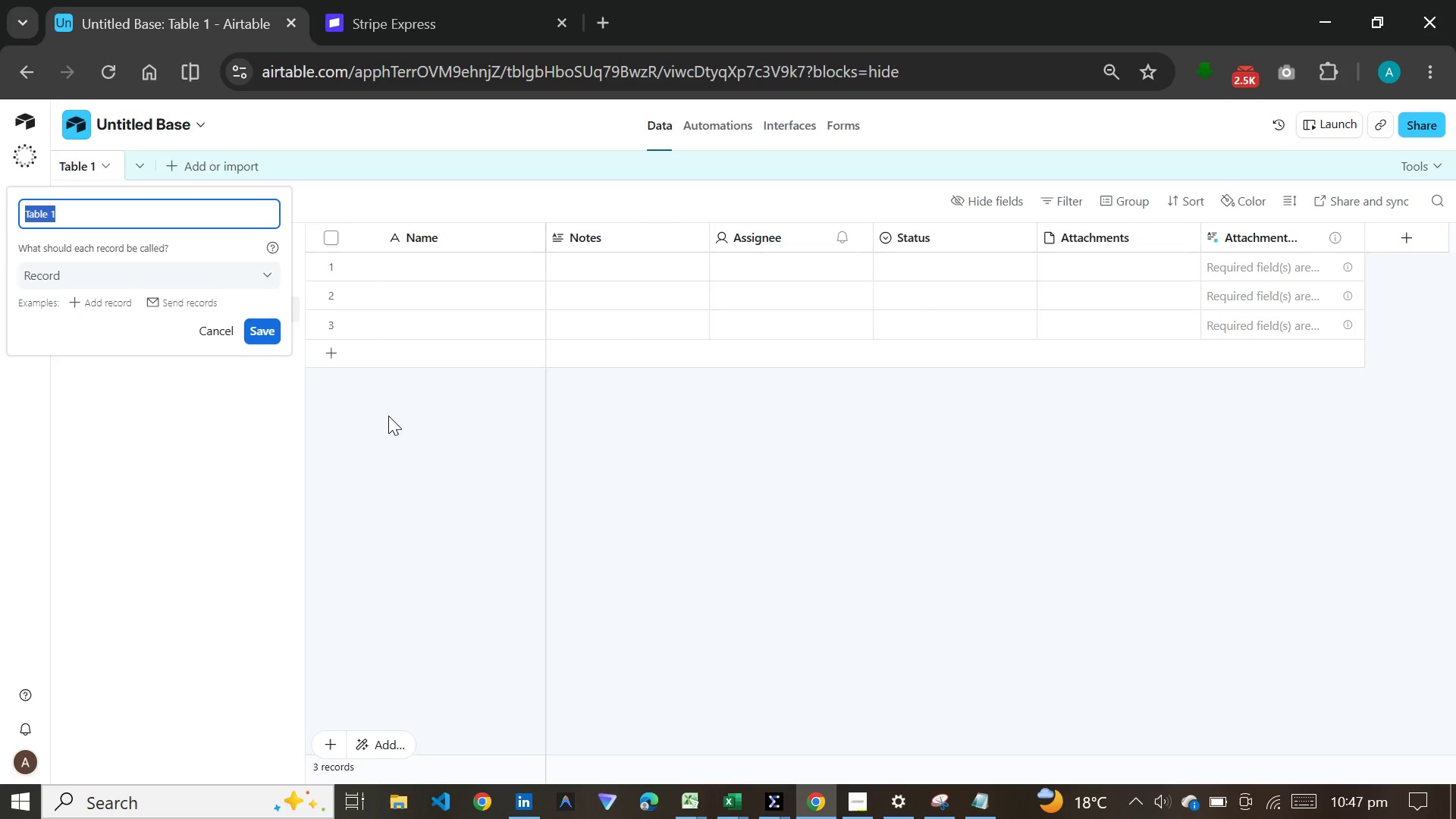 
type(Service Car)
key(Backspace)
type(tegories)
 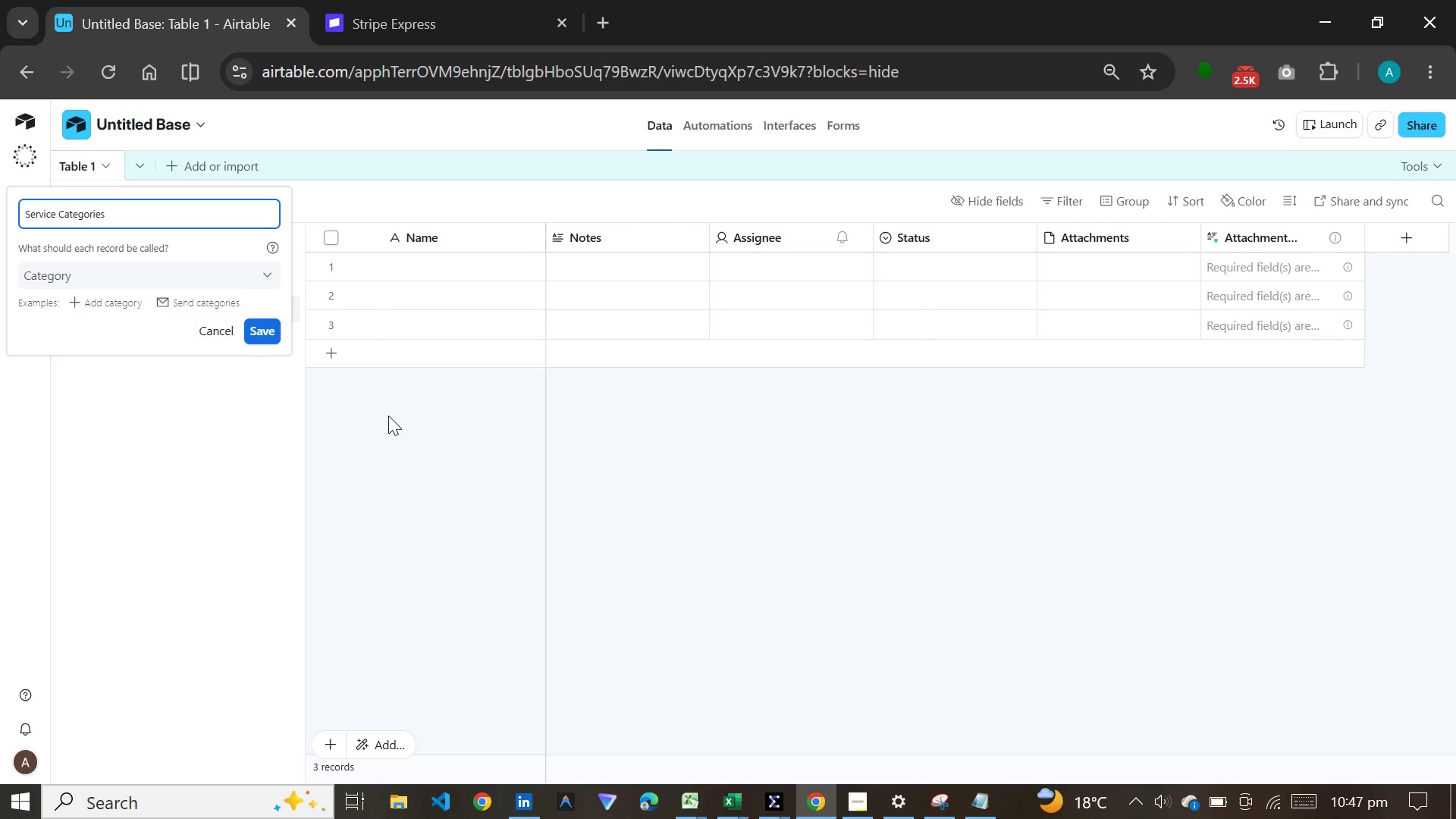 
key(Enter)
 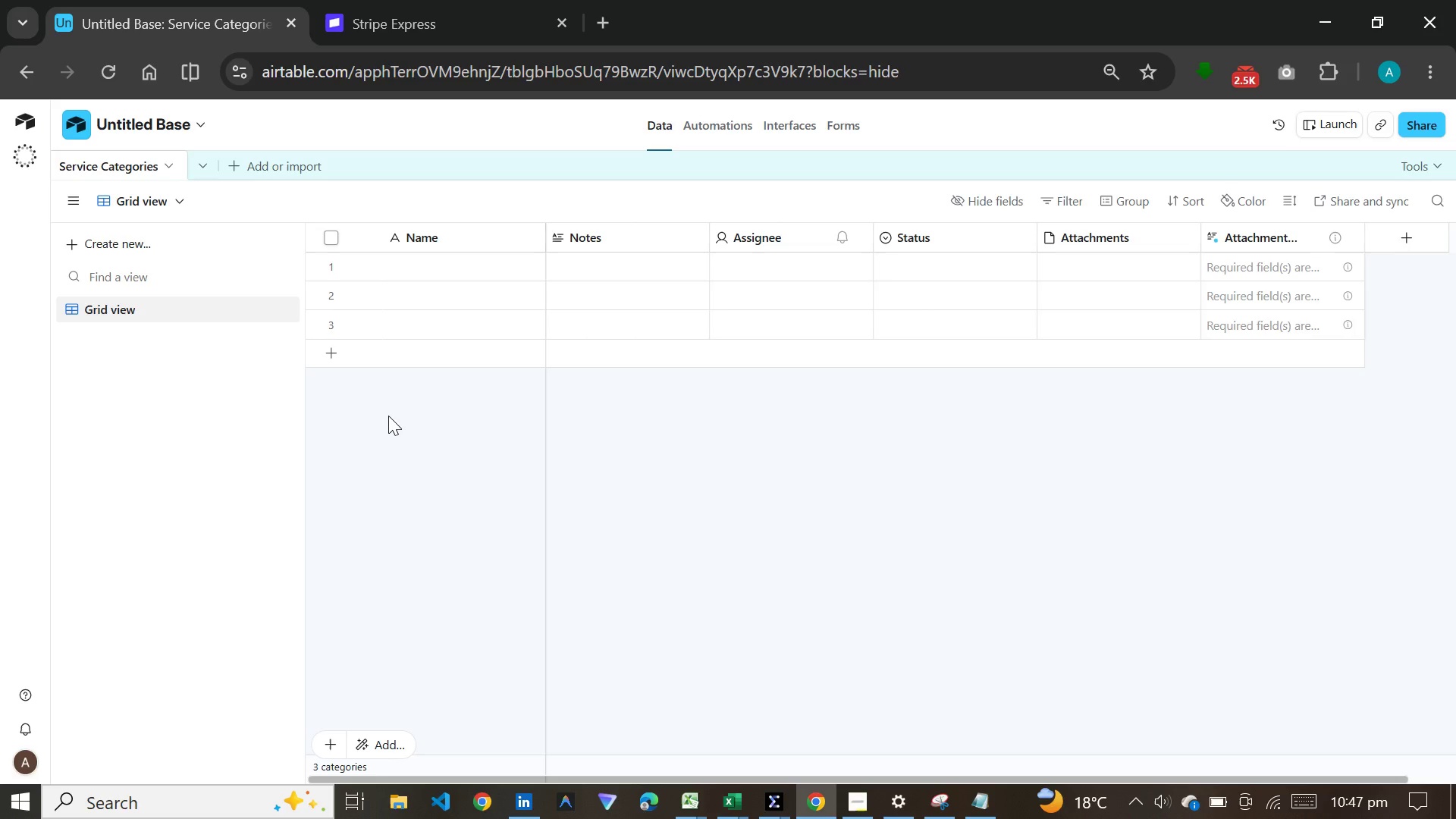 
wait(16.84)
 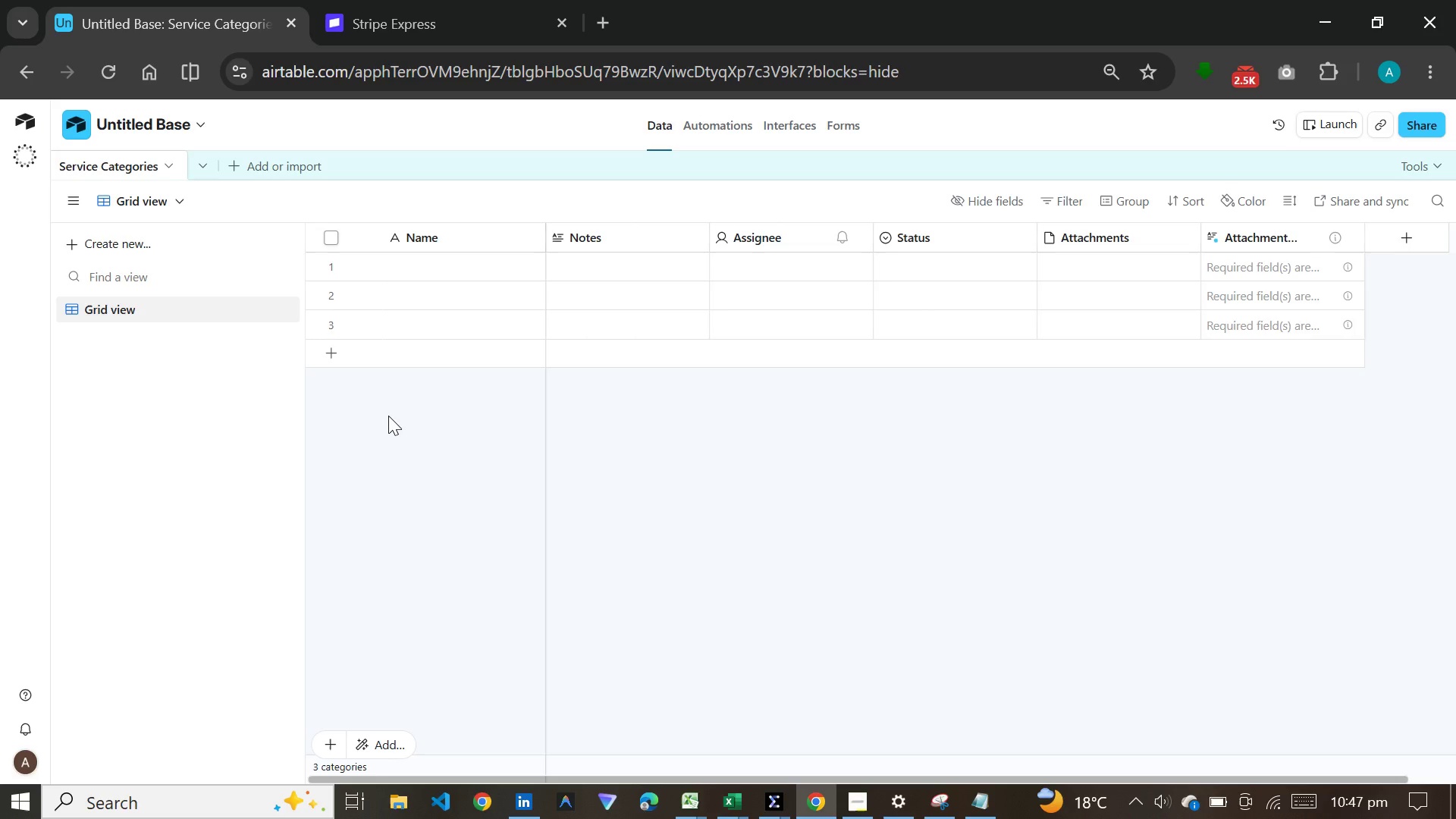 
left_click([654, 249])
 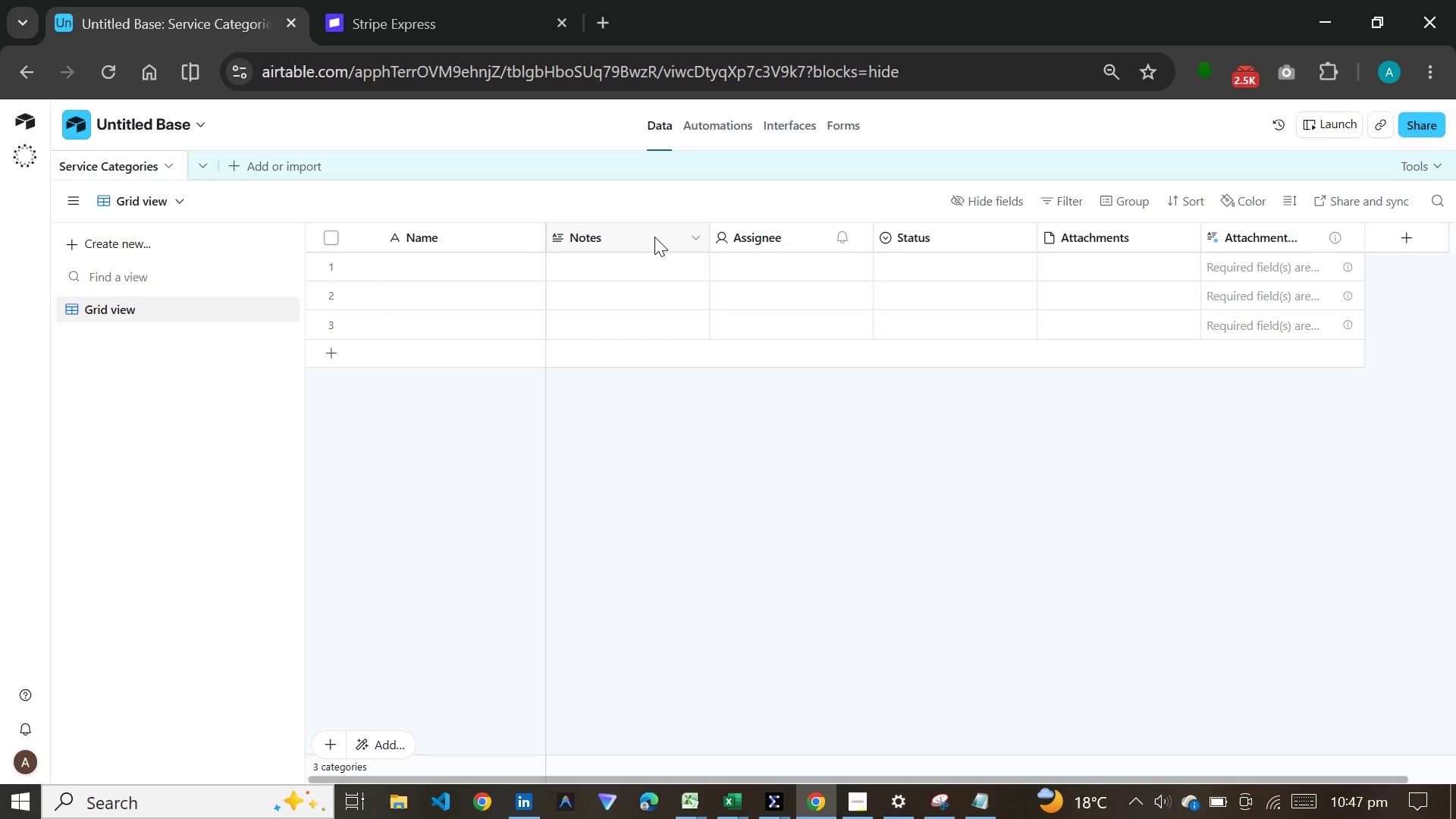 
left_click([654, 237])
 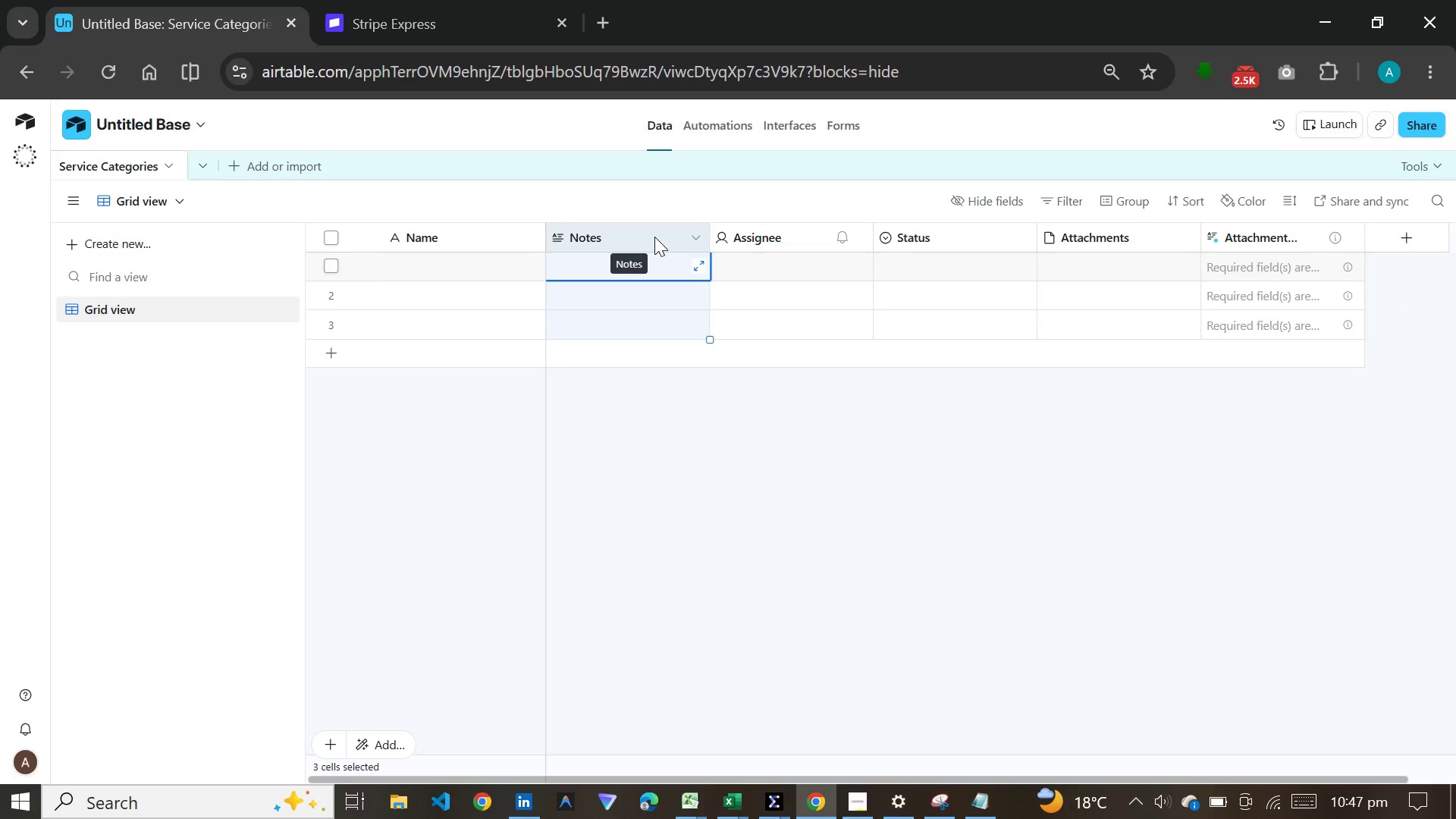 
hold_key(key=ControlLeft, duration=1.53)
left_click([777, 237])
 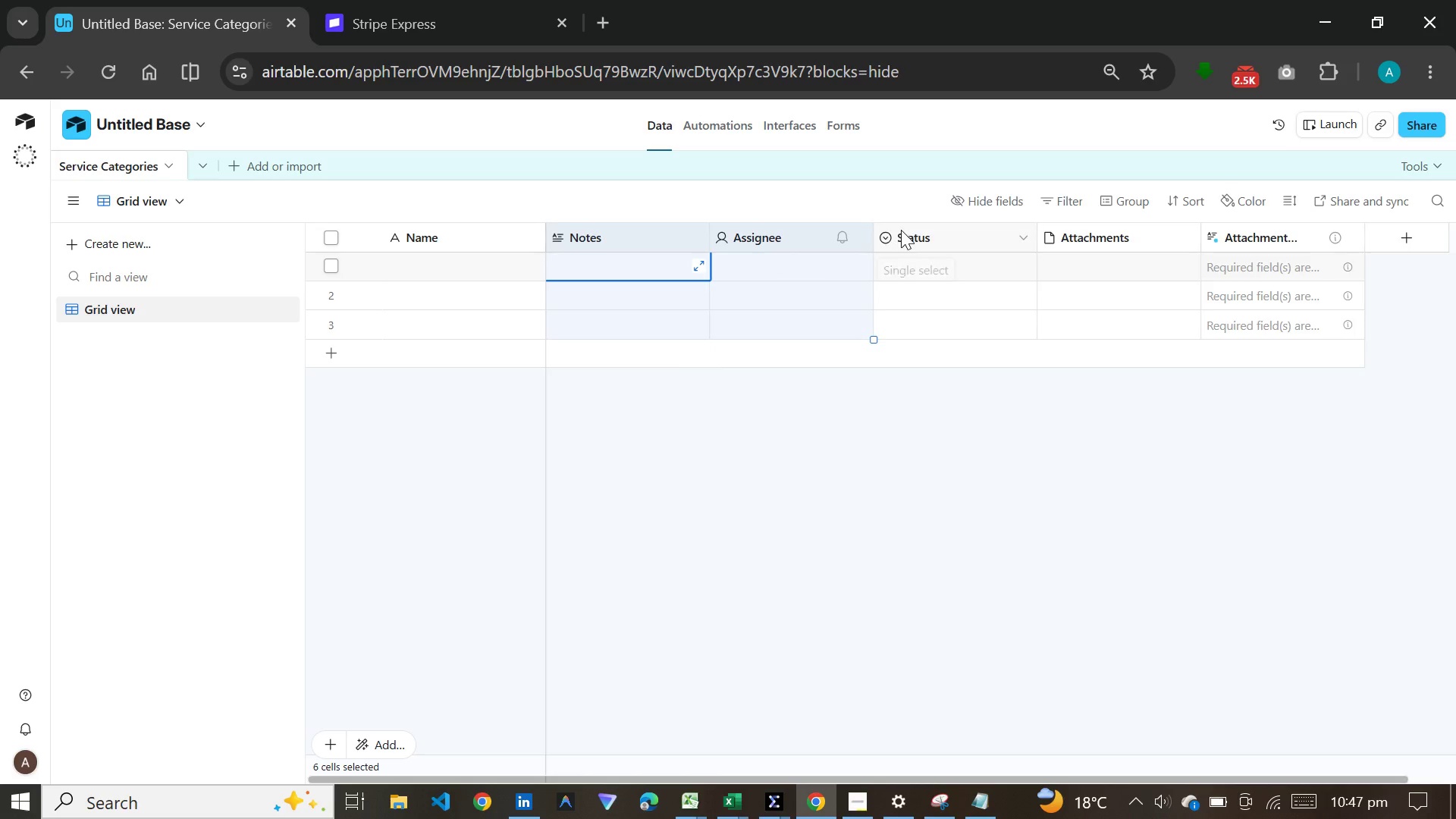 
left_click([910, 230])
 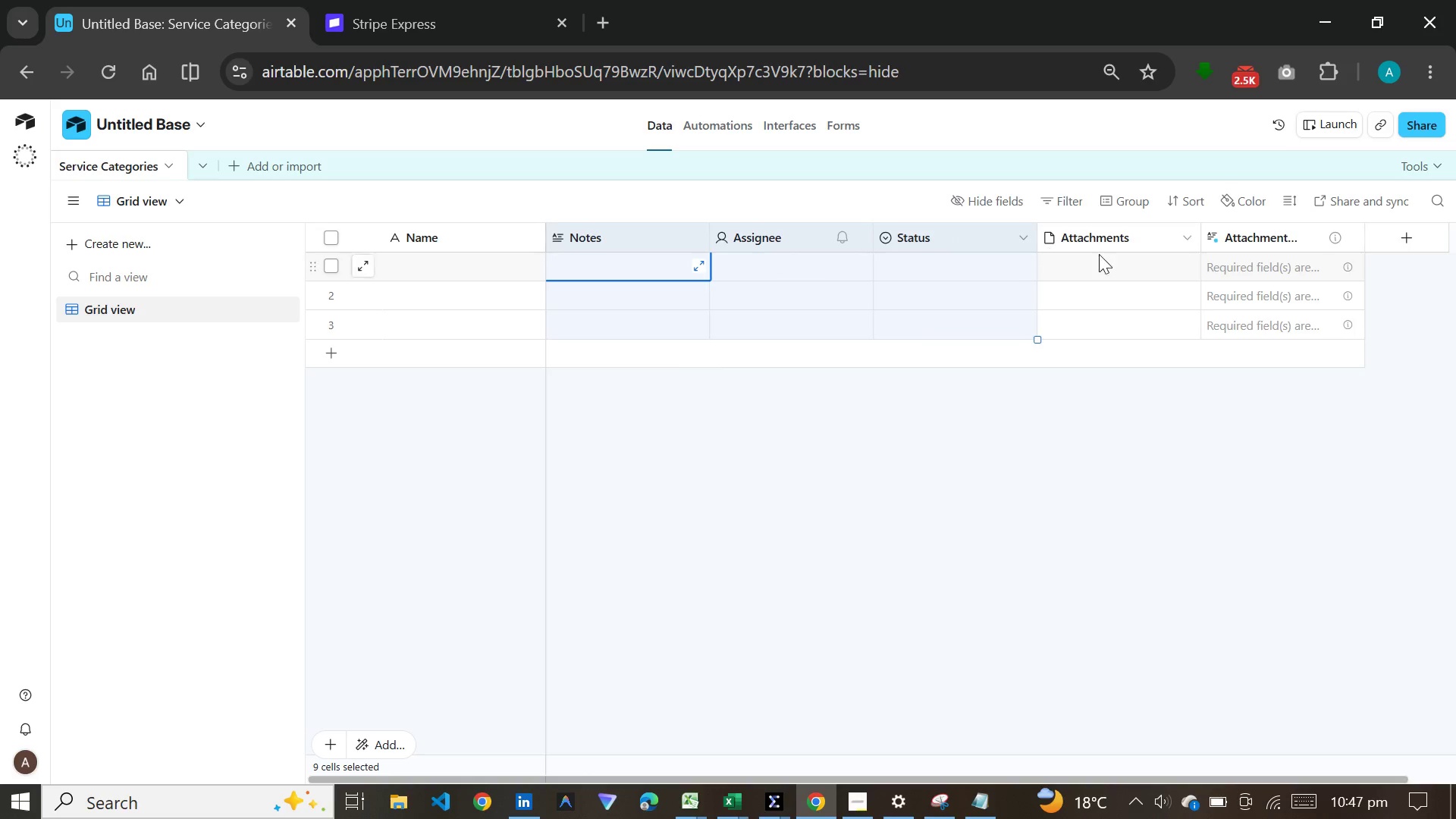 
hold_key(key=ControlLeft, duration=1.53)
left_click([1101, 241])
 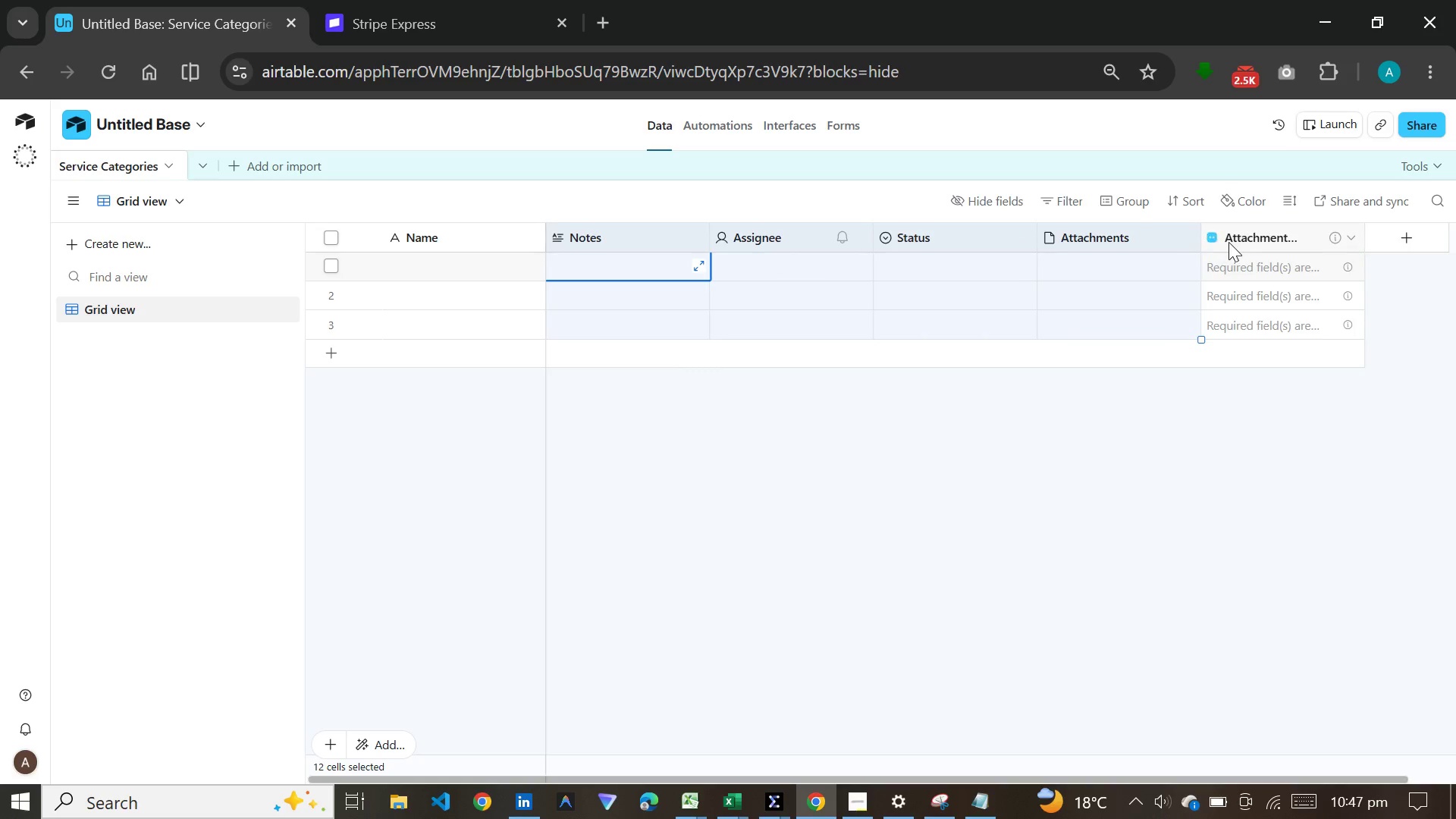 
left_click([1231, 242])
 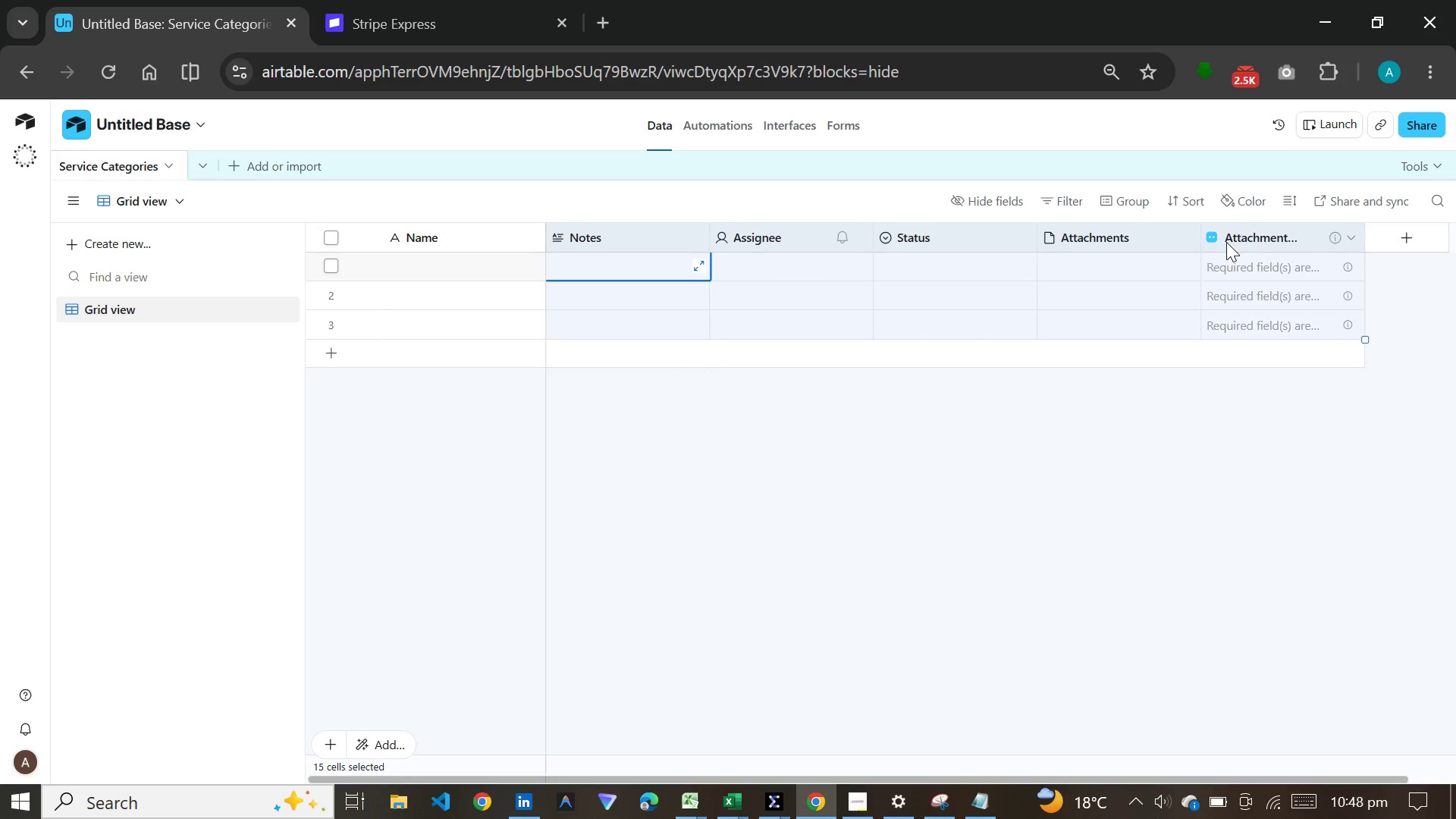 
hold_key(key=ControlLeft, duration=0.45)
 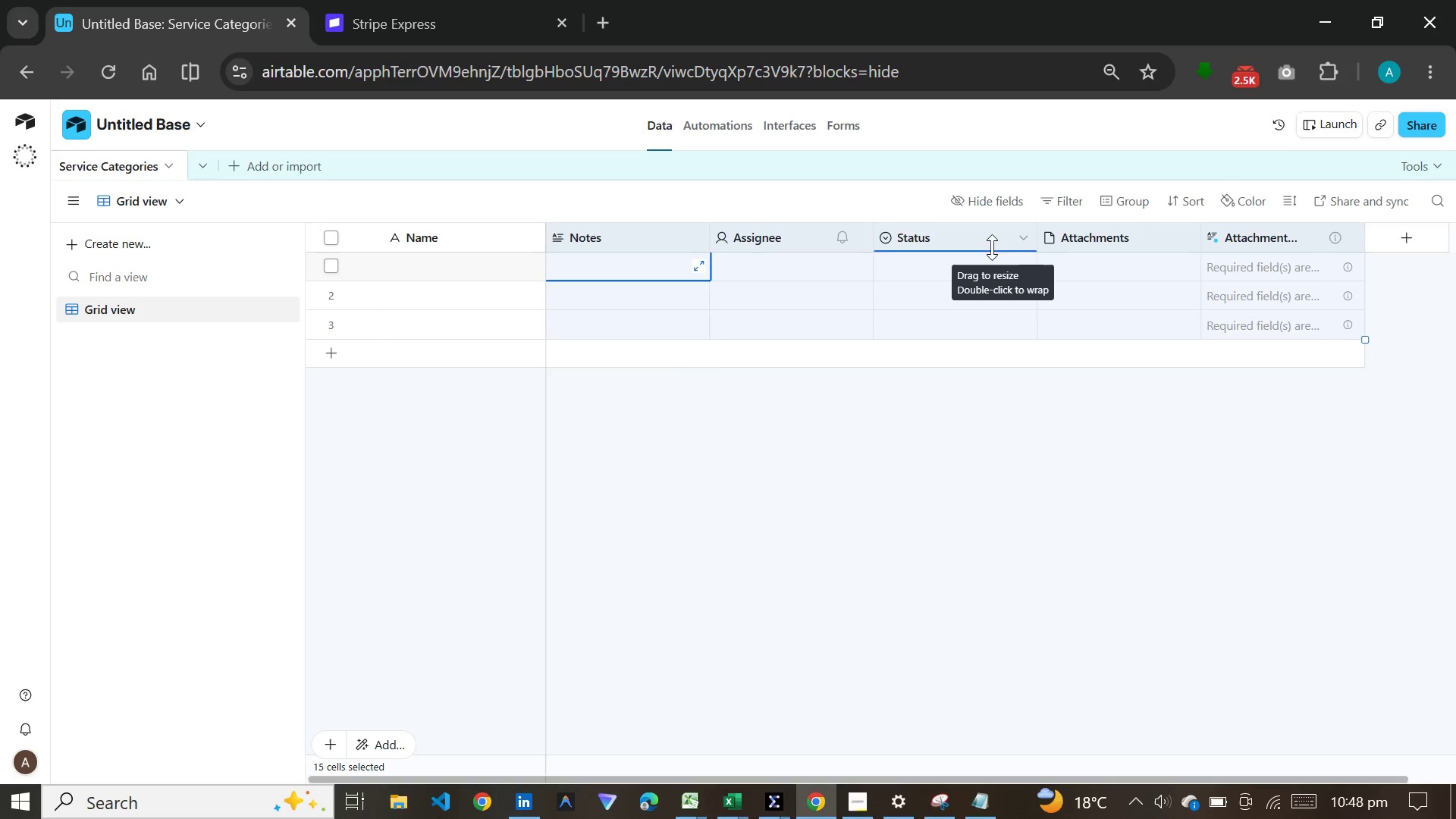 
right_click([992, 232])
 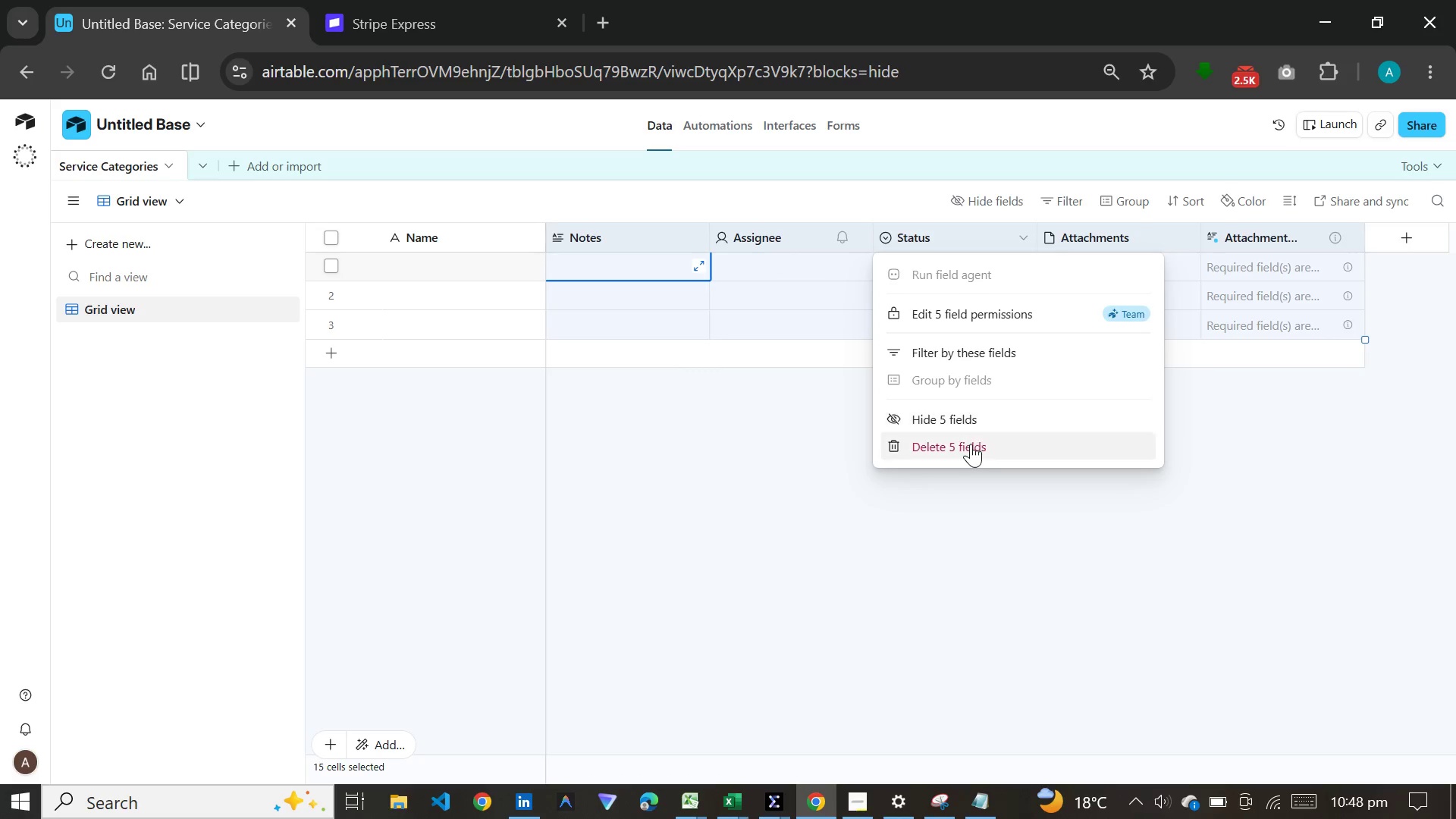 
left_click([971, 444])
 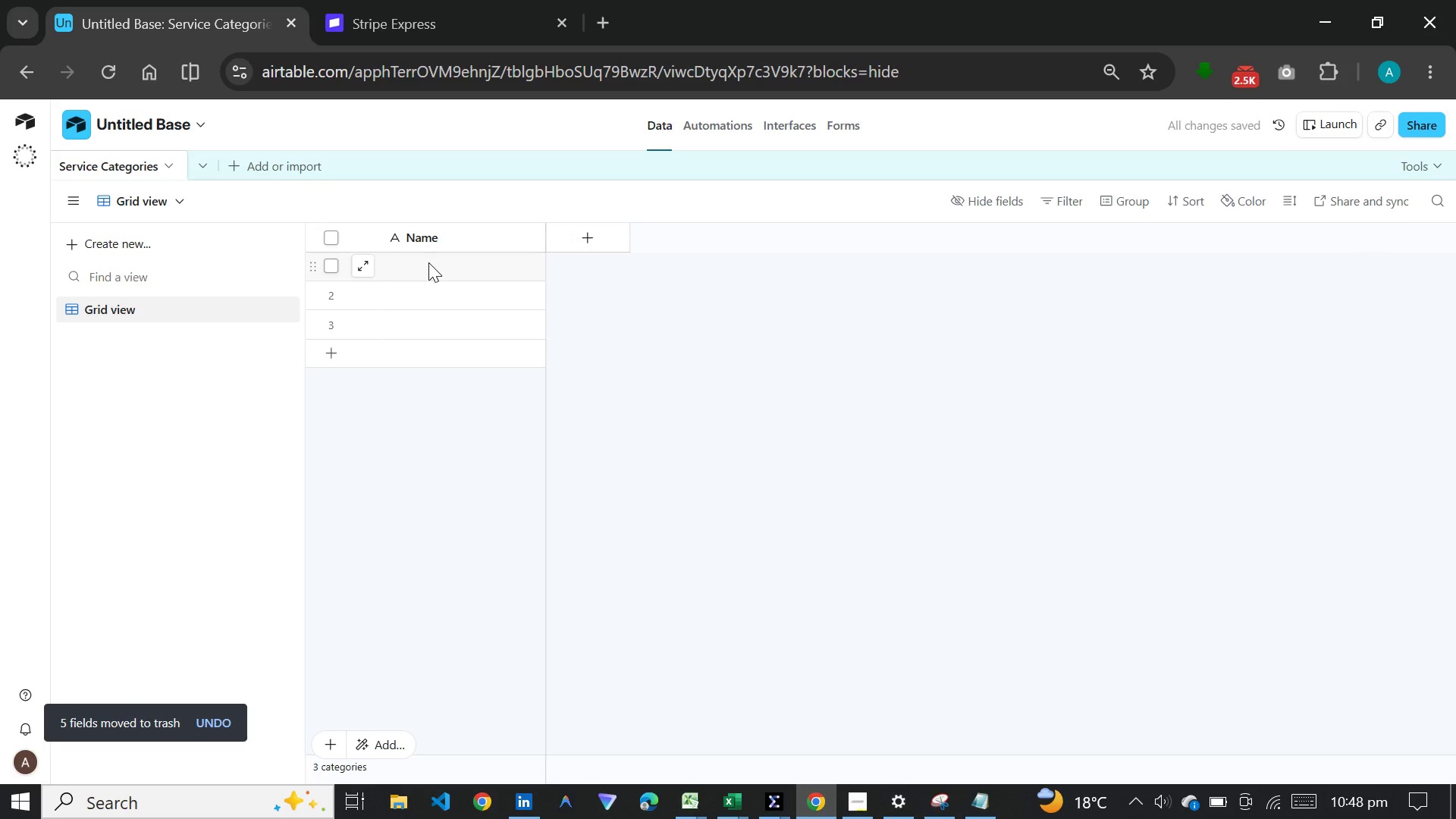 
double_click([423, 226])
 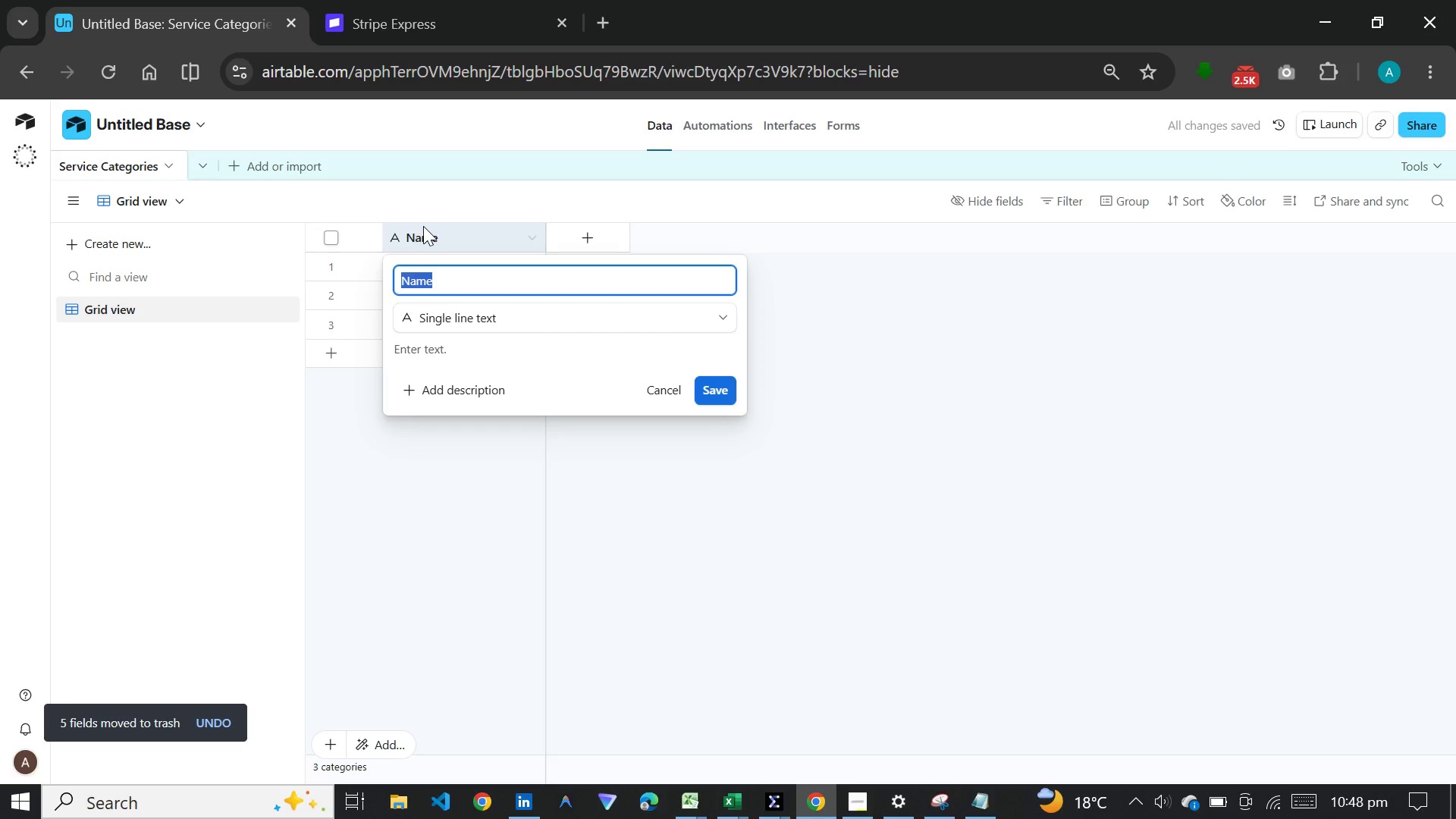 
type(Service Category Name)
 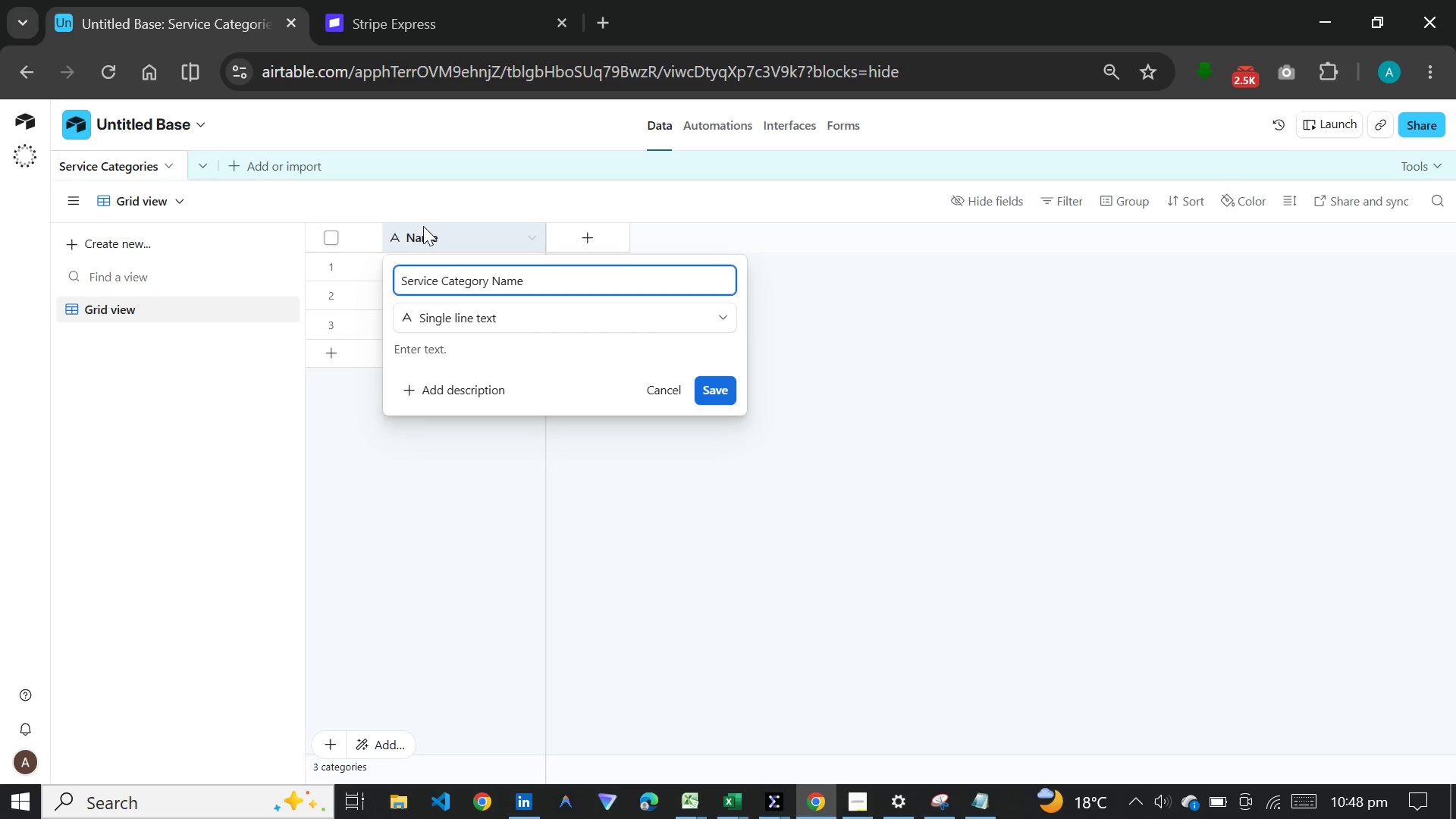 
wait(5.17)
 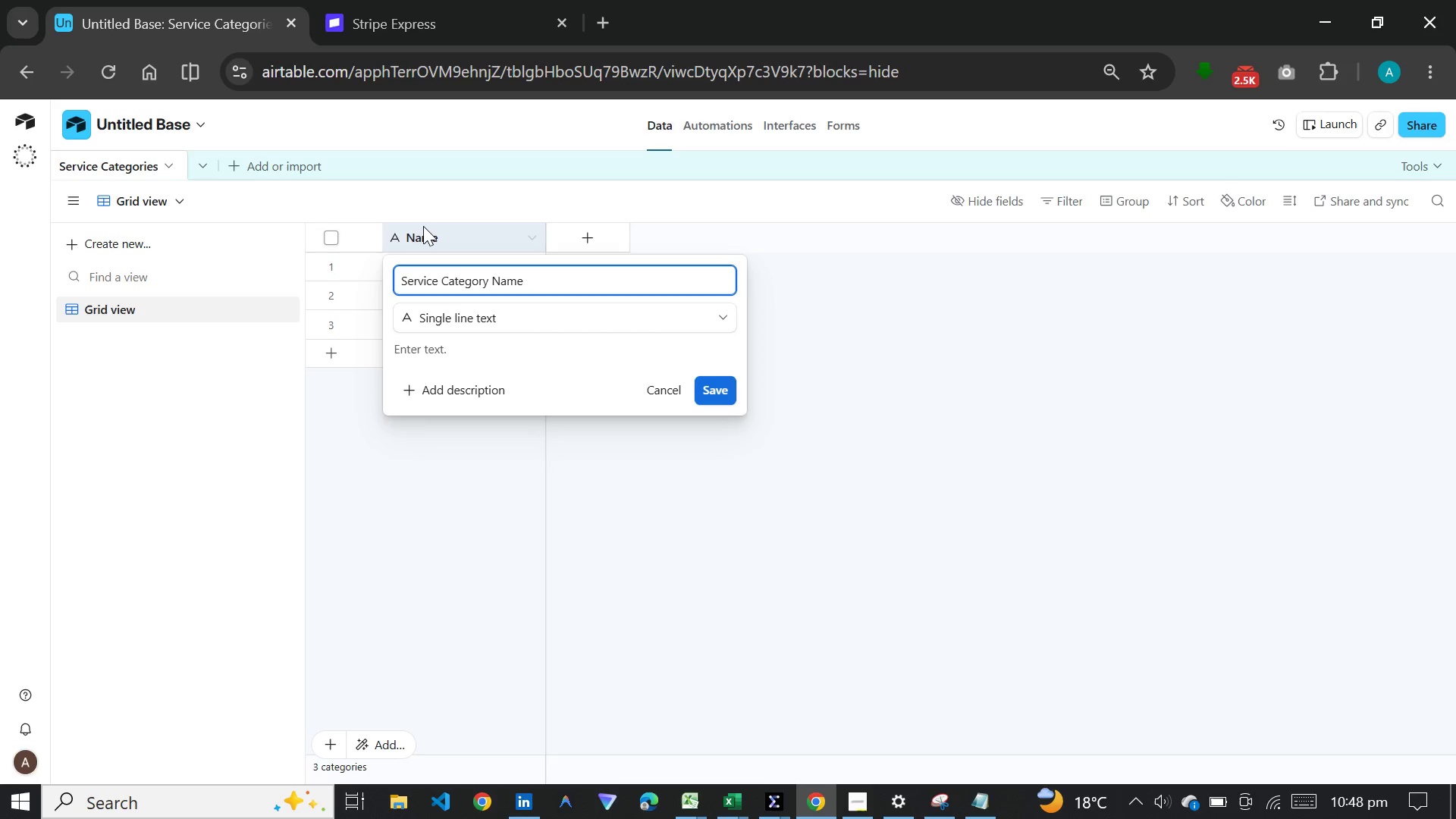 
key(Enter)
 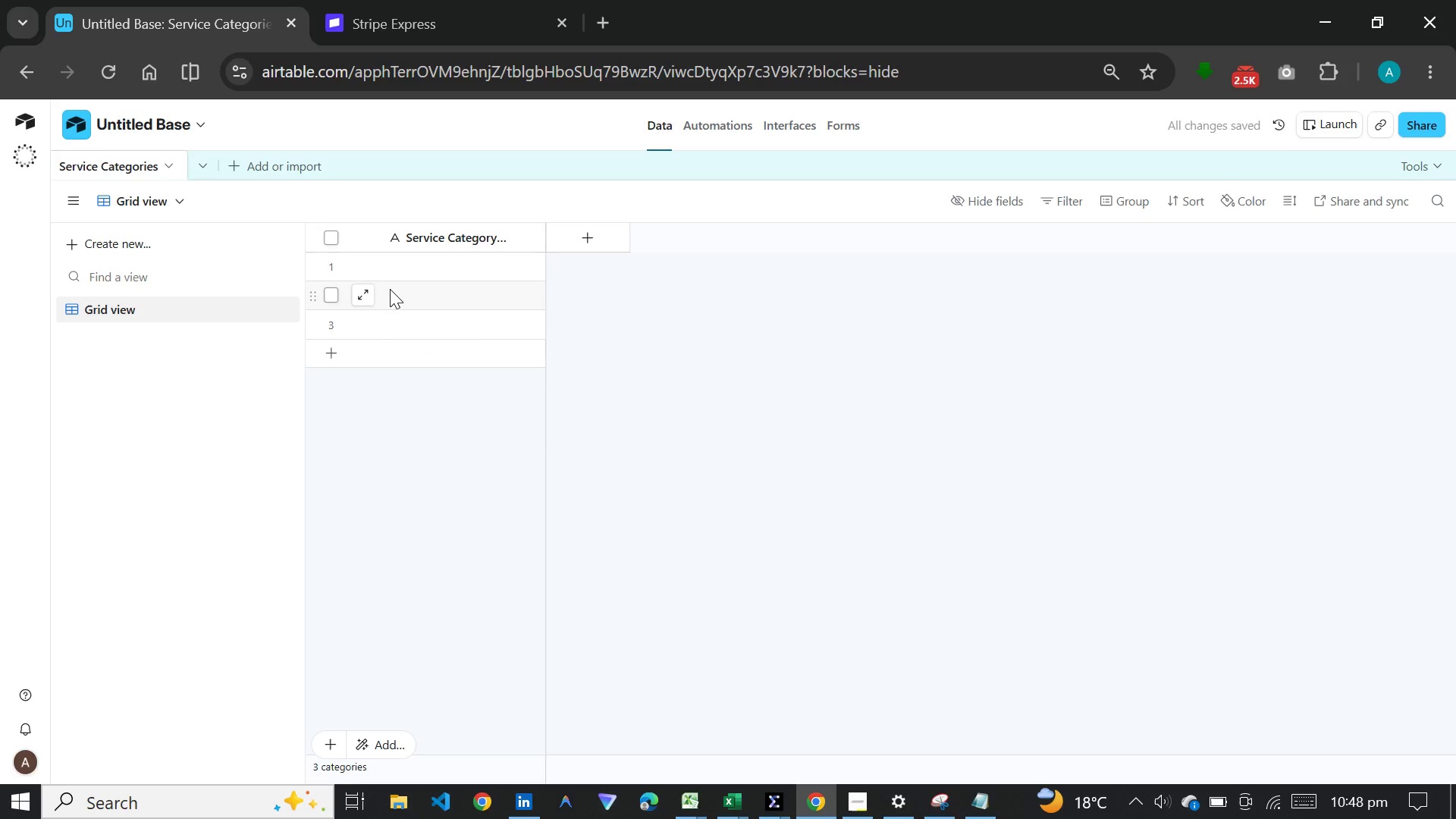 
left_click([391, 262])
 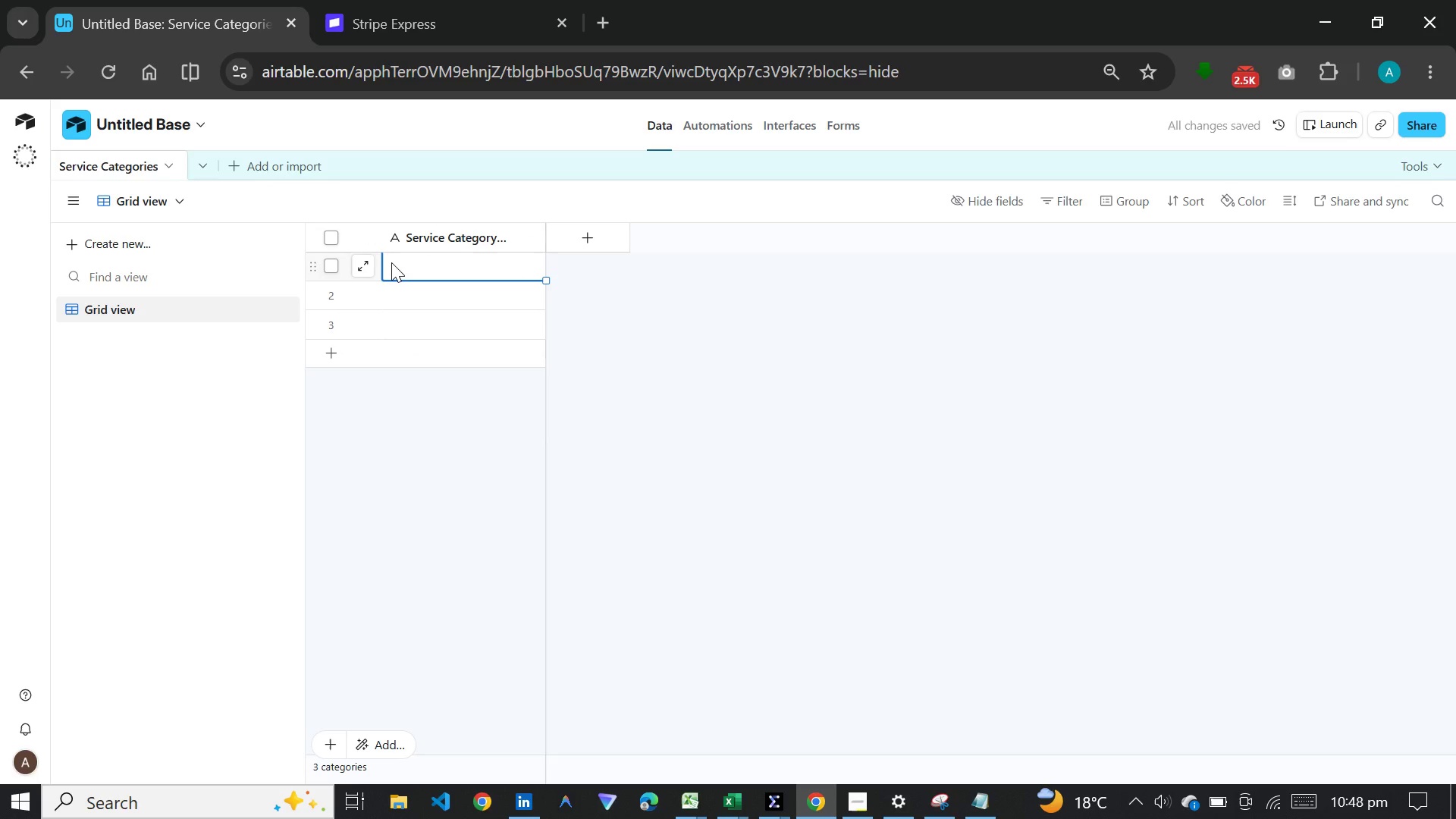 
type(Land )
key(Backspace)
type(scapinh)
key(Backspace)
type(g)
 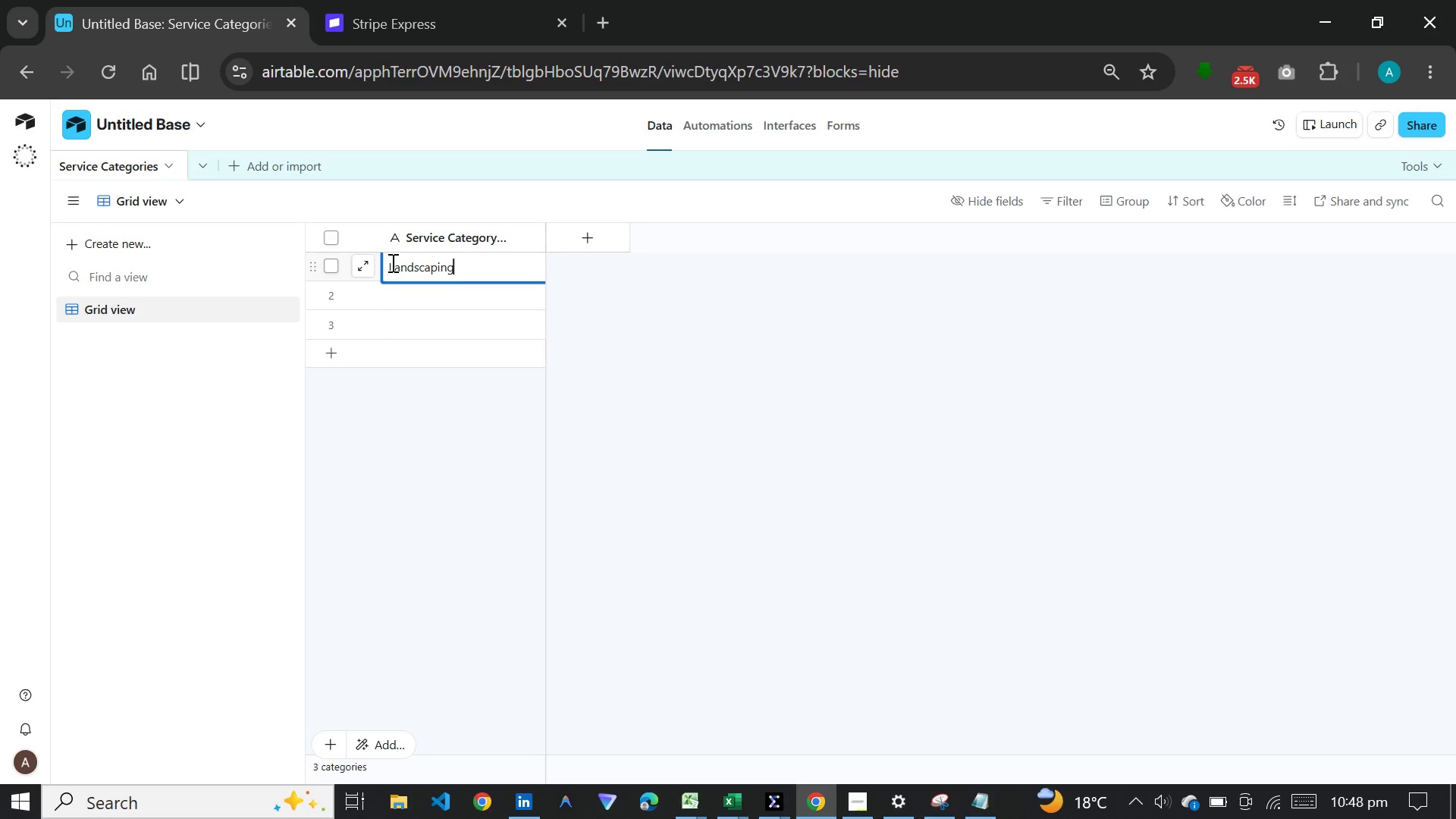 
key(Enter)
 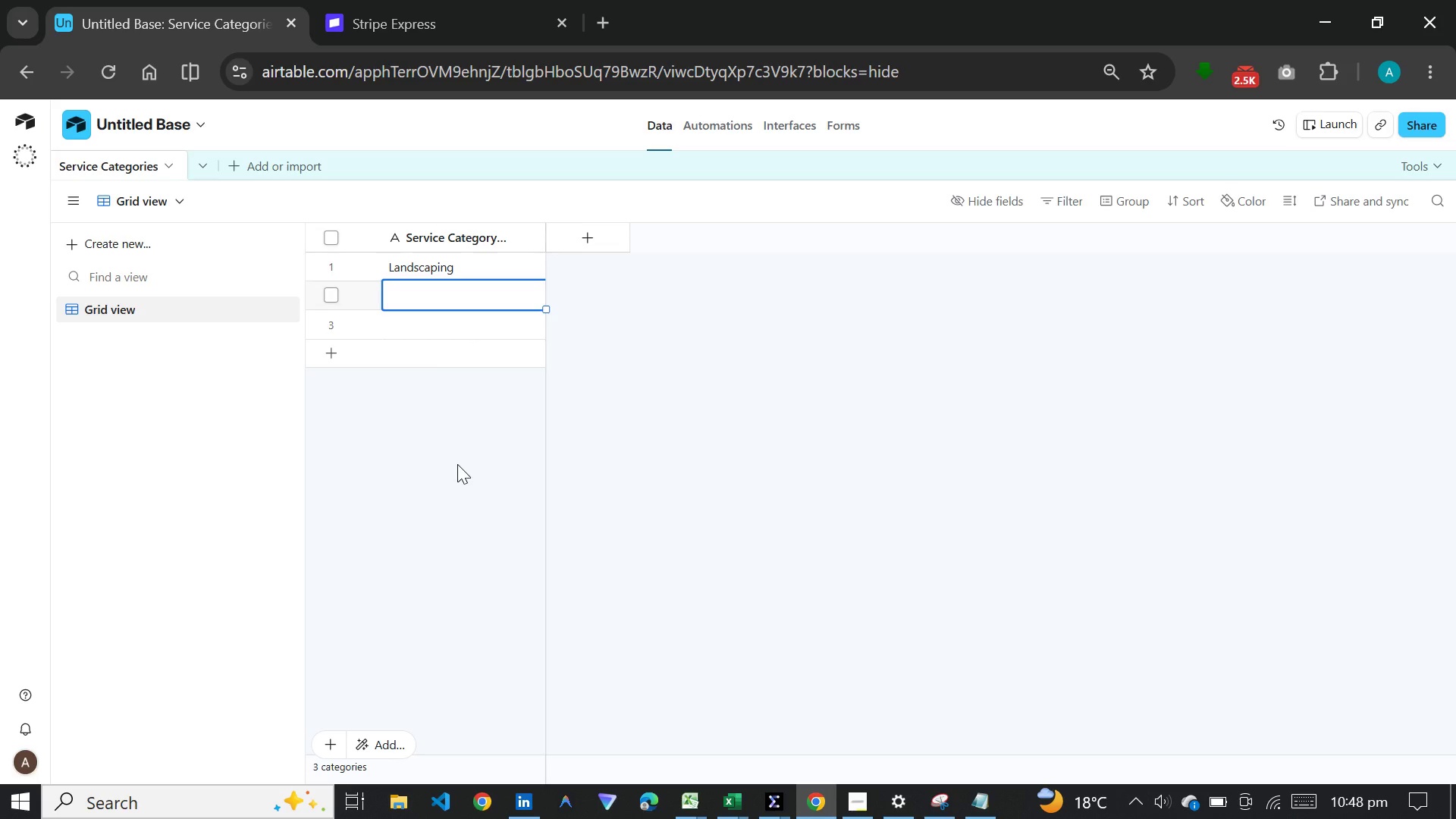 
wait(7.44)
 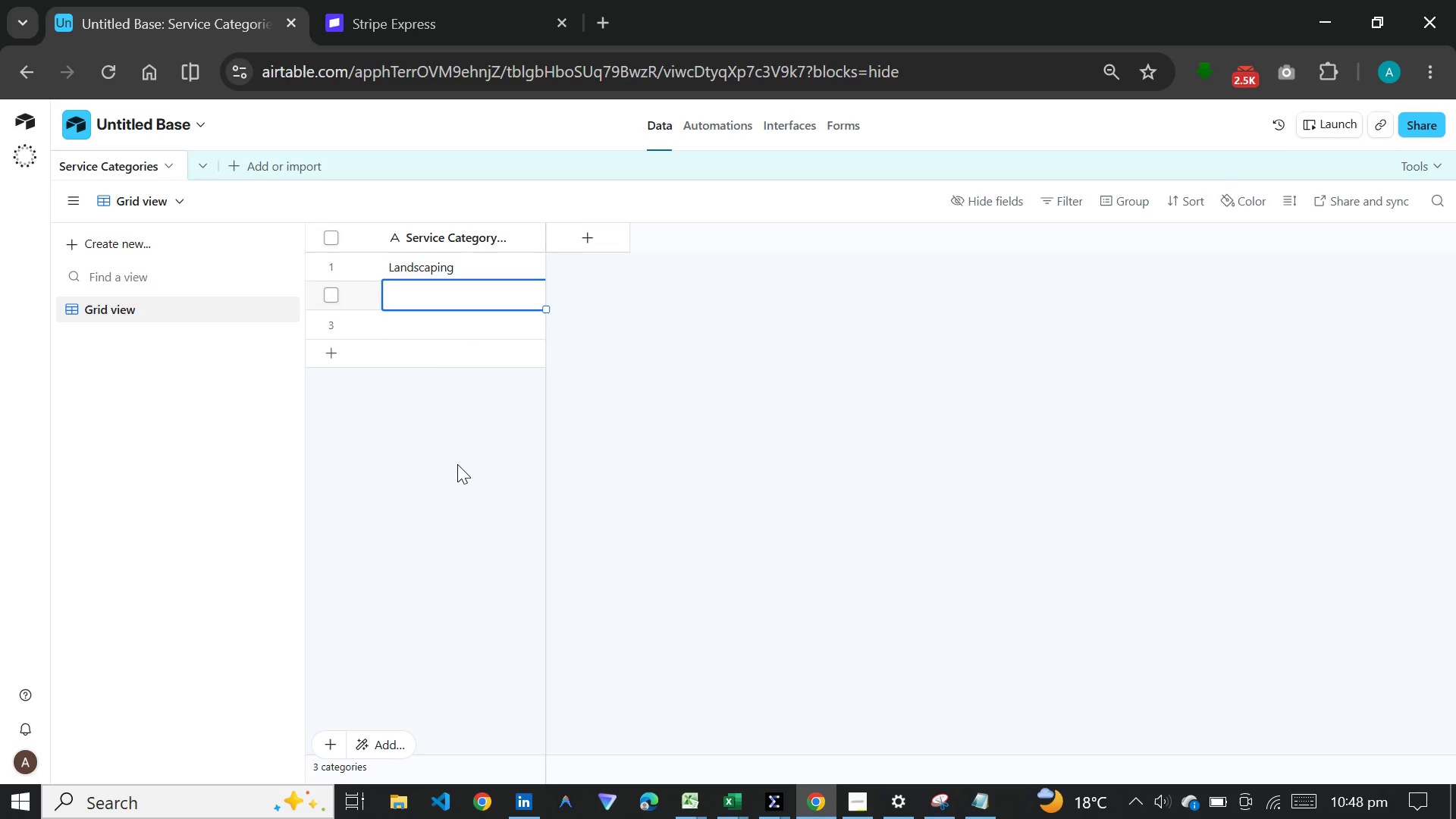 
type(Pool)
 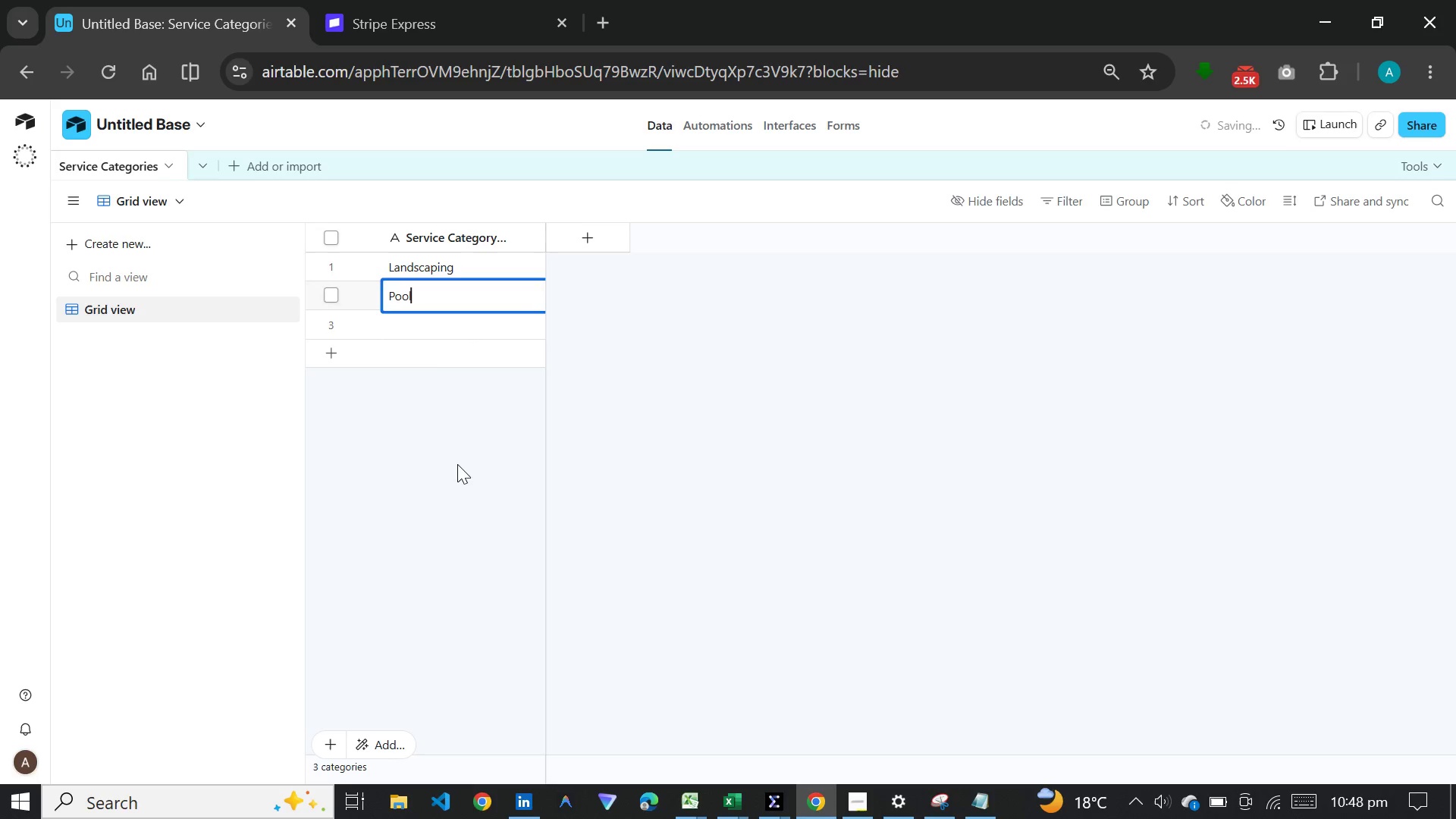 
key(Enter)
 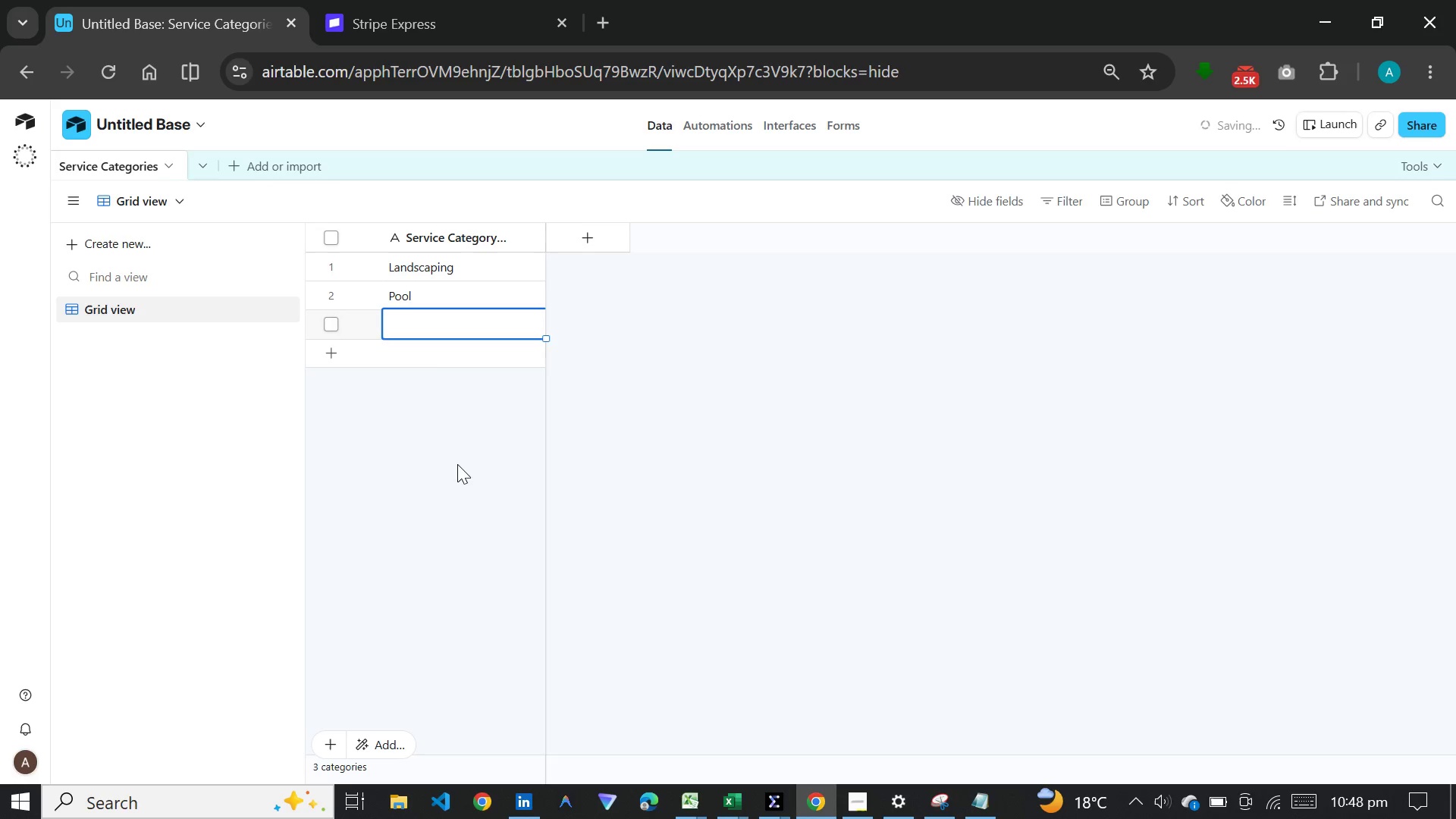 
type(Pest)
 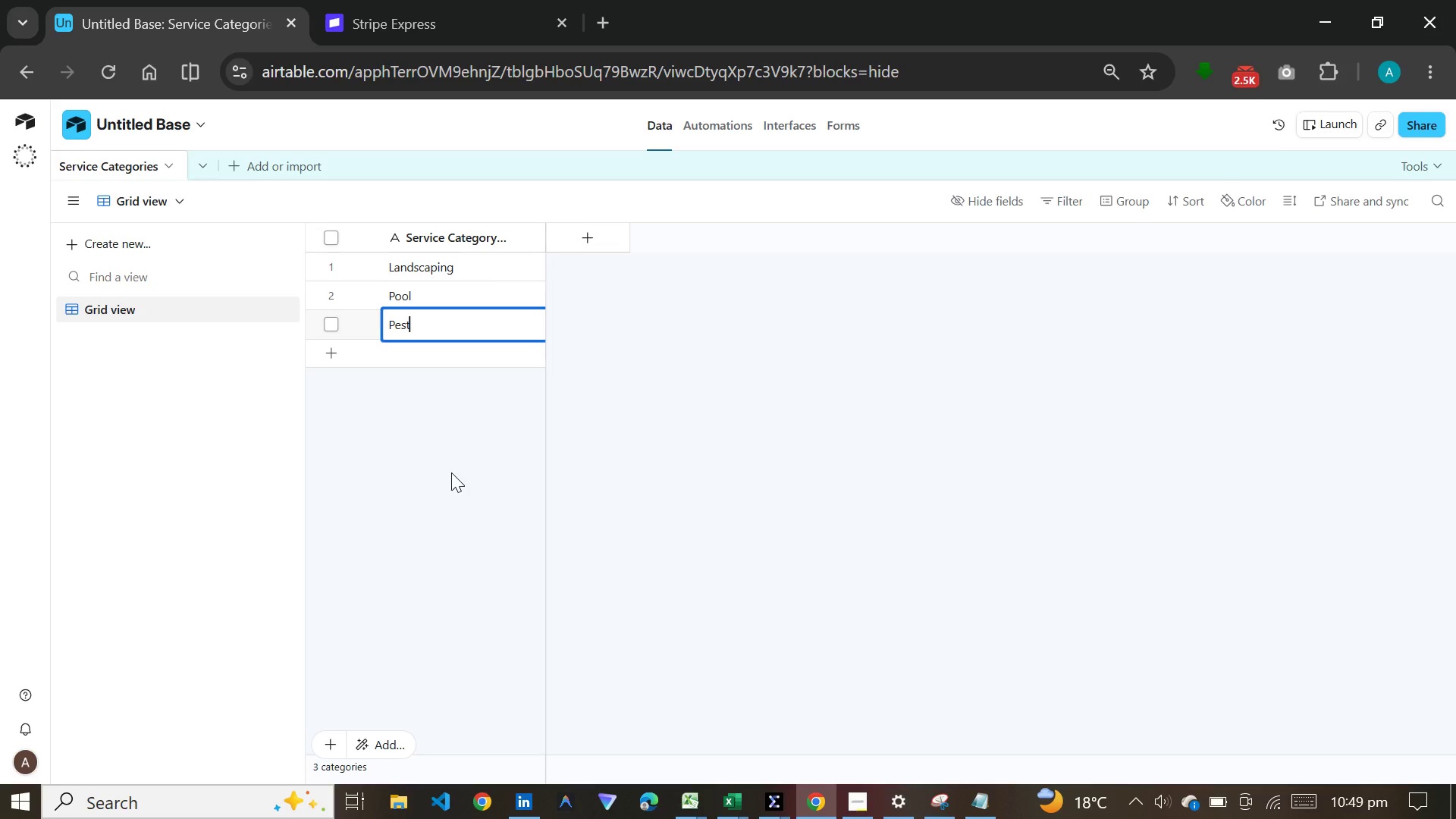 
wait(43.23)
 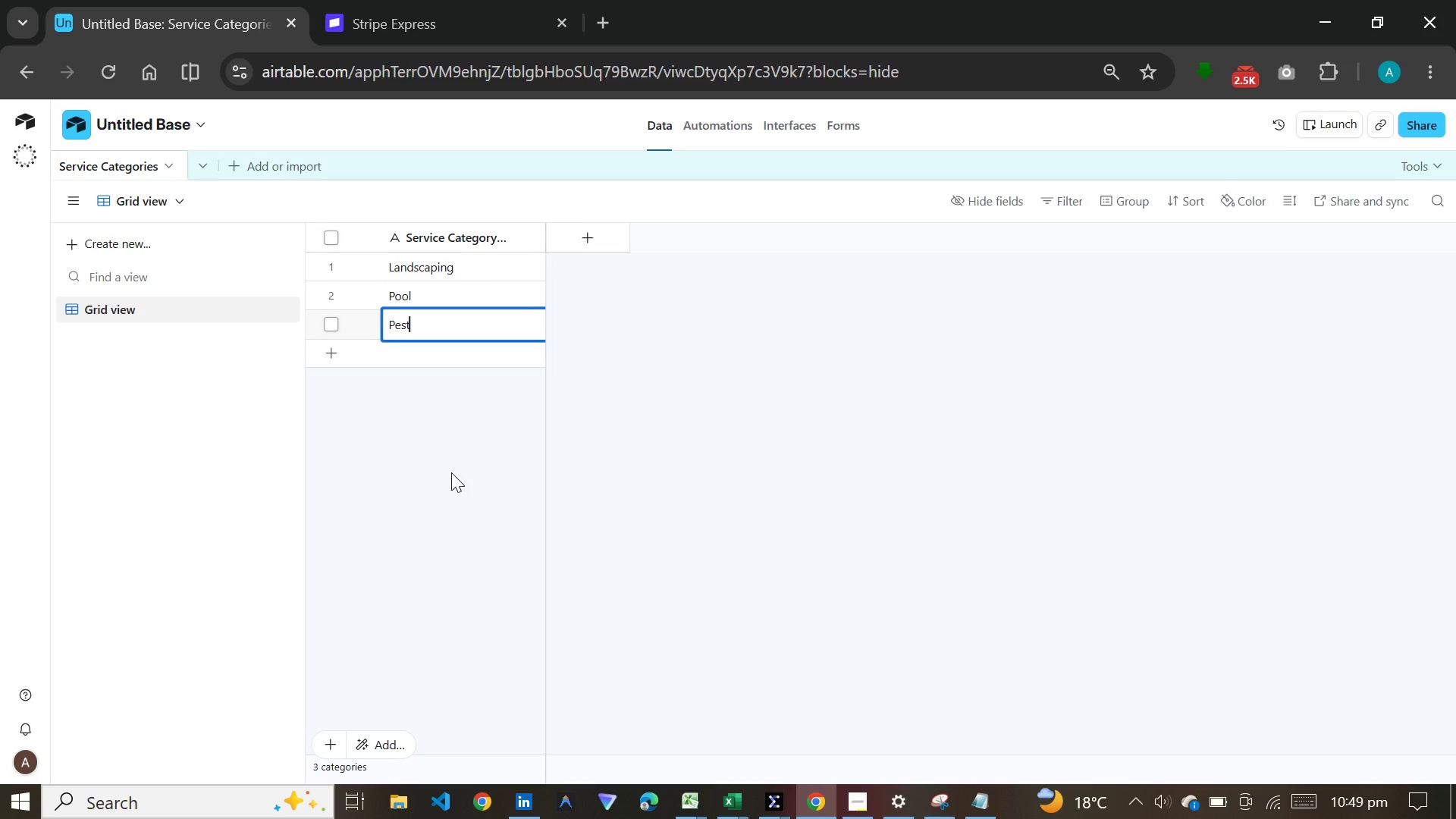 
key(ArrowUp)
 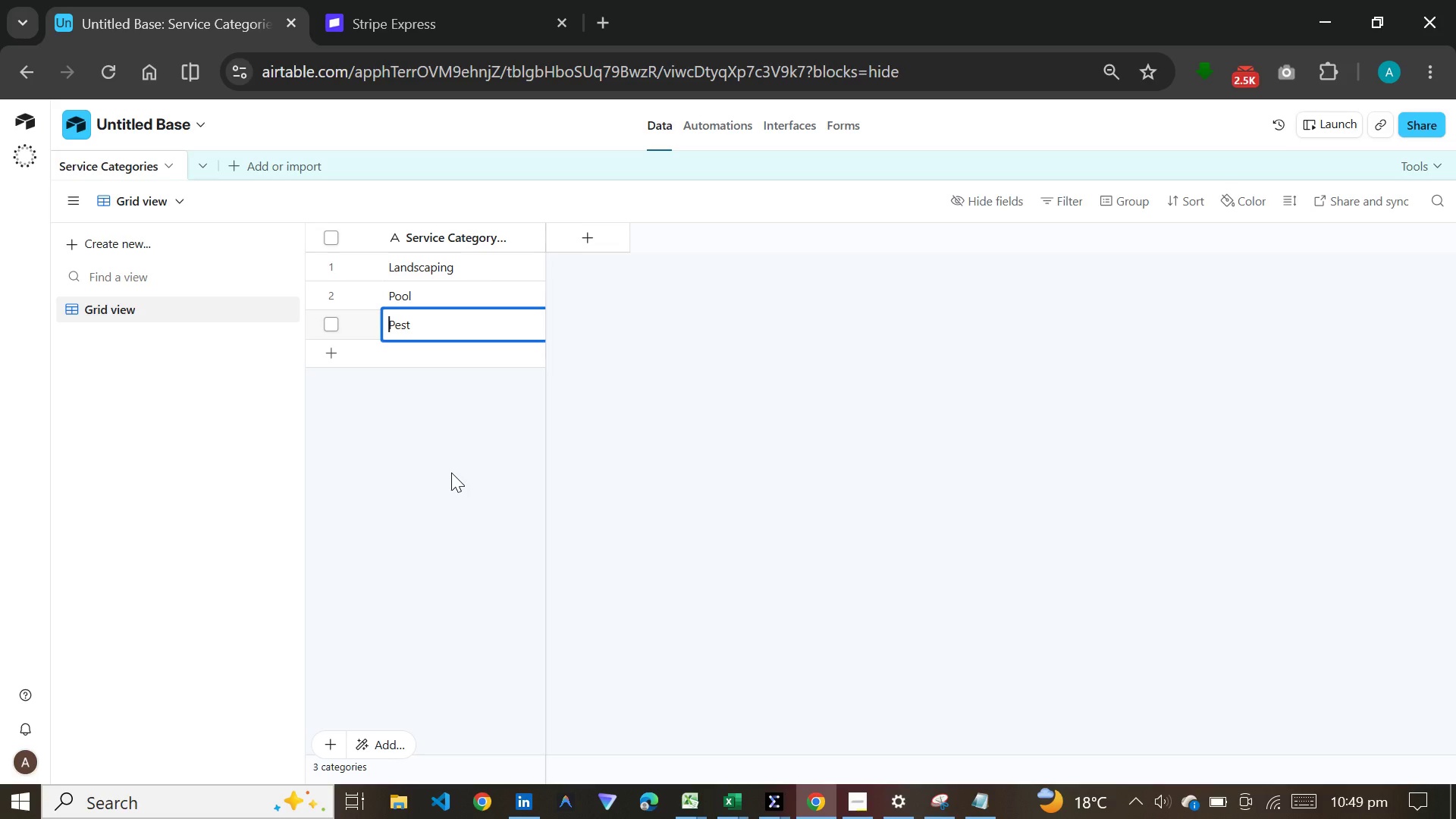 
key(ArrowUp)
 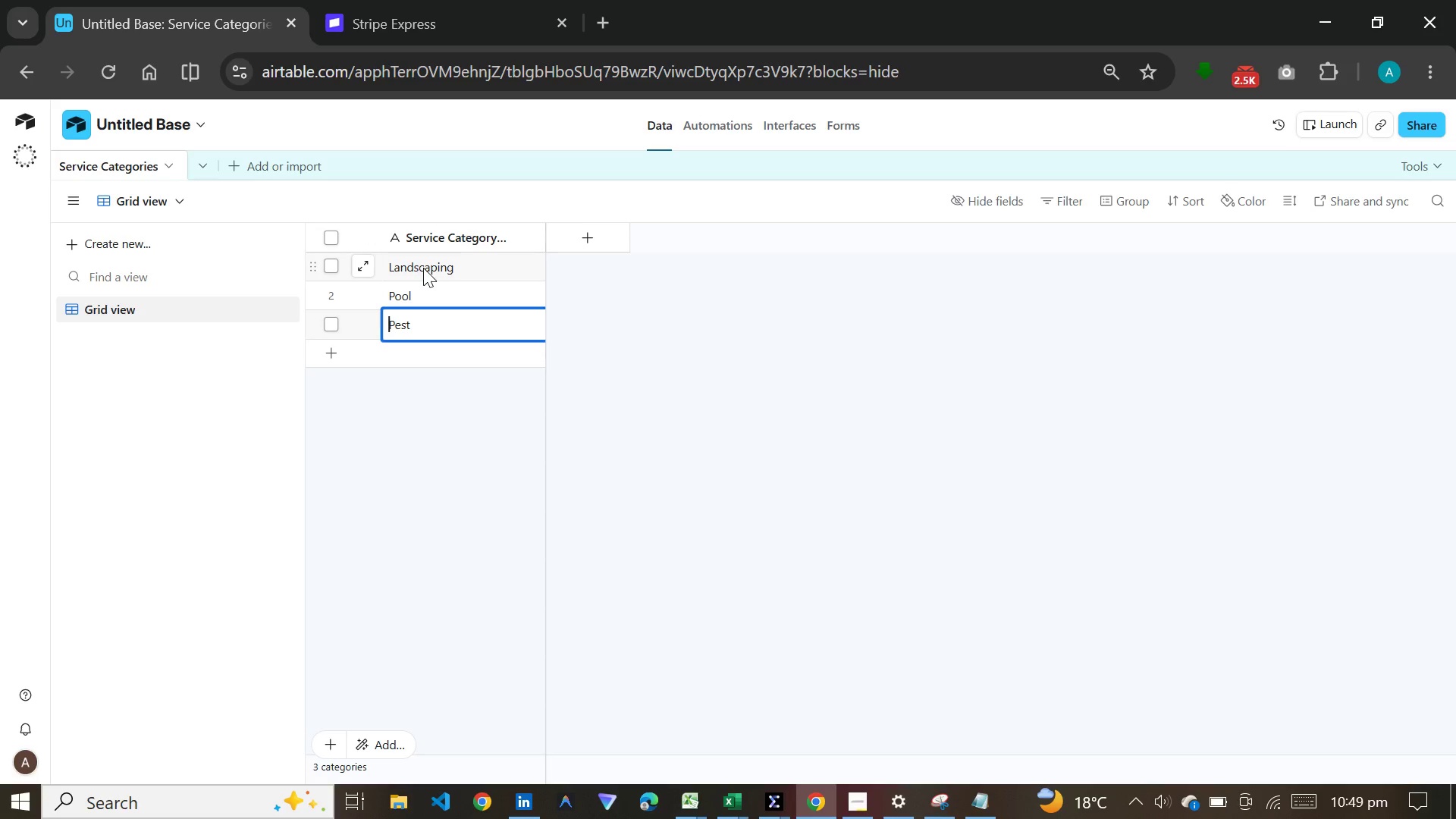 
left_click([387, 264])
 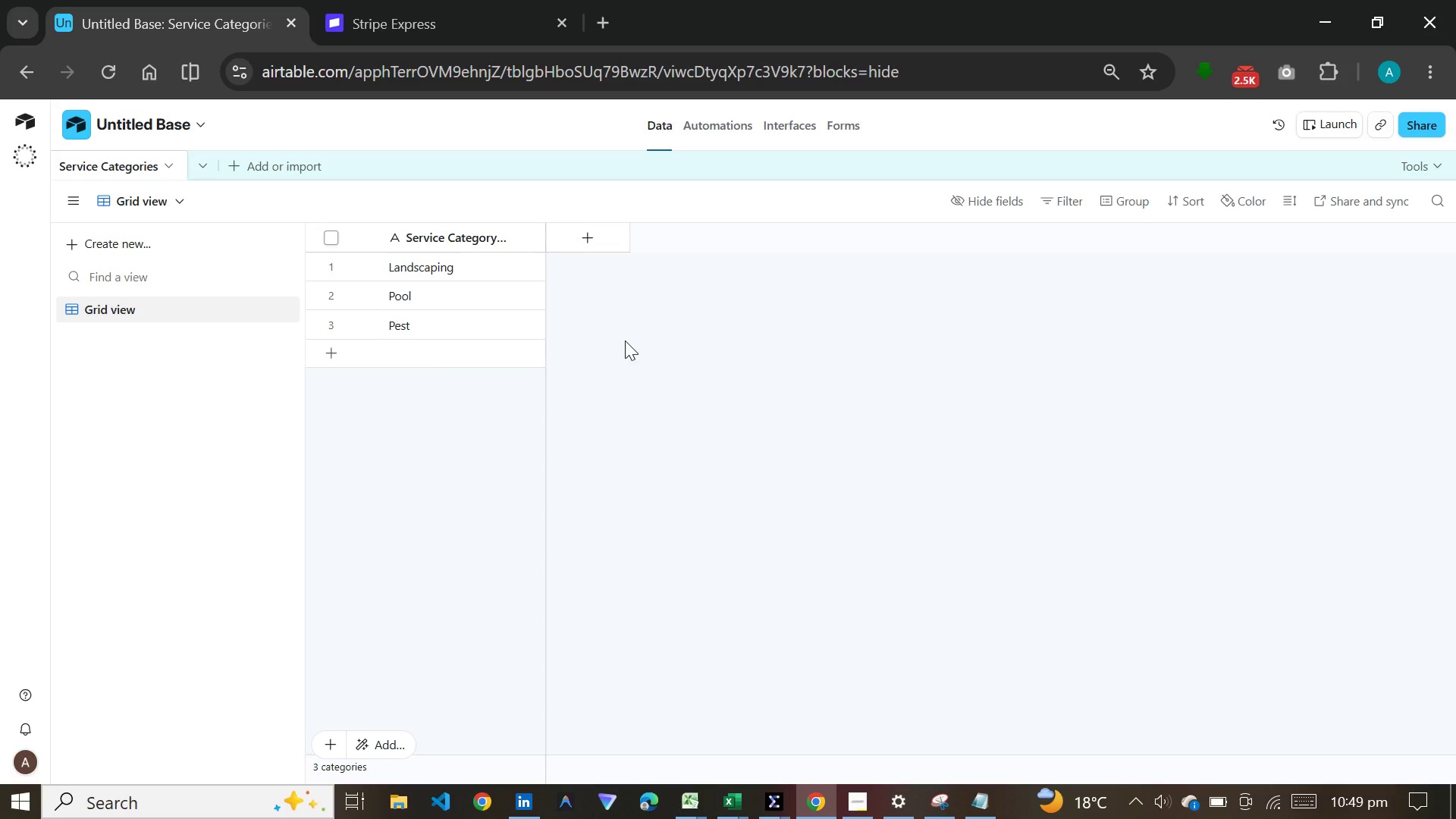 
wait(5.58)
 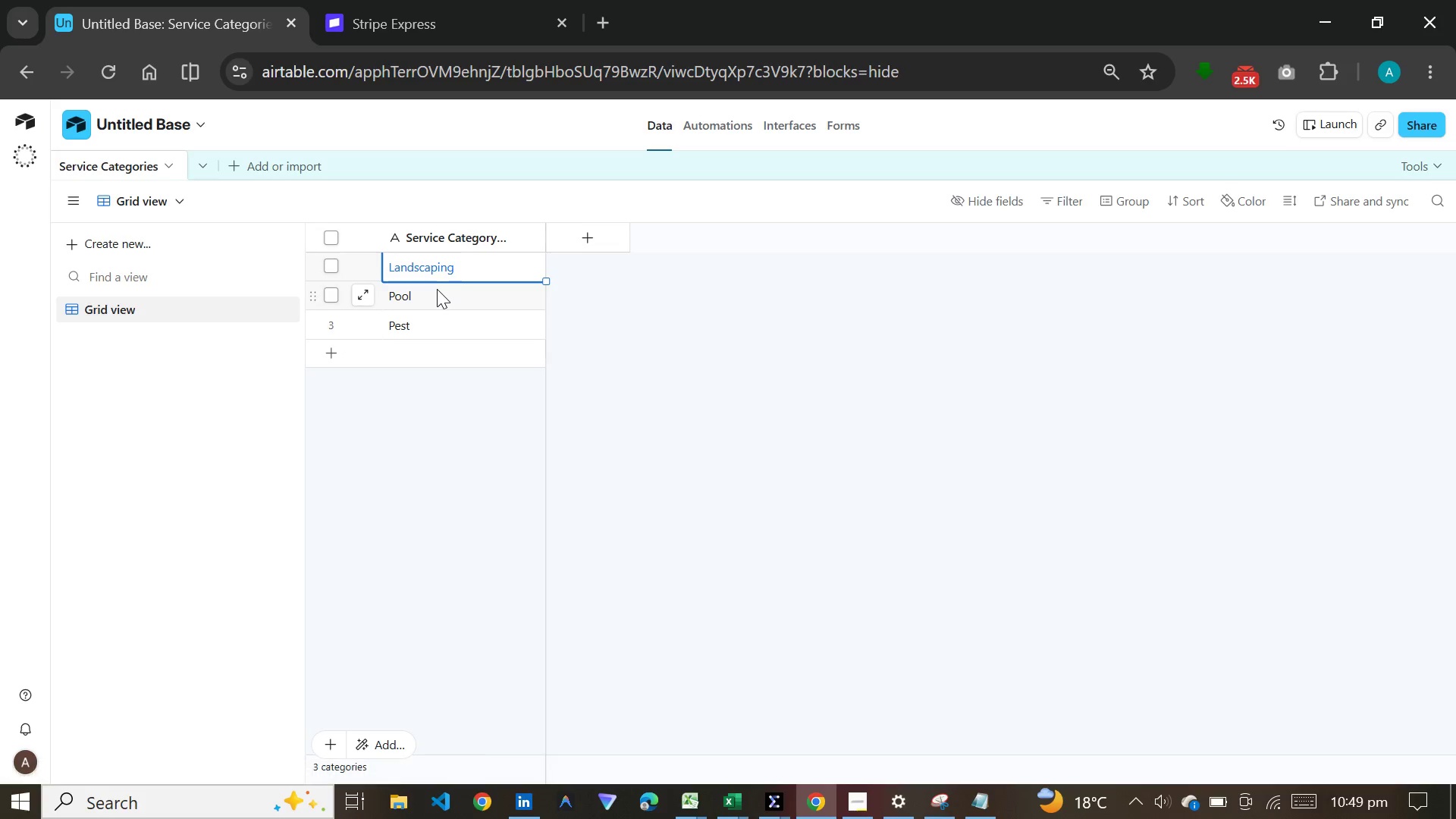 
left_click([460, 268])
 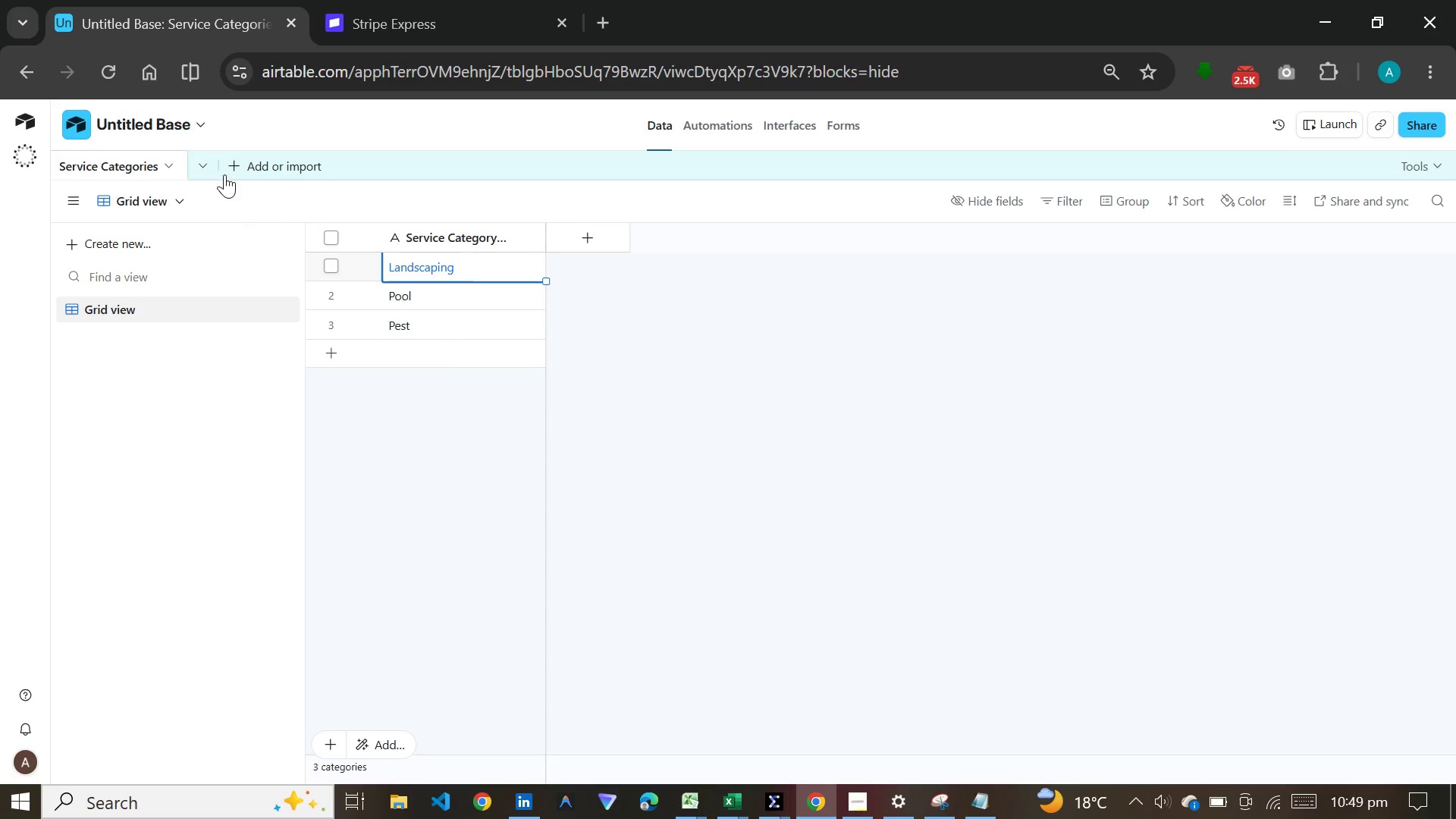 
left_click([240, 160])
 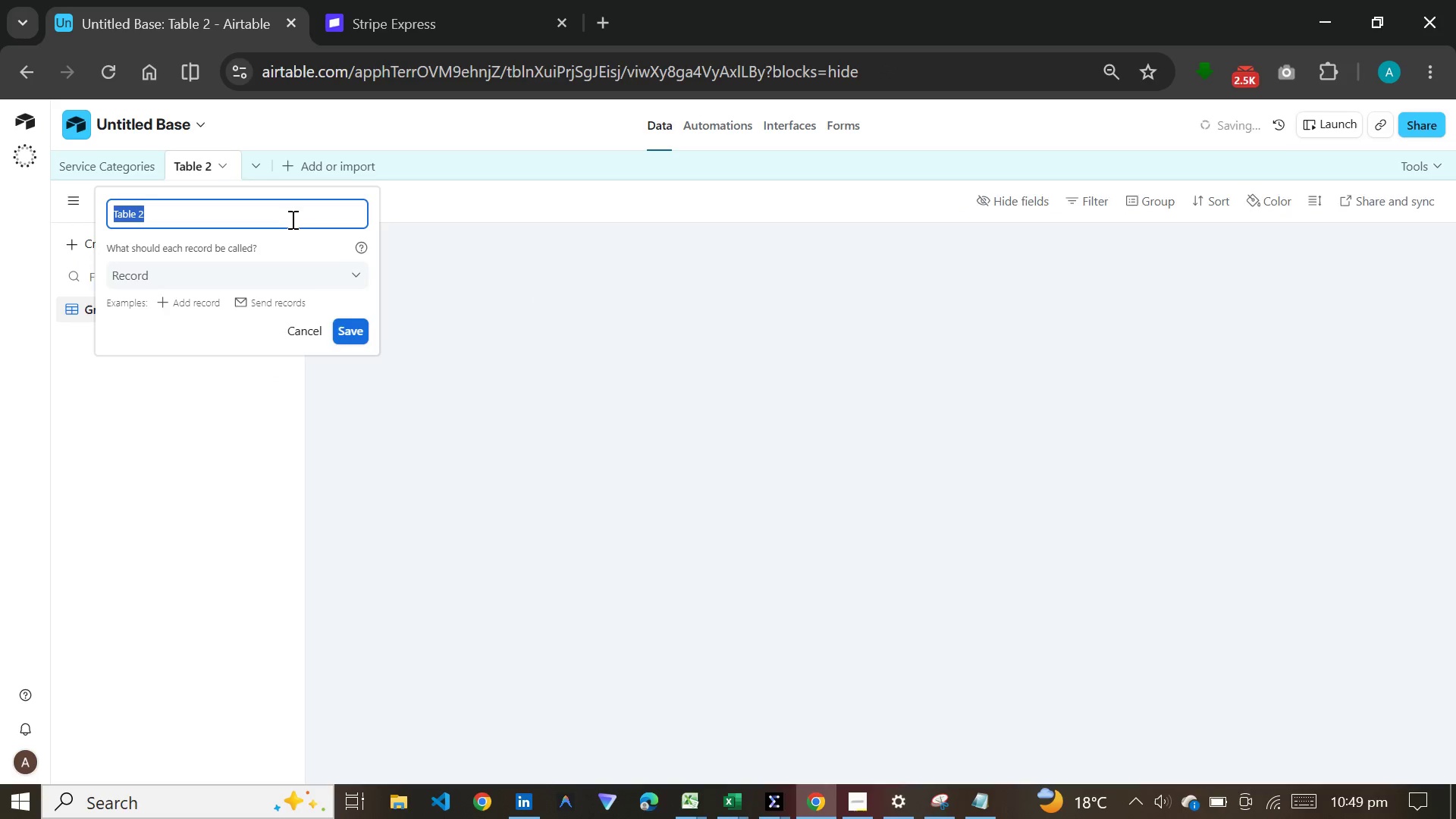 
wait(8.69)
 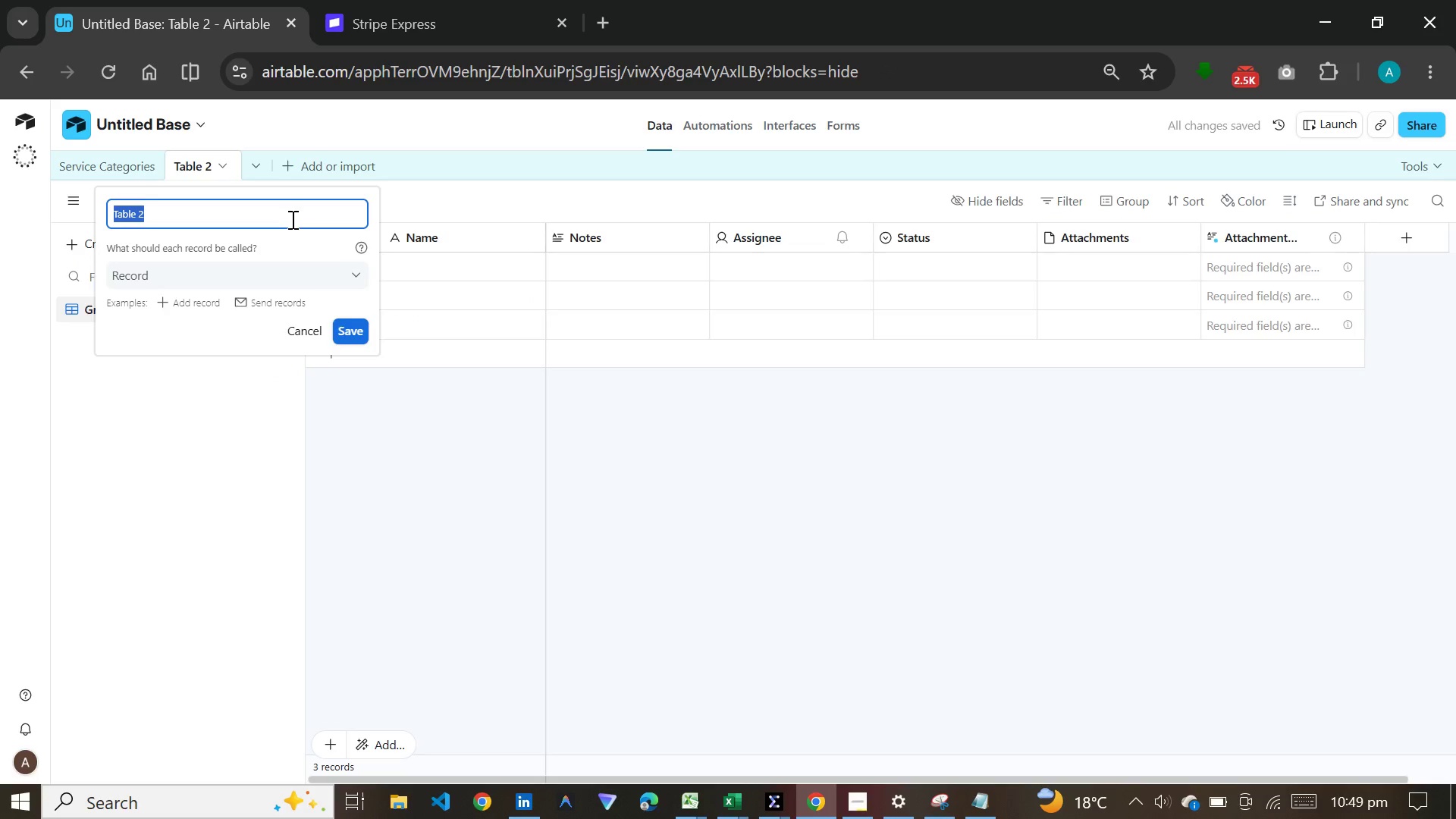 
type(Employees)
 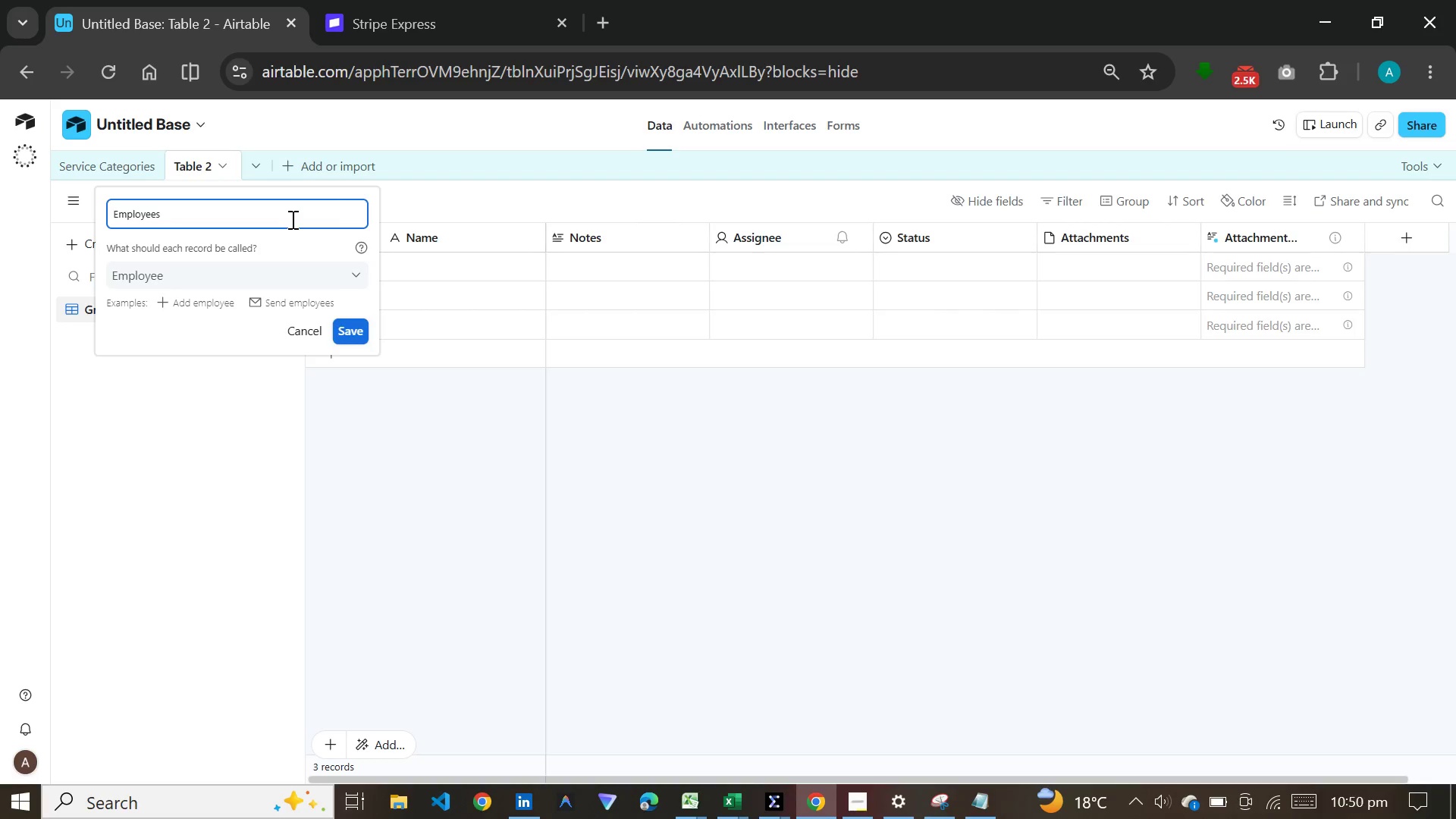 
key(Enter)
 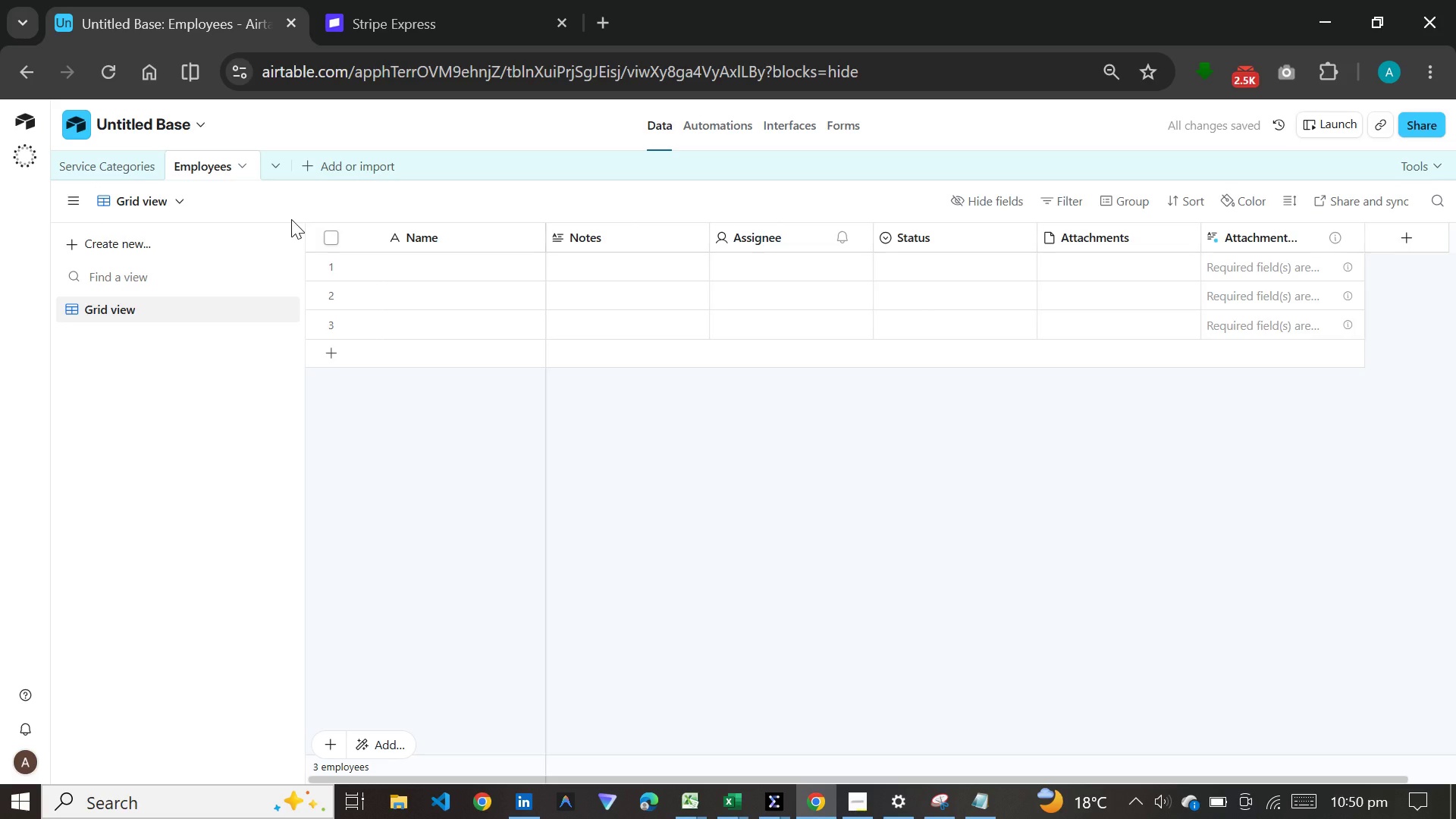 
wait(9.84)
 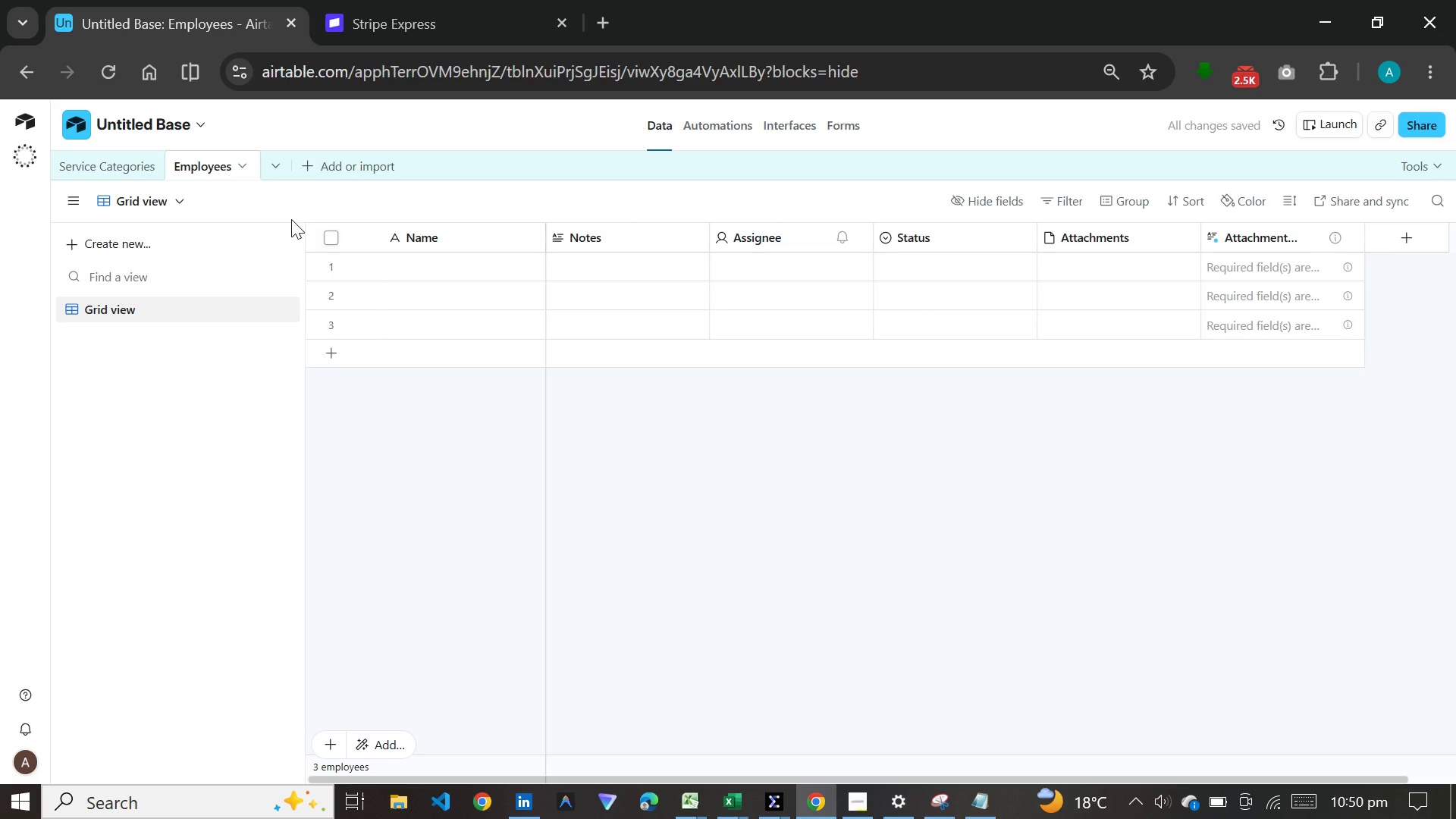 
left_click([606, 238])
 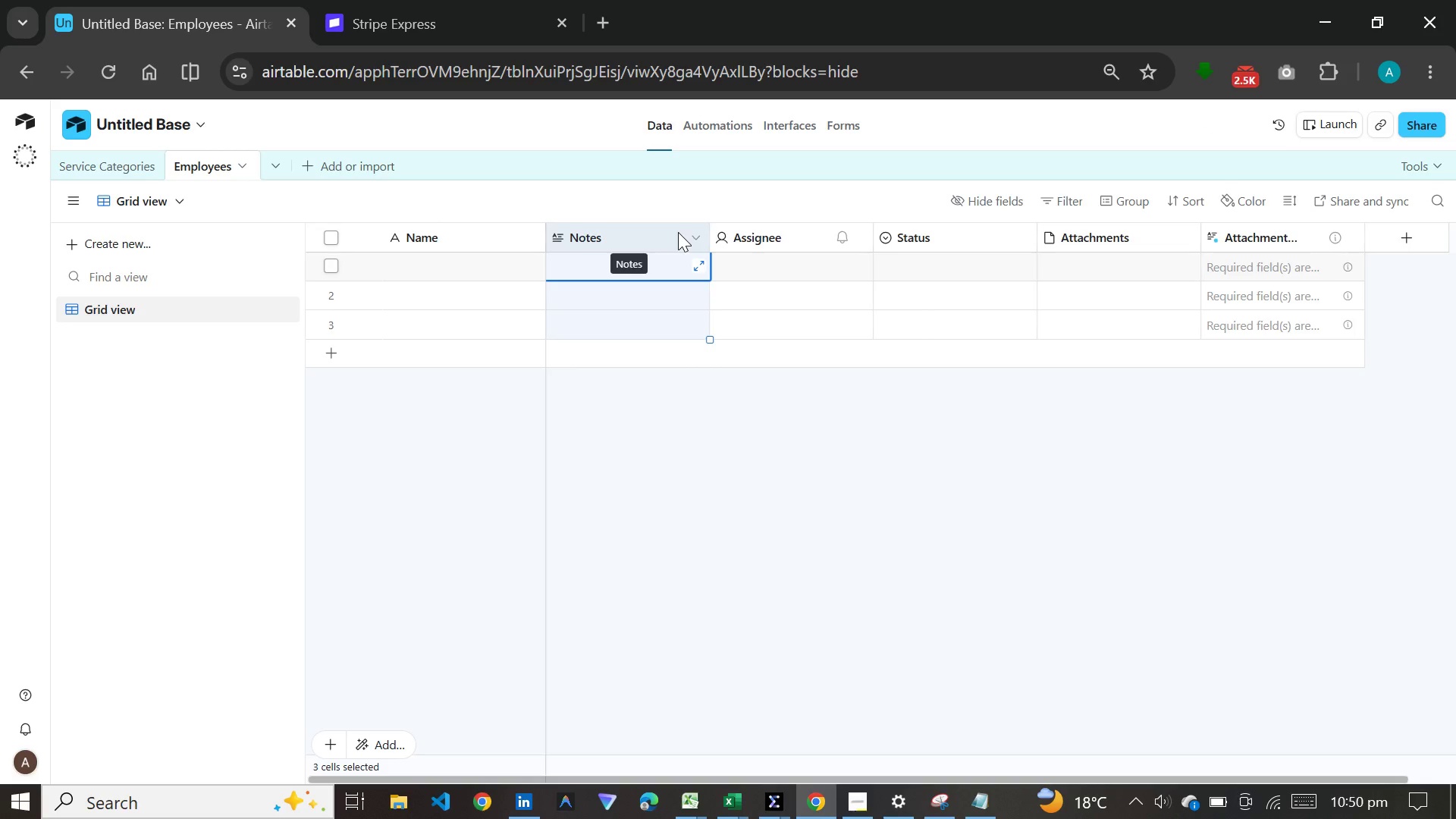 
hold_key(key=ControlLeft, duration=1.51)
left_click([747, 232])
 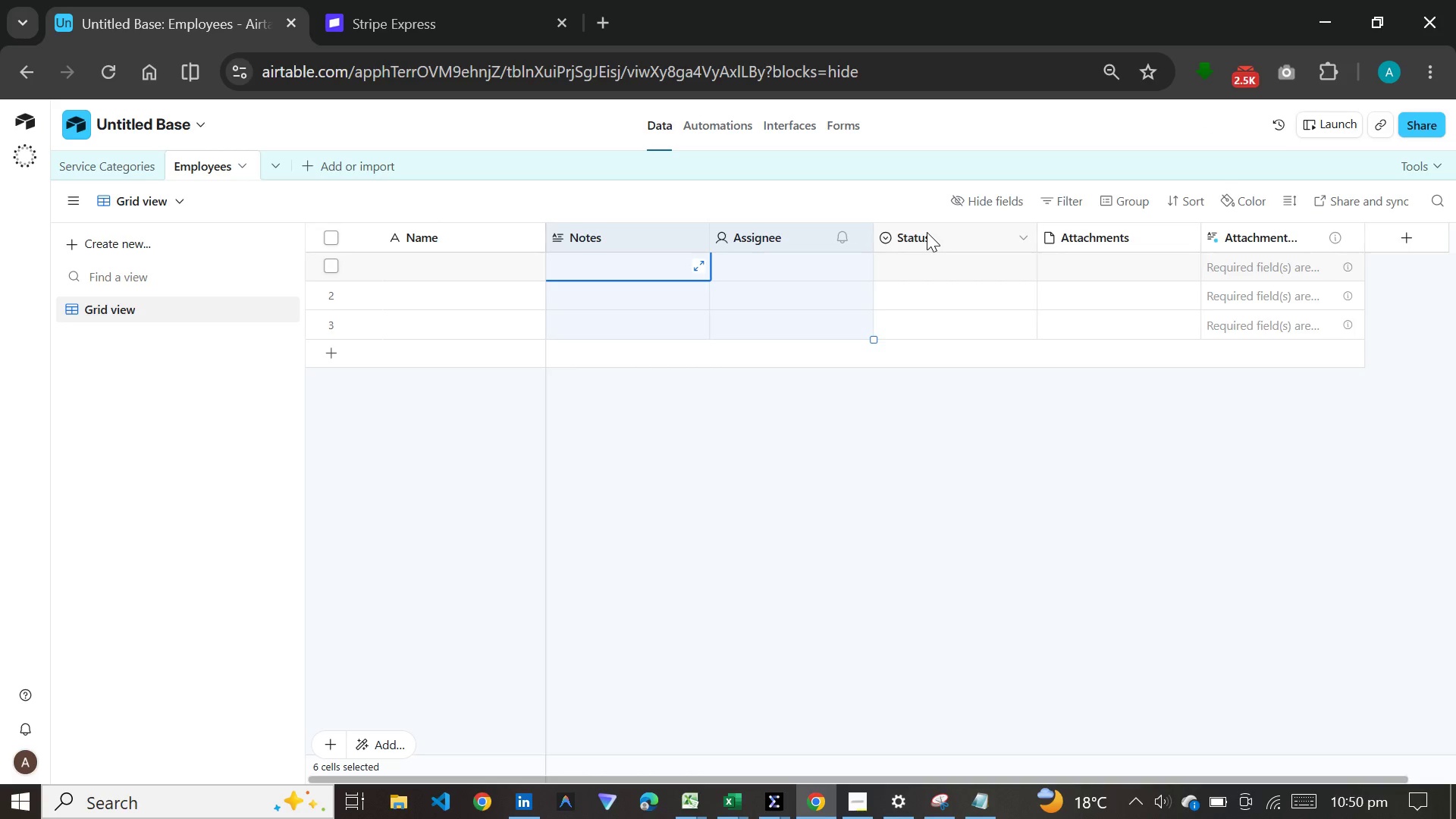 
left_click([927, 232])
 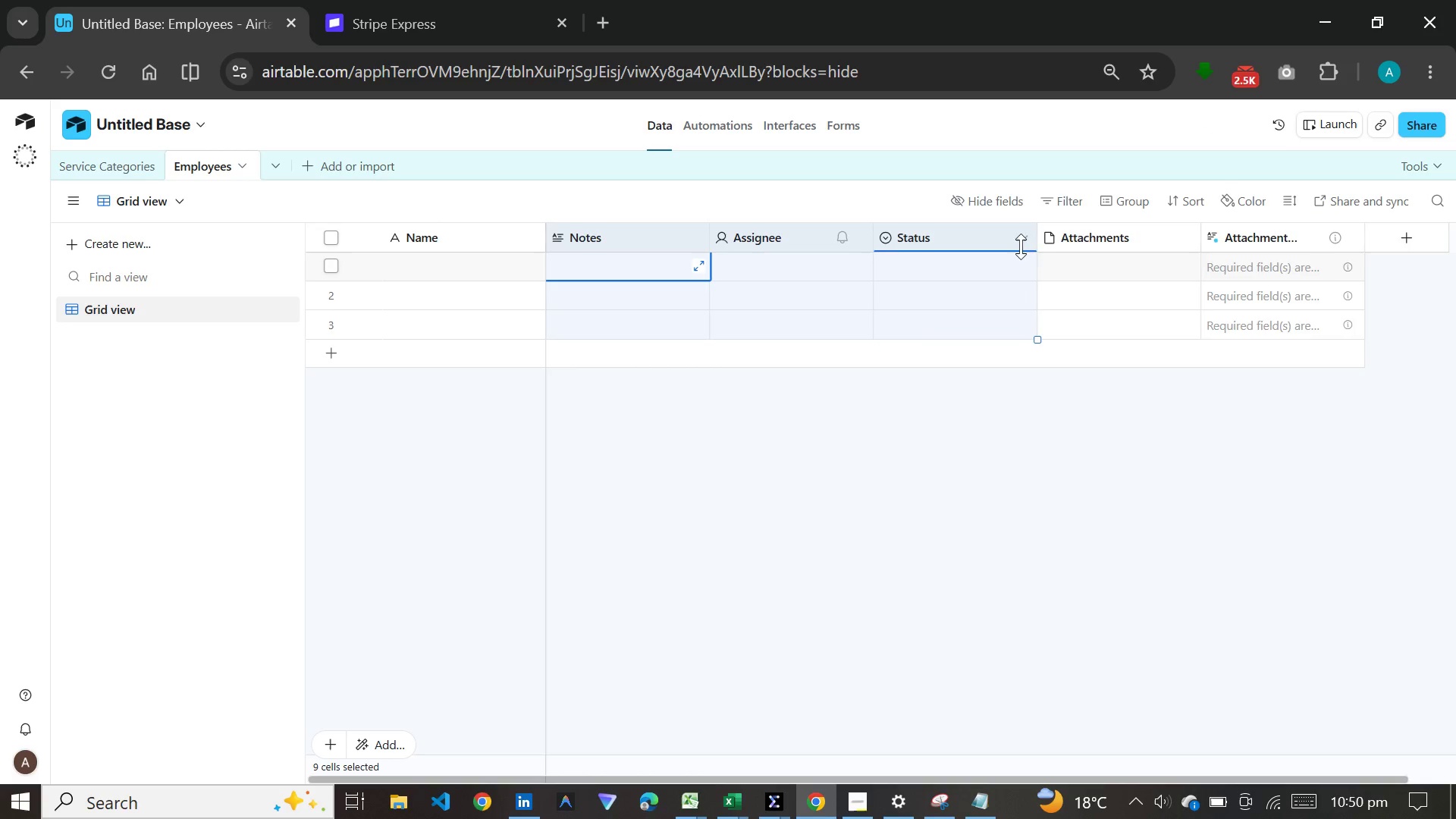 
hold_key(key=ControlLeft, duration=1.5)
left_click([1104, 238])
 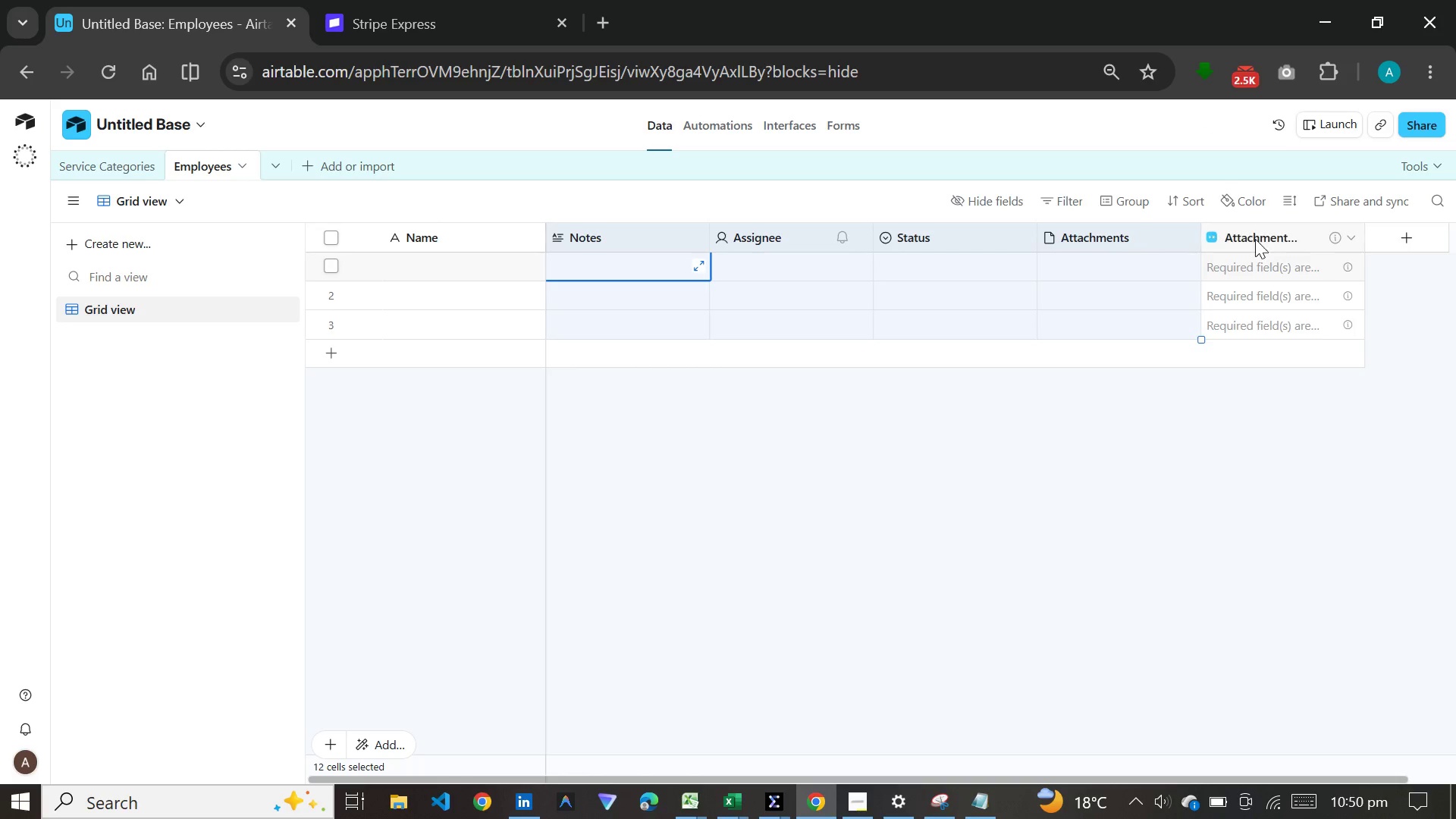 
left_click([1255, 239])
 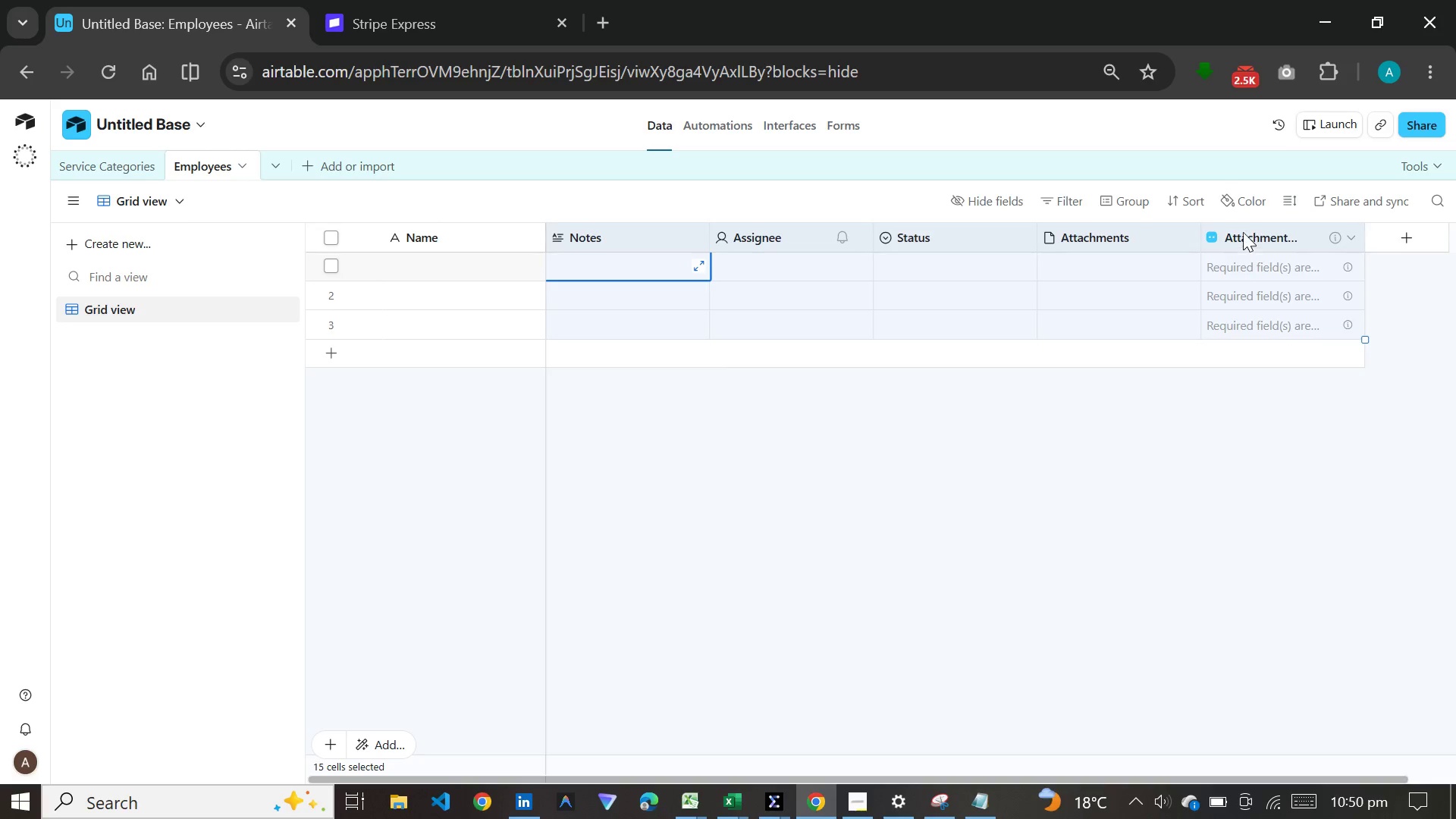 
hold_key(key=ControlLeft, duration=0.36)
 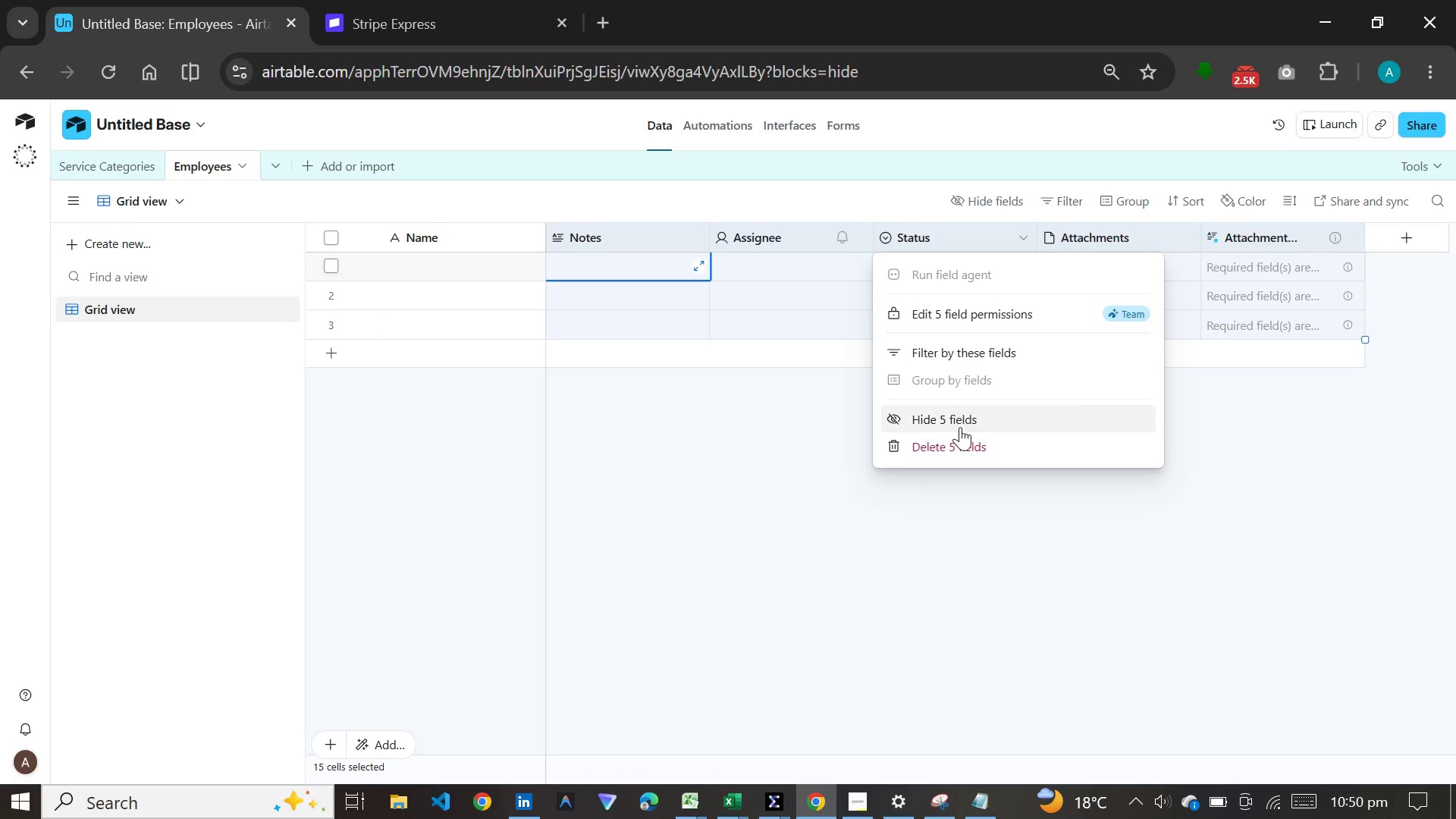 
left_click([965, 435])
 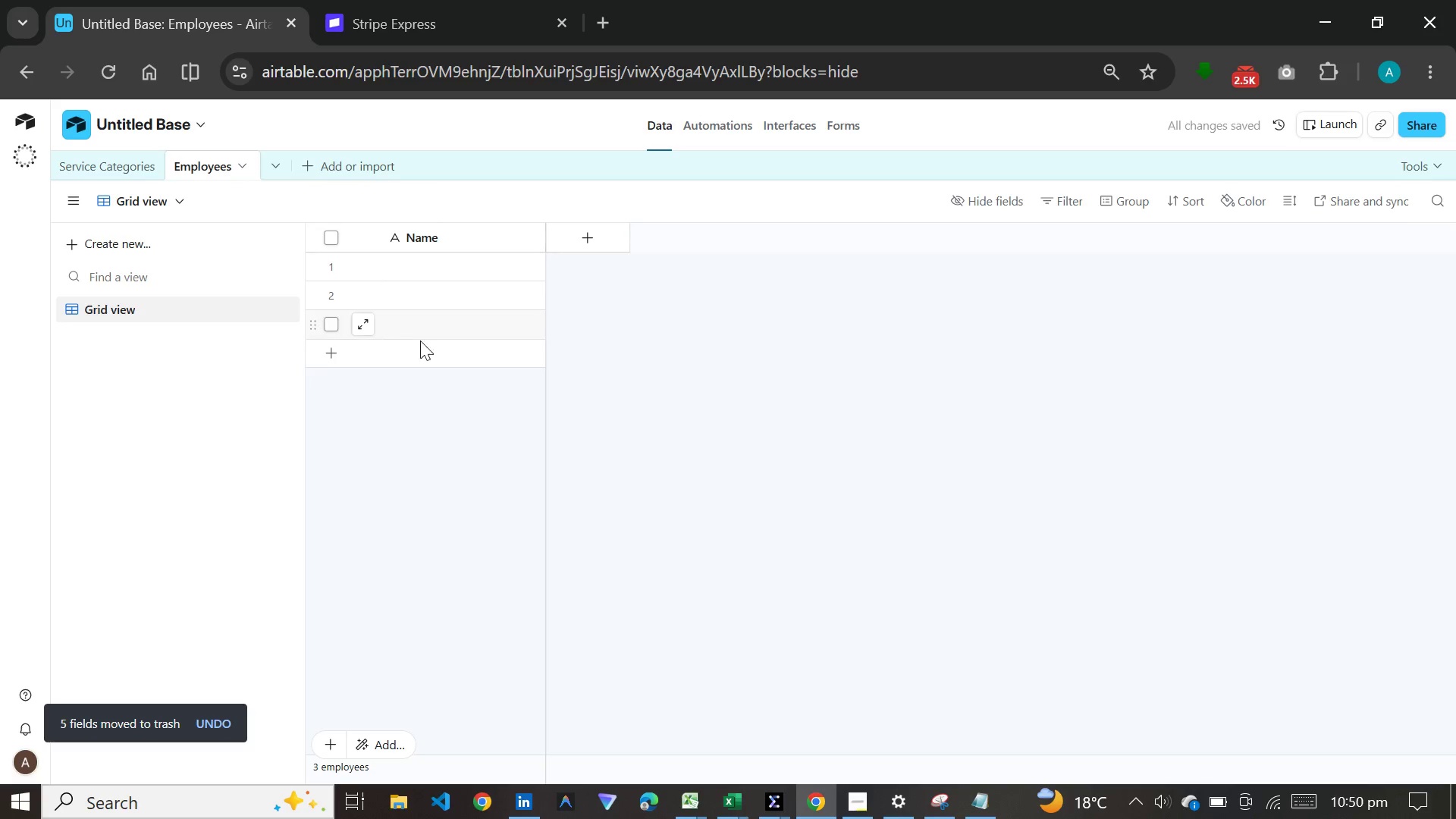 
left_click([421, 334])
 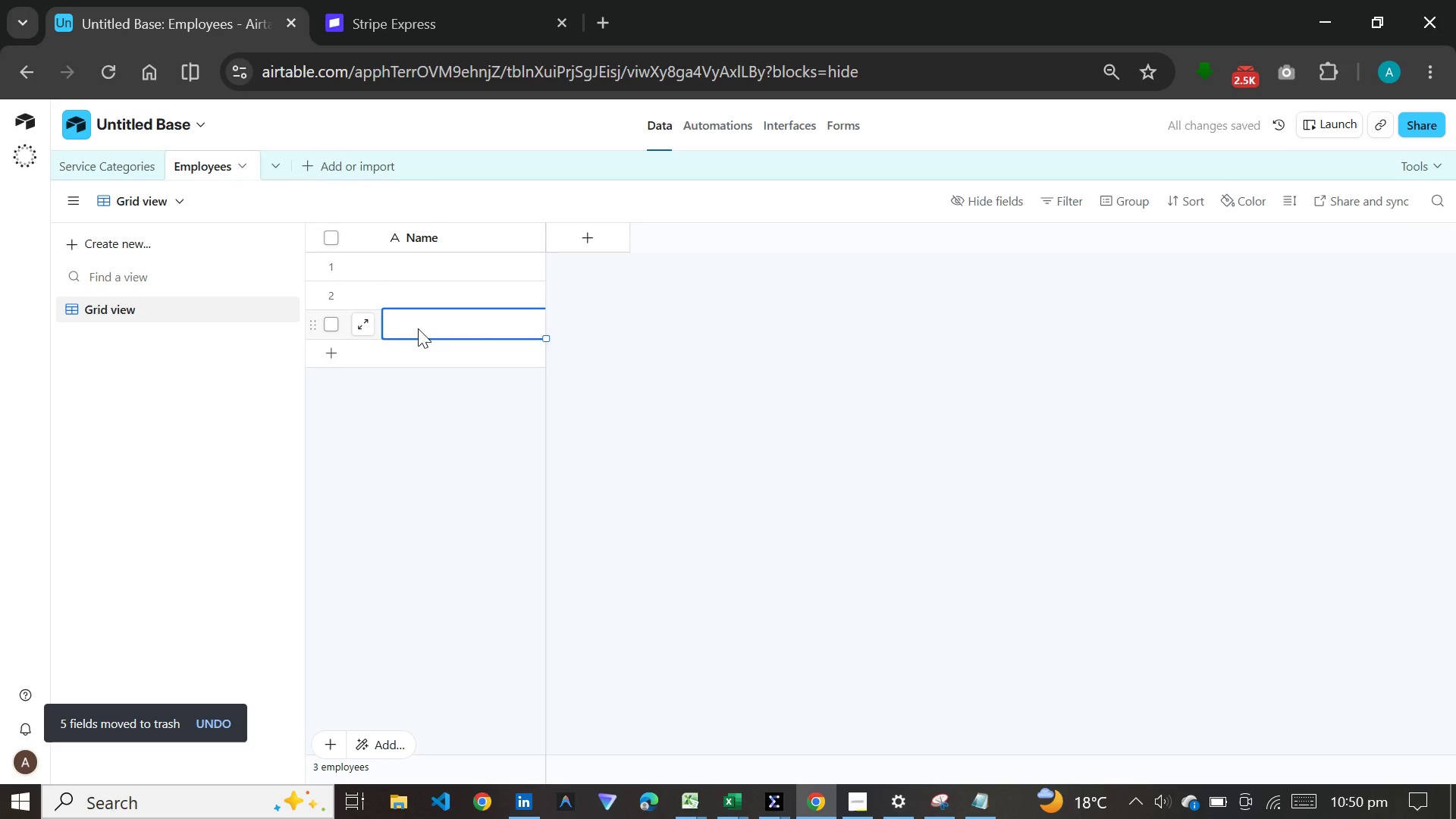 
key(Shift+Enter)
 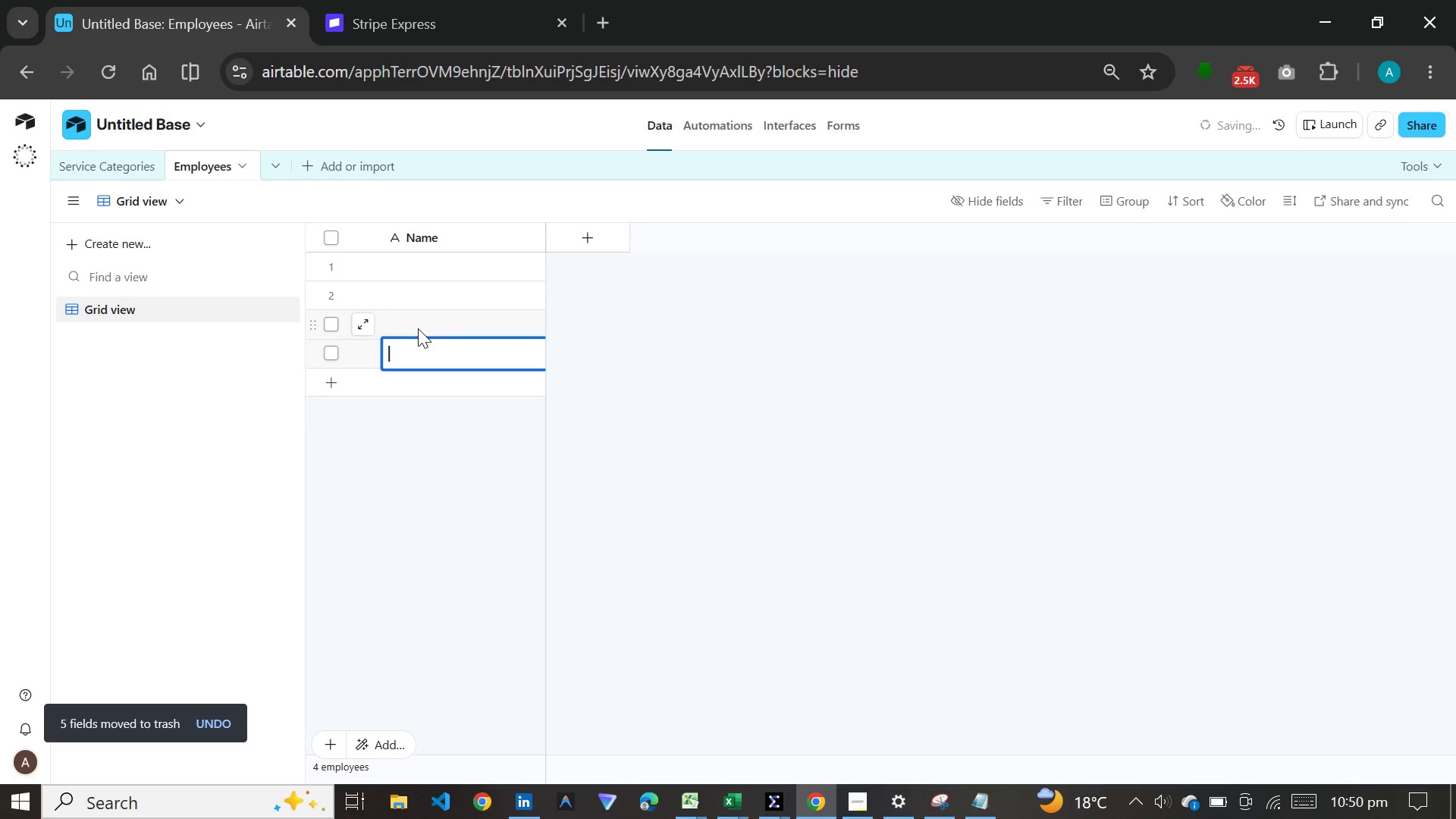 
key(Shift+Enter)
 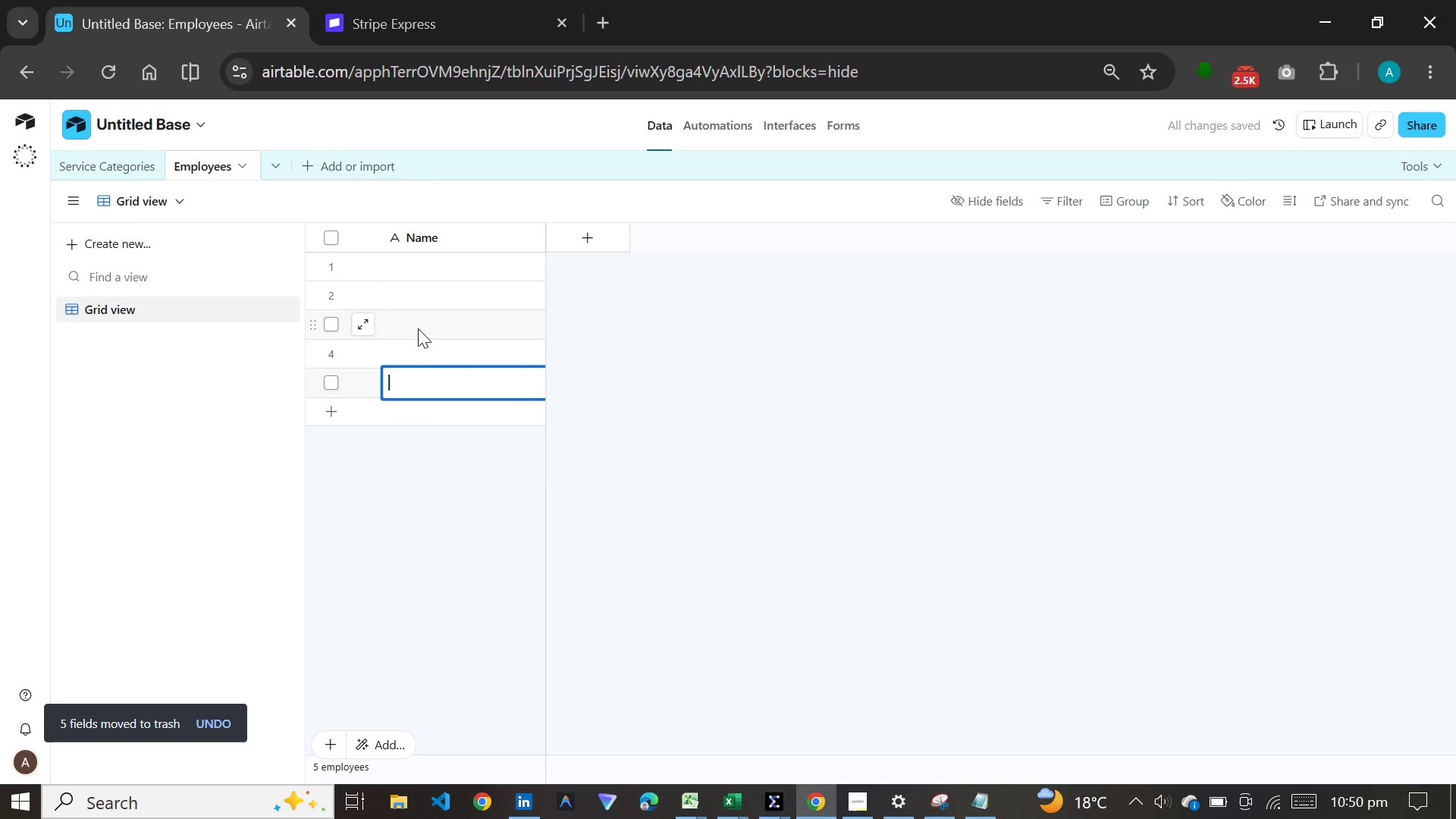 
key(Shift+Enter)
 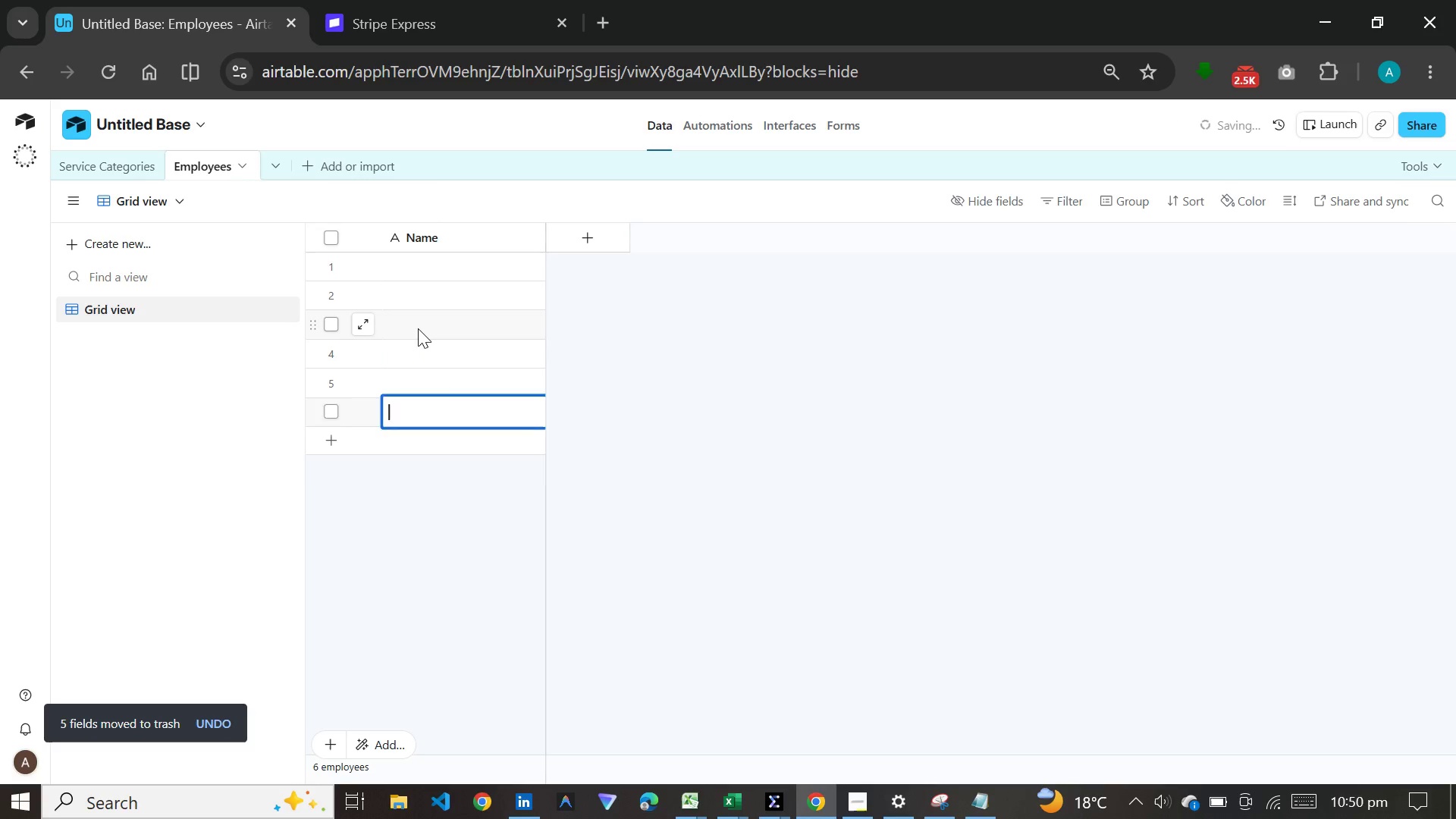 
key(Shift+Enter)
 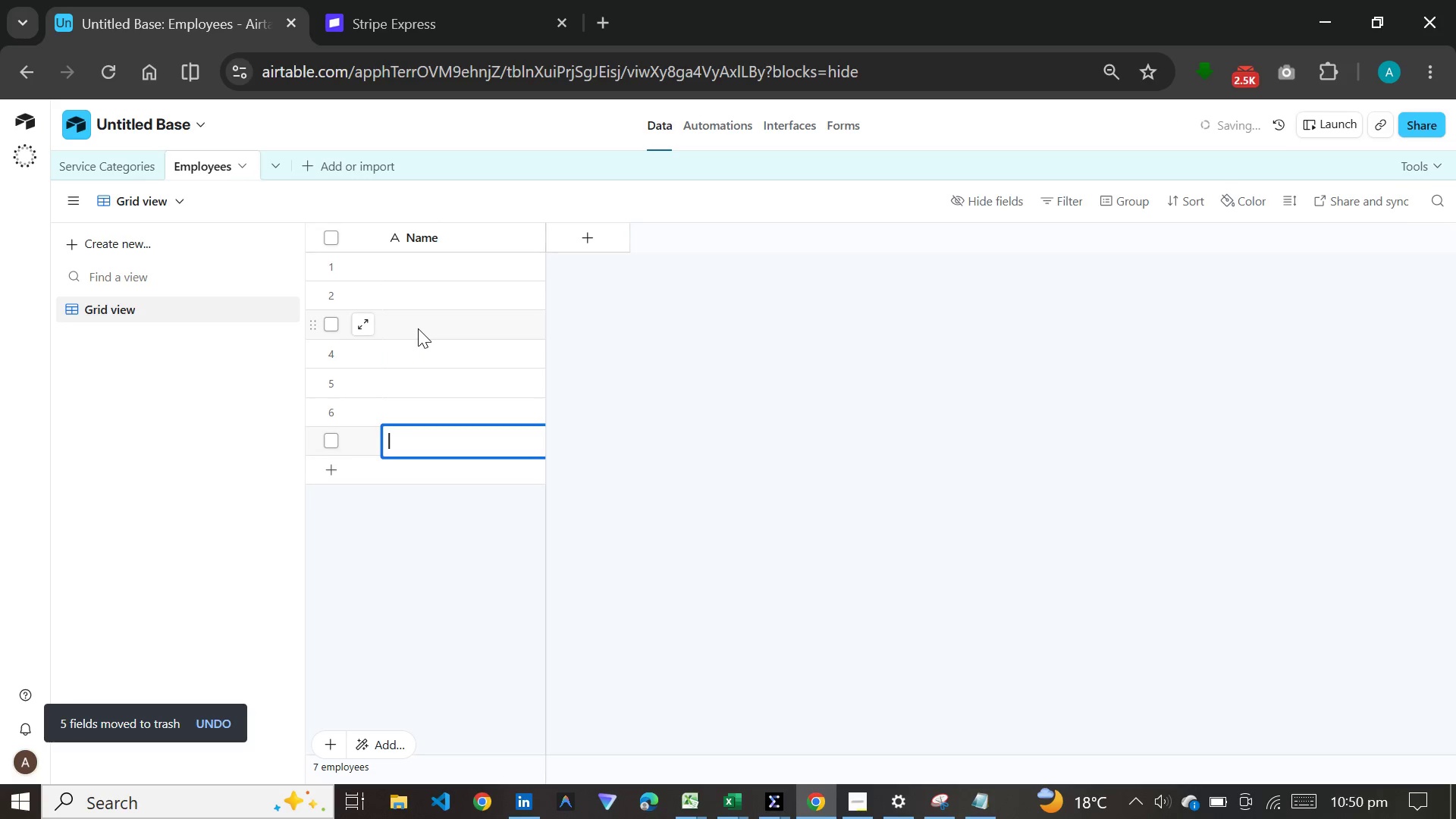 
key(Shift+Enter)
 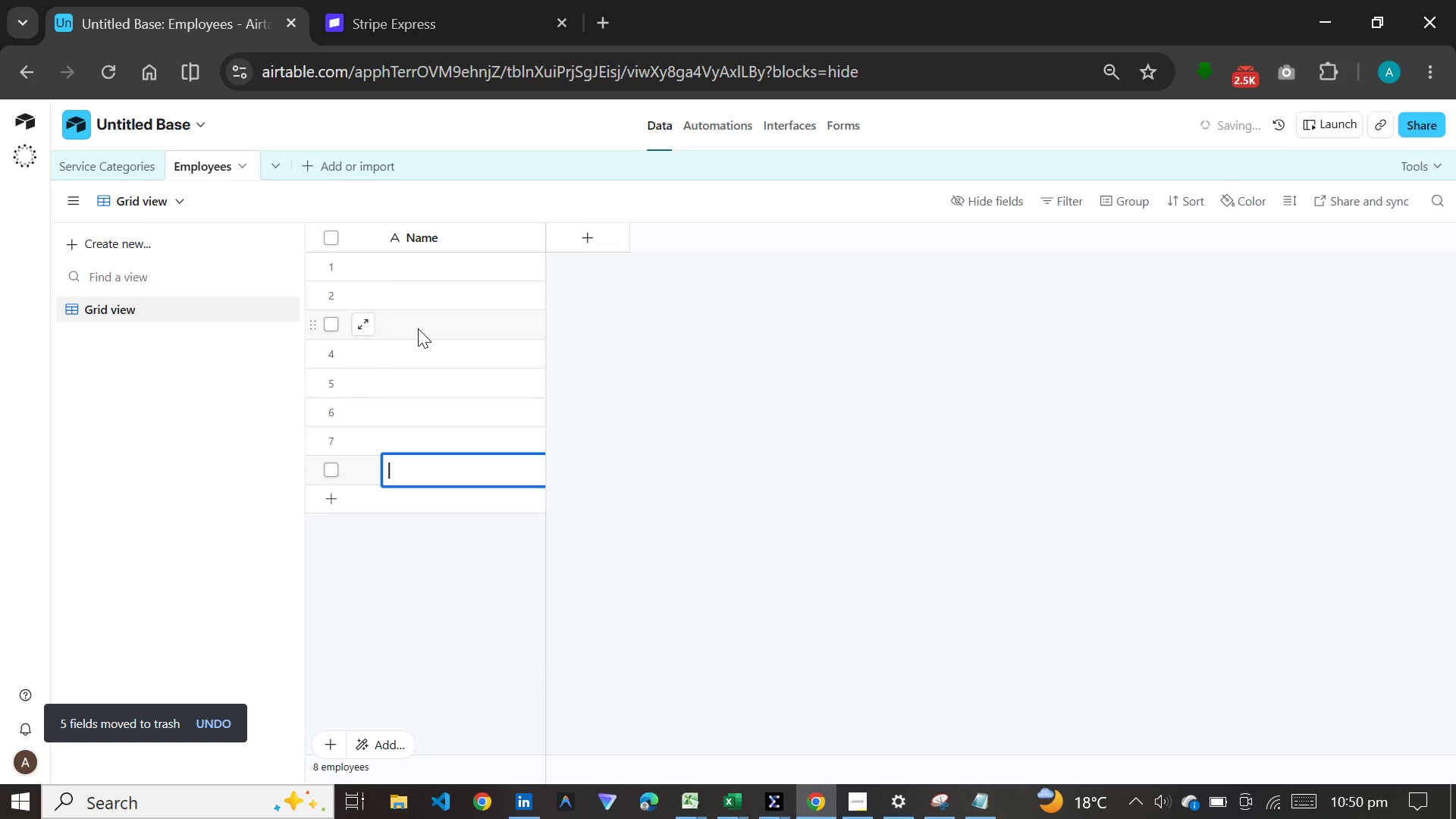 
key(Shift+Enter)
 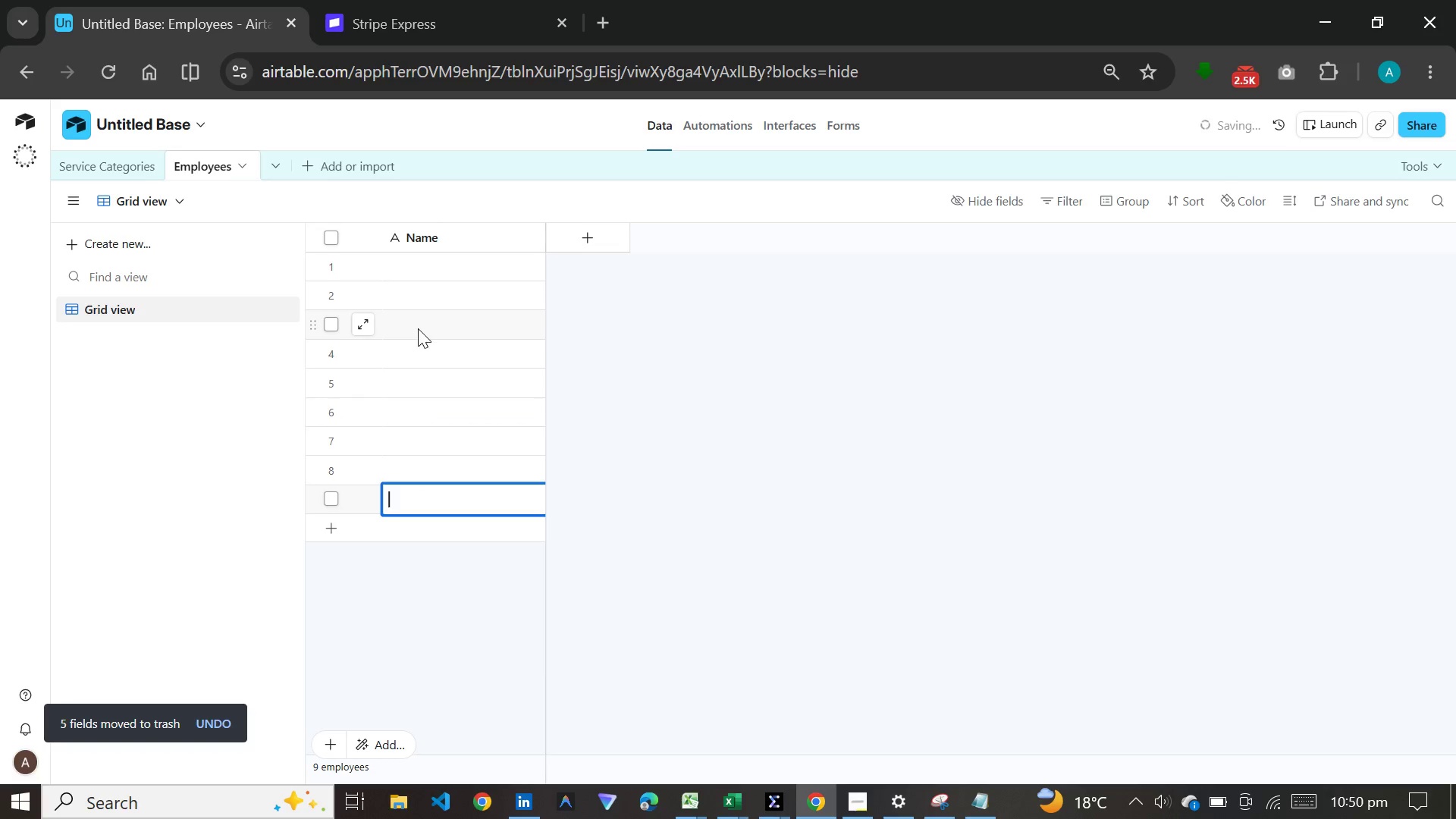 
key(Shift+Enter)
 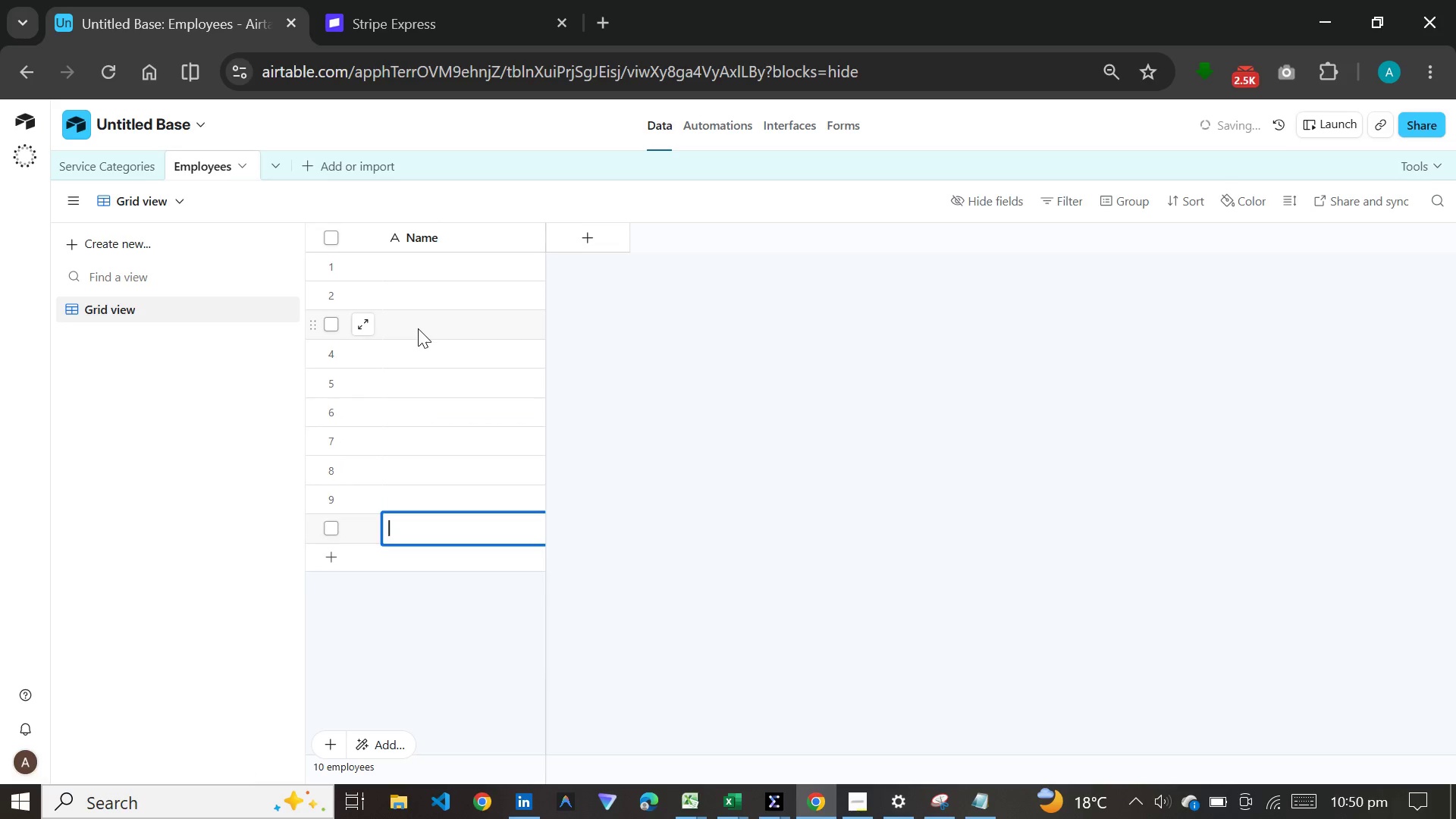 
key(Shift+Enter)
 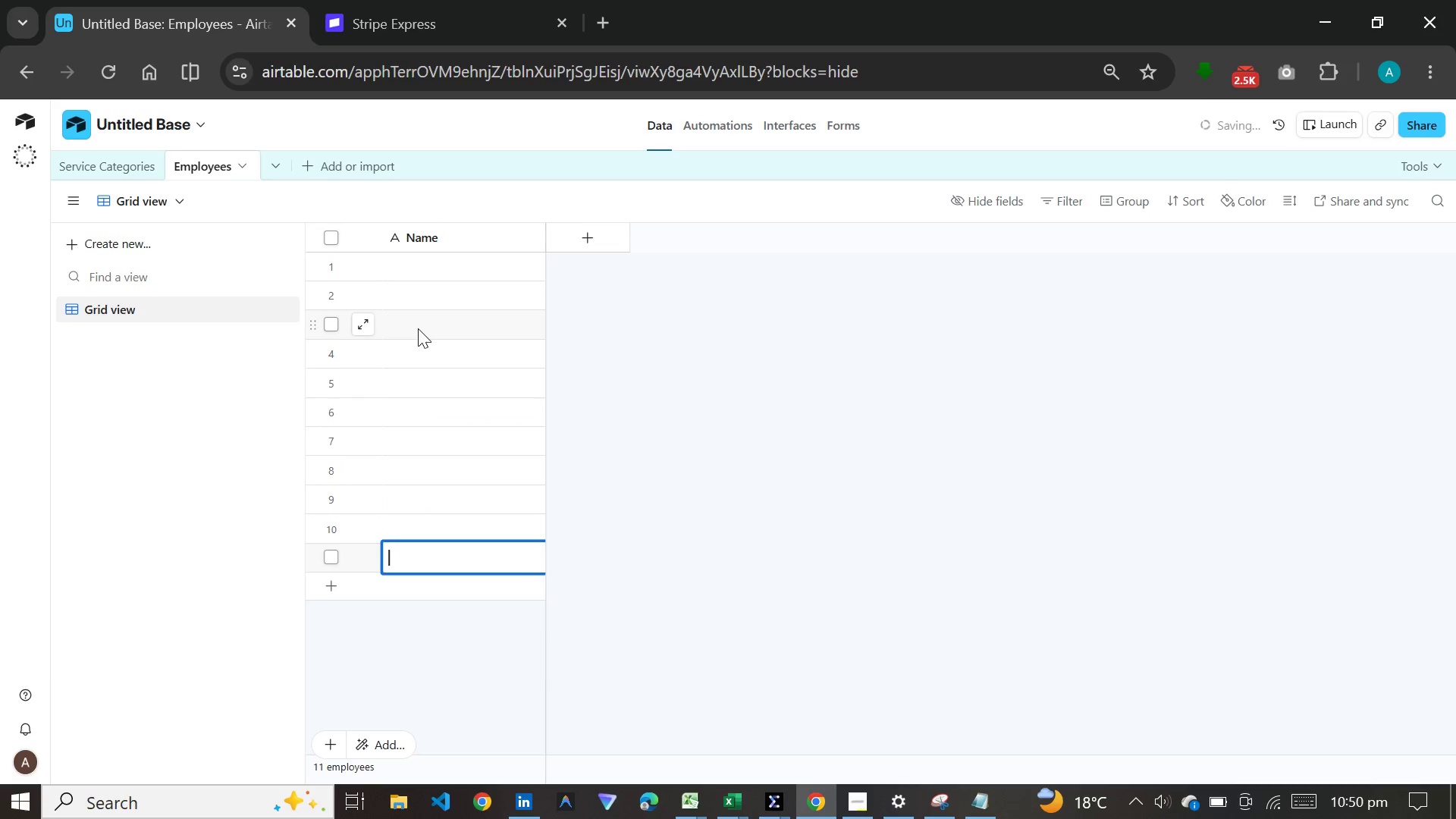 
key(Shift+Enter)
 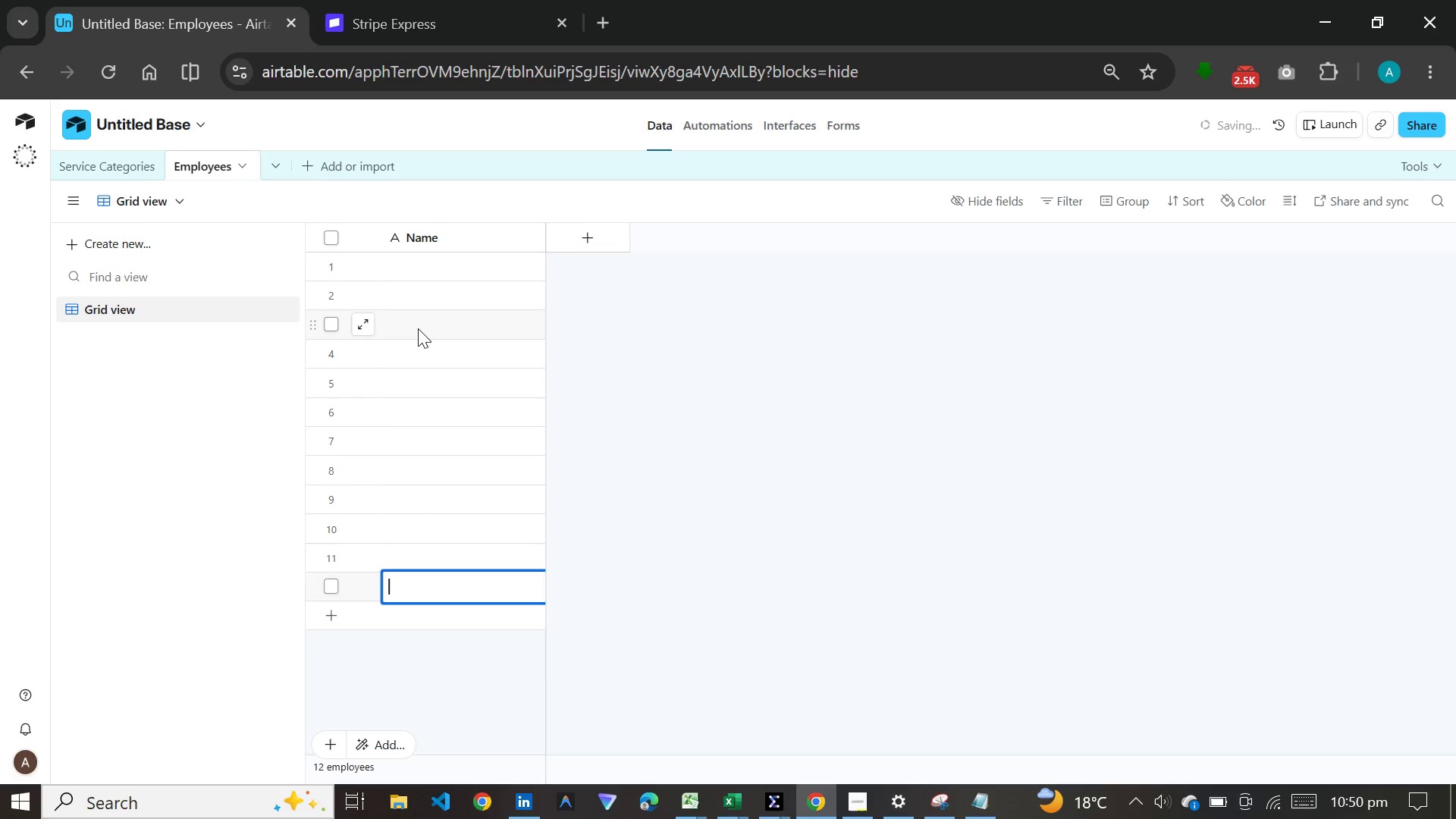 
key(Shift+Enter)
 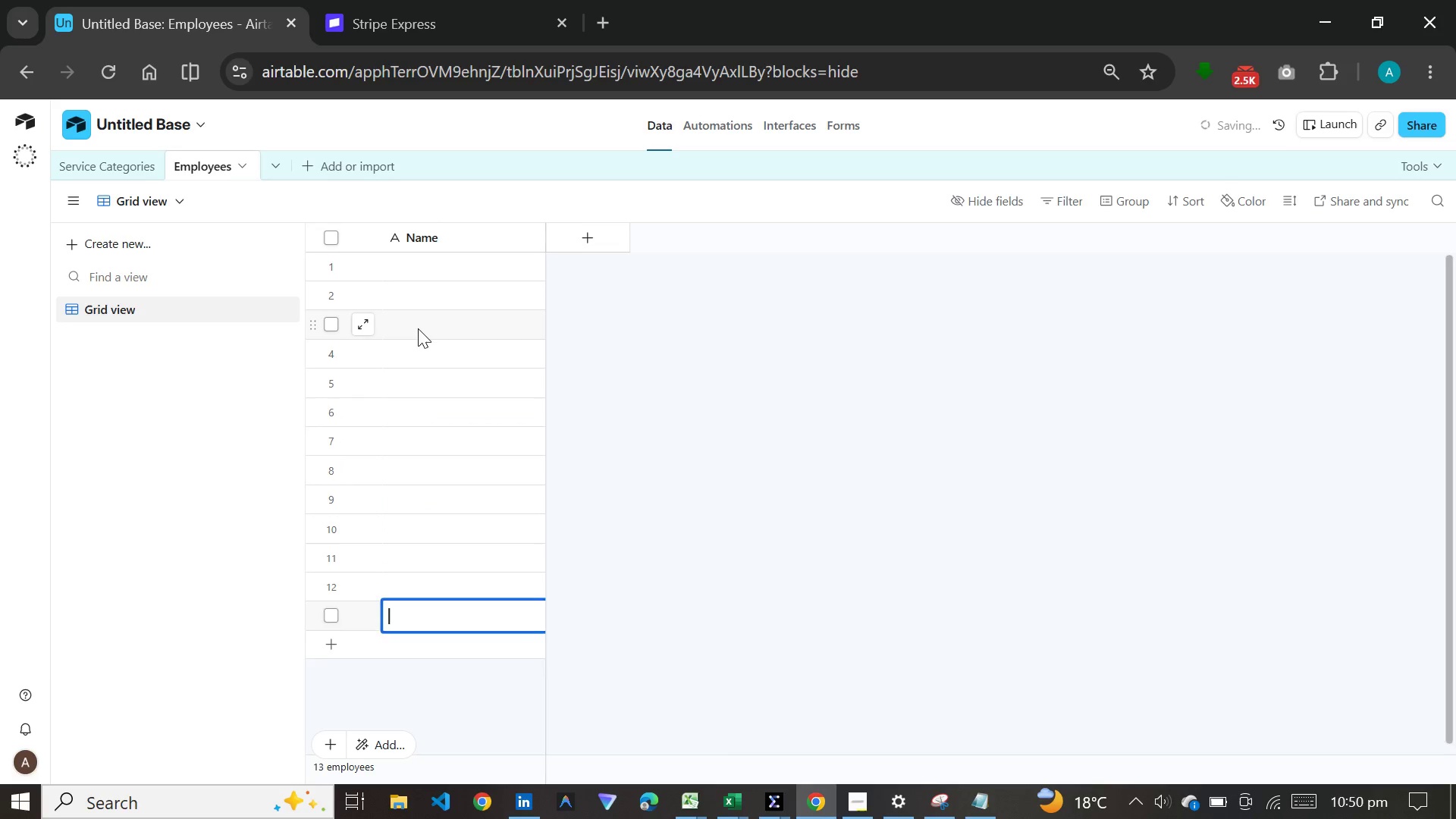 
key(Shift+Enter)
 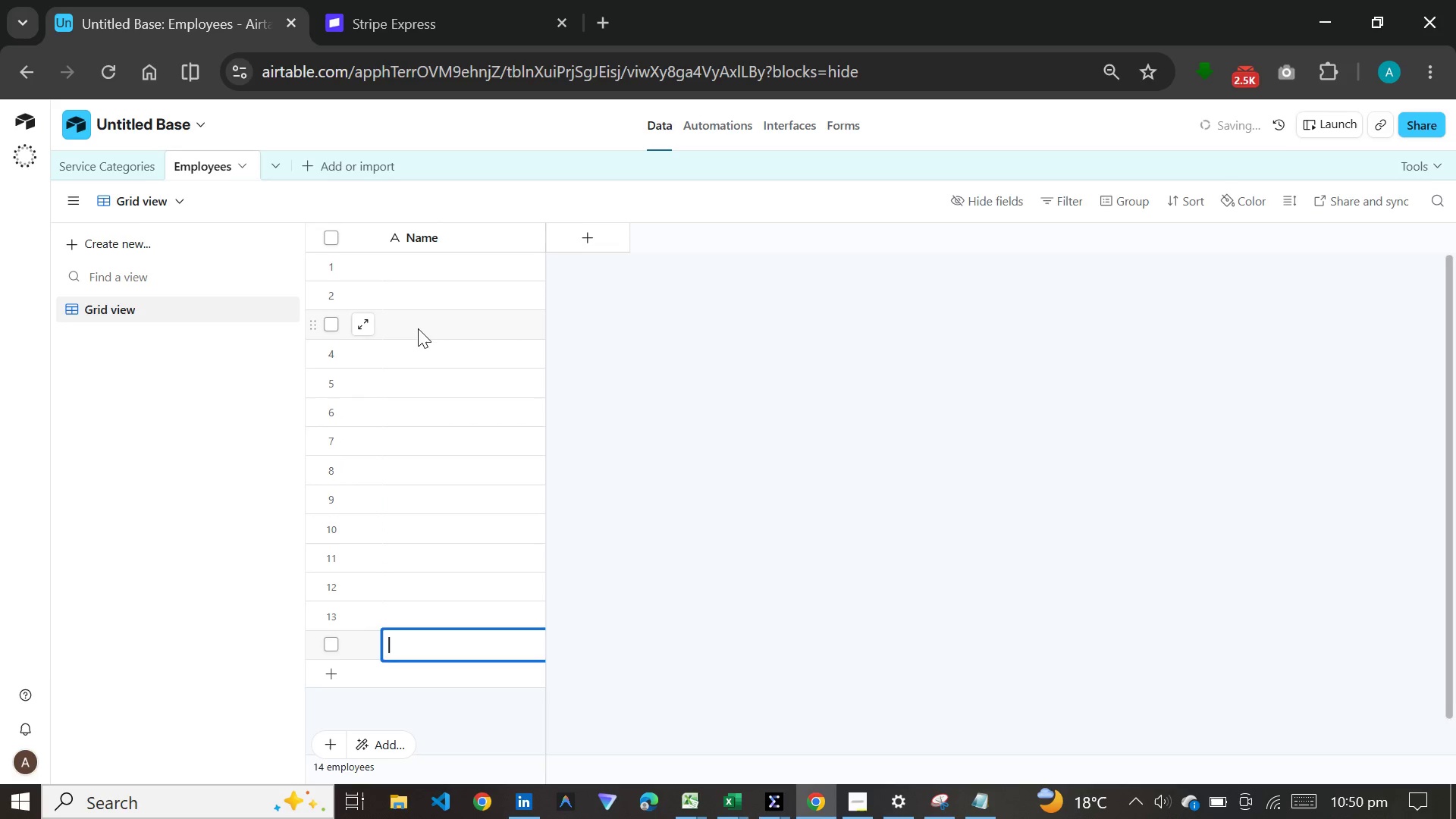 
key(Shift+Enter)
 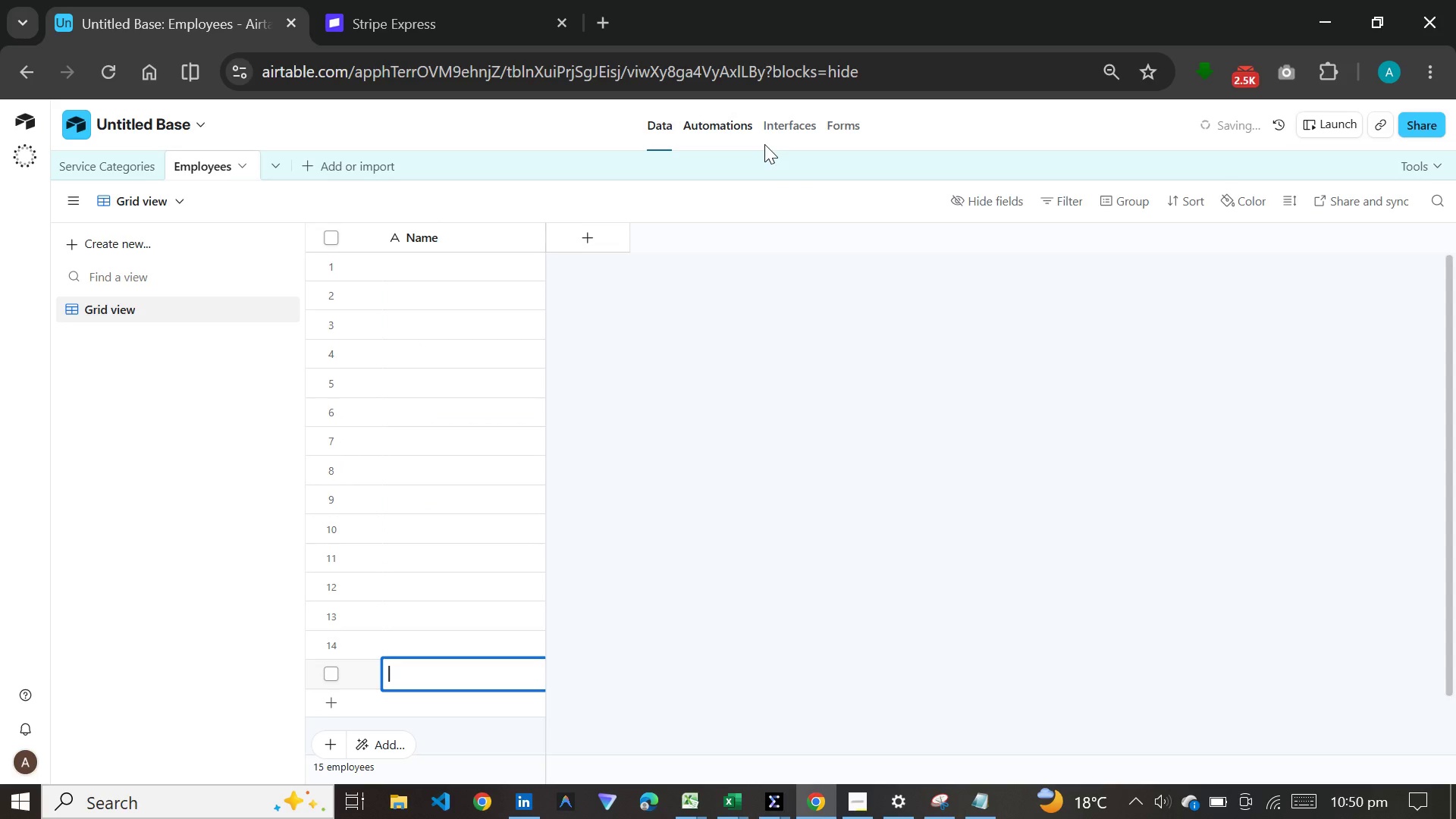 
left_click([714, 425])
 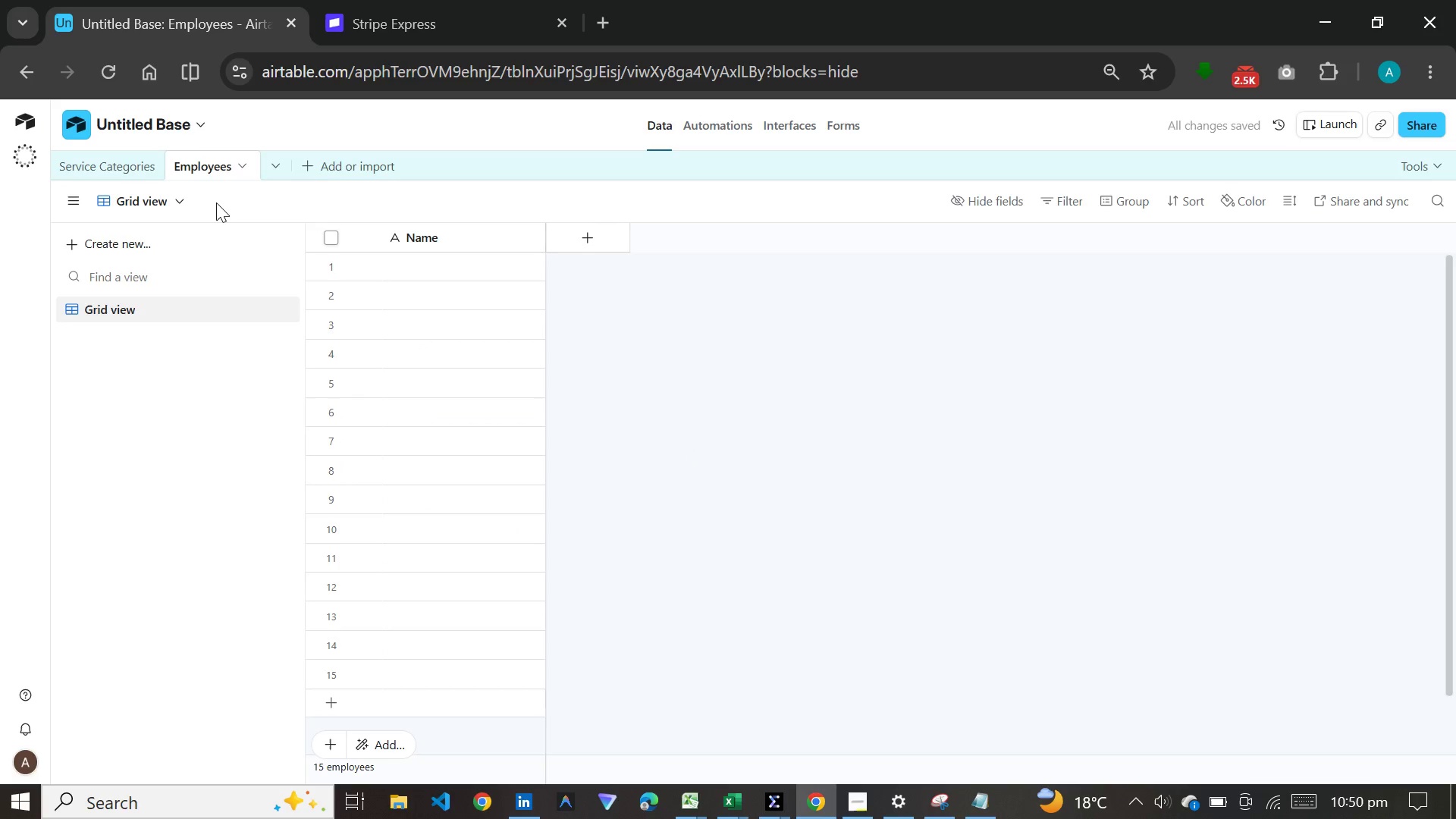 
left_click([302, 163])
 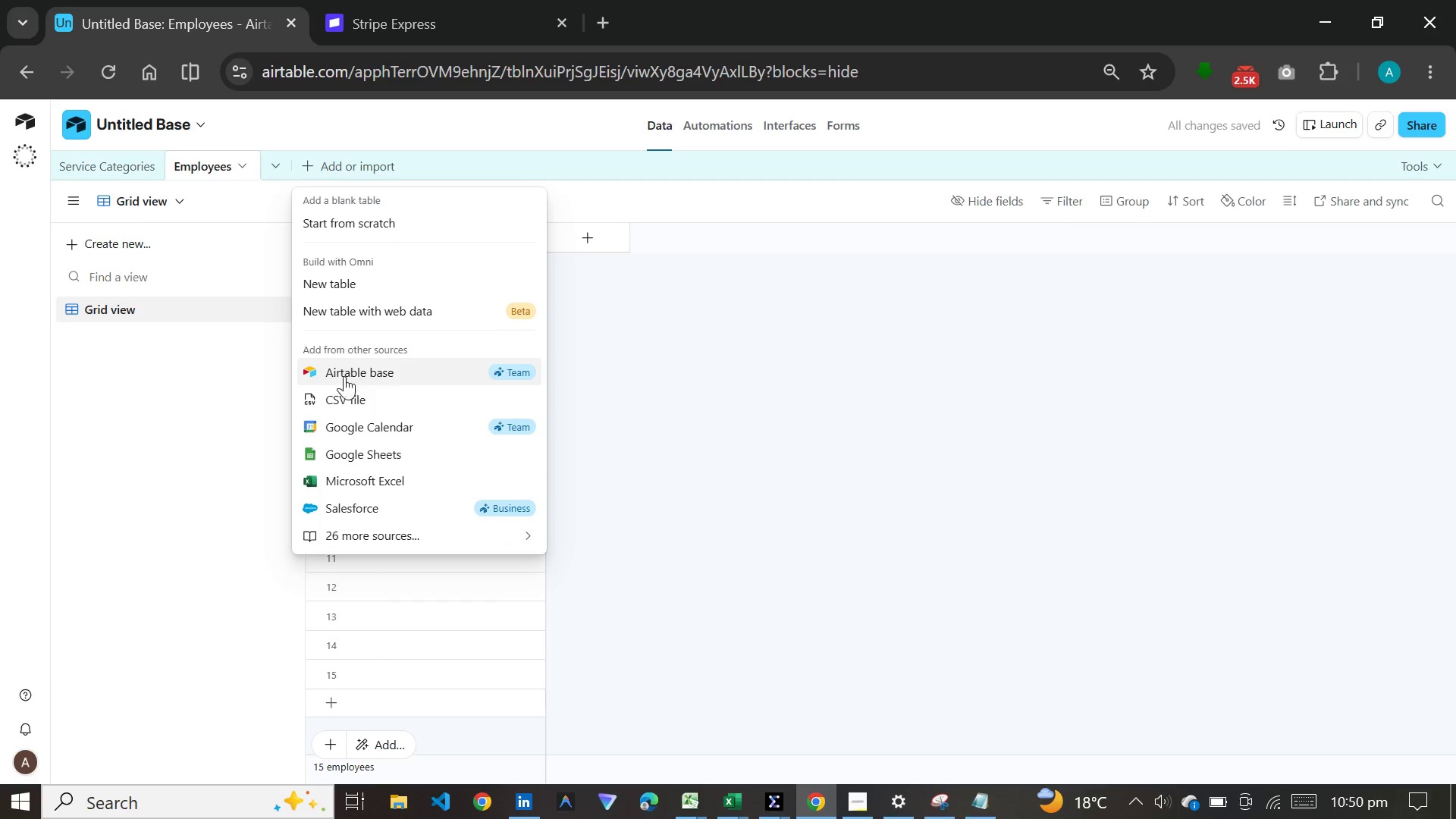 
left_click([344, 386])
 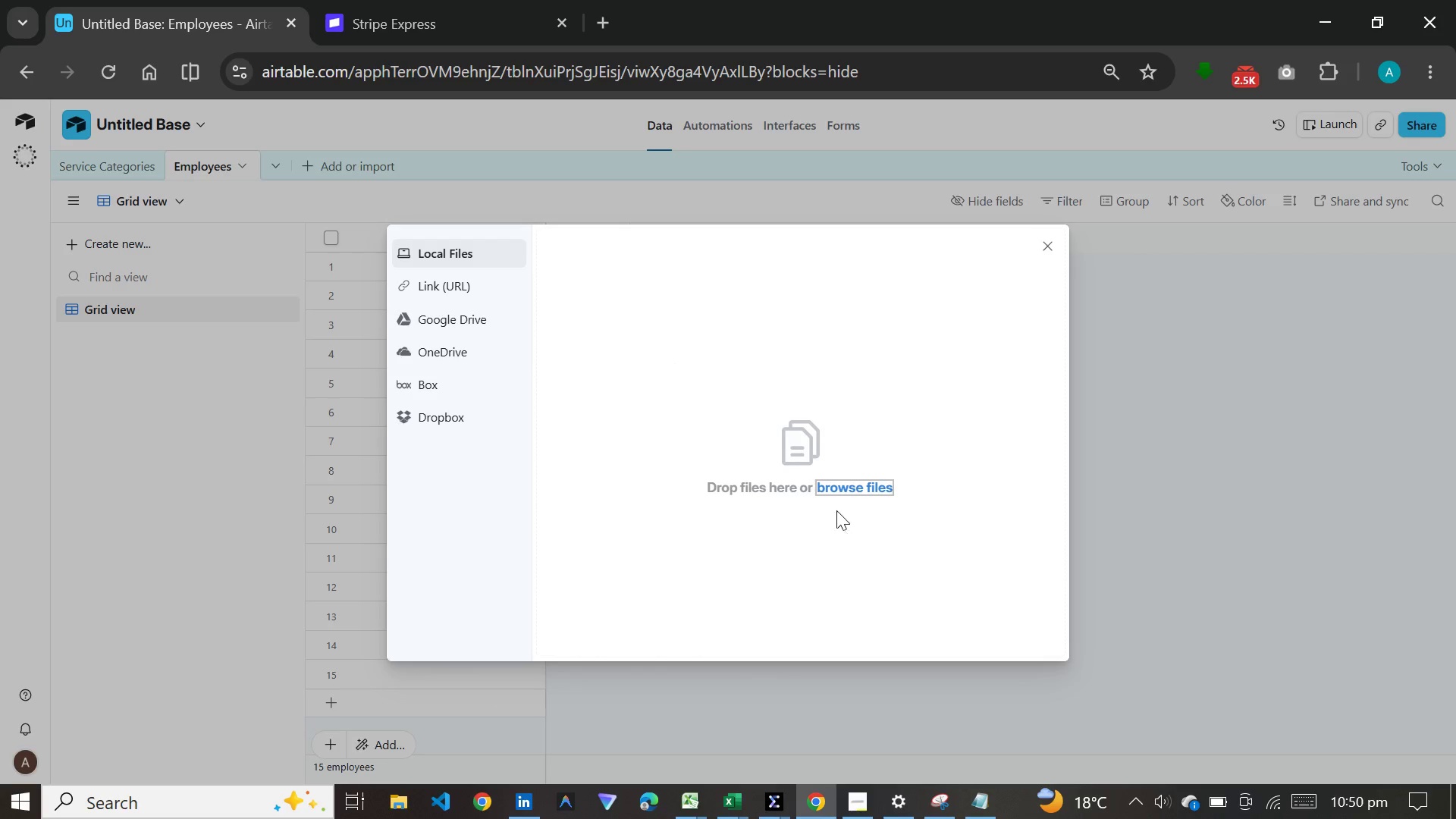 
left_click([834, 482])
 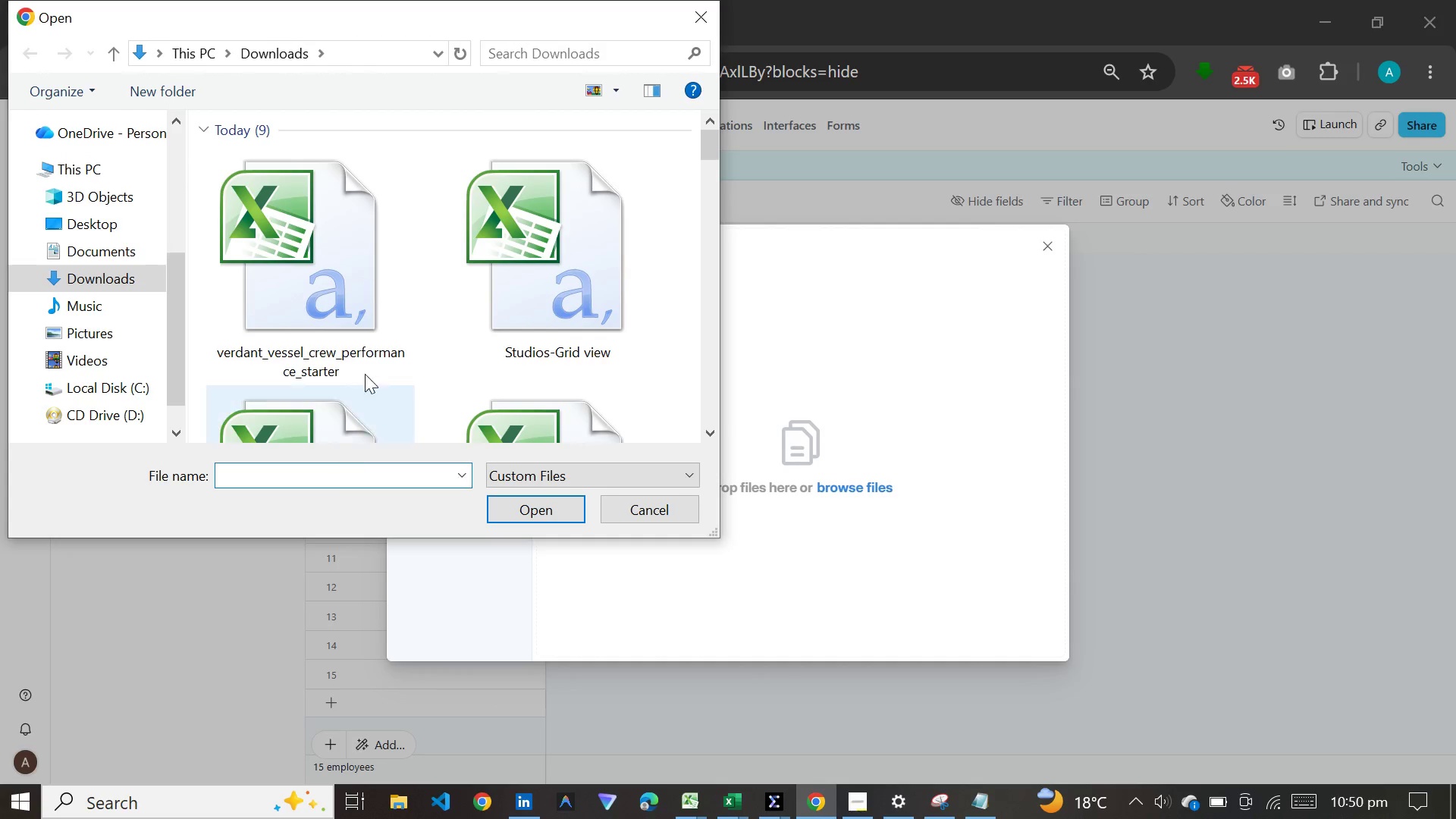 
left_click([326, 256])
 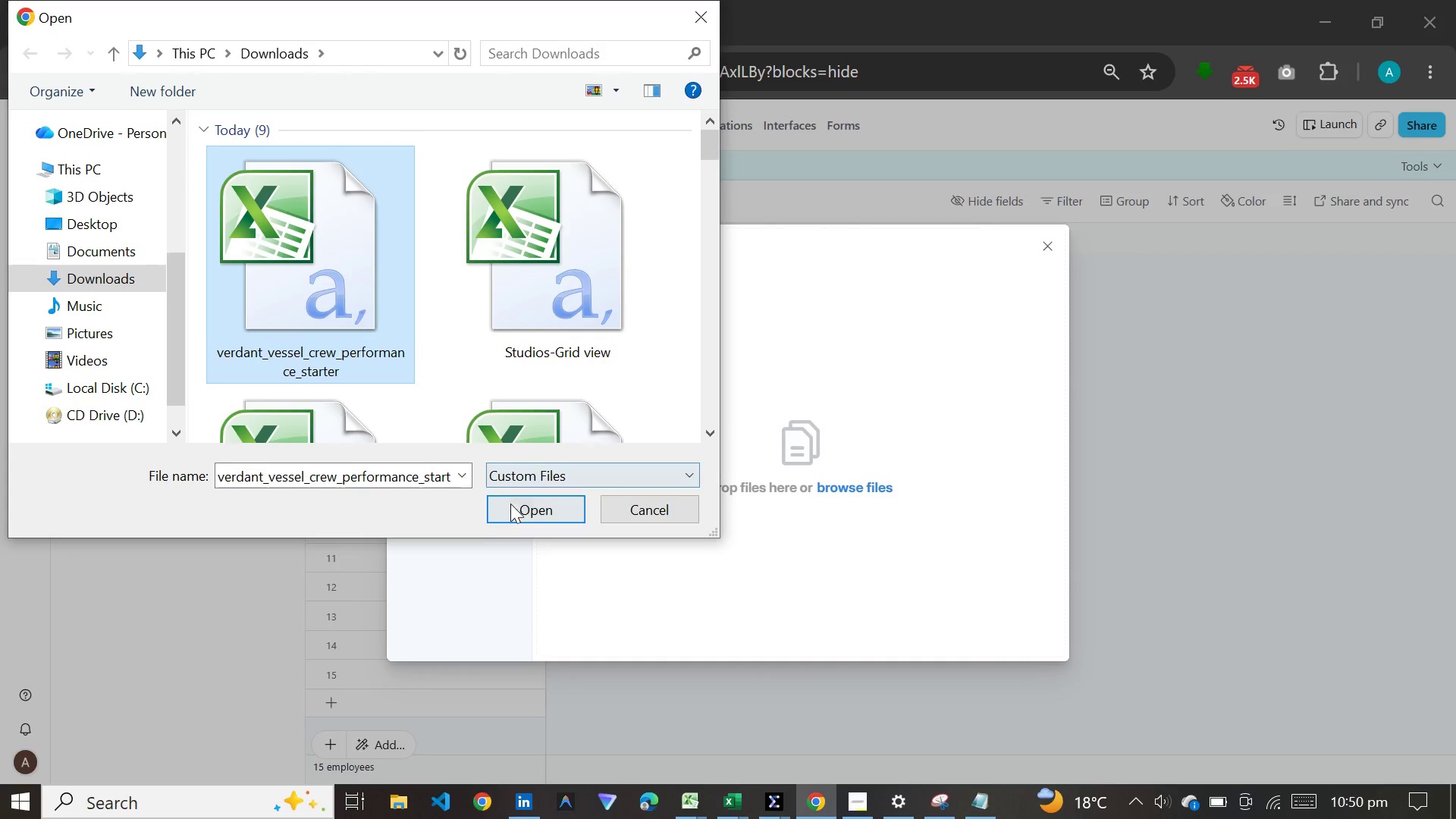 
left_click([510, 507])
 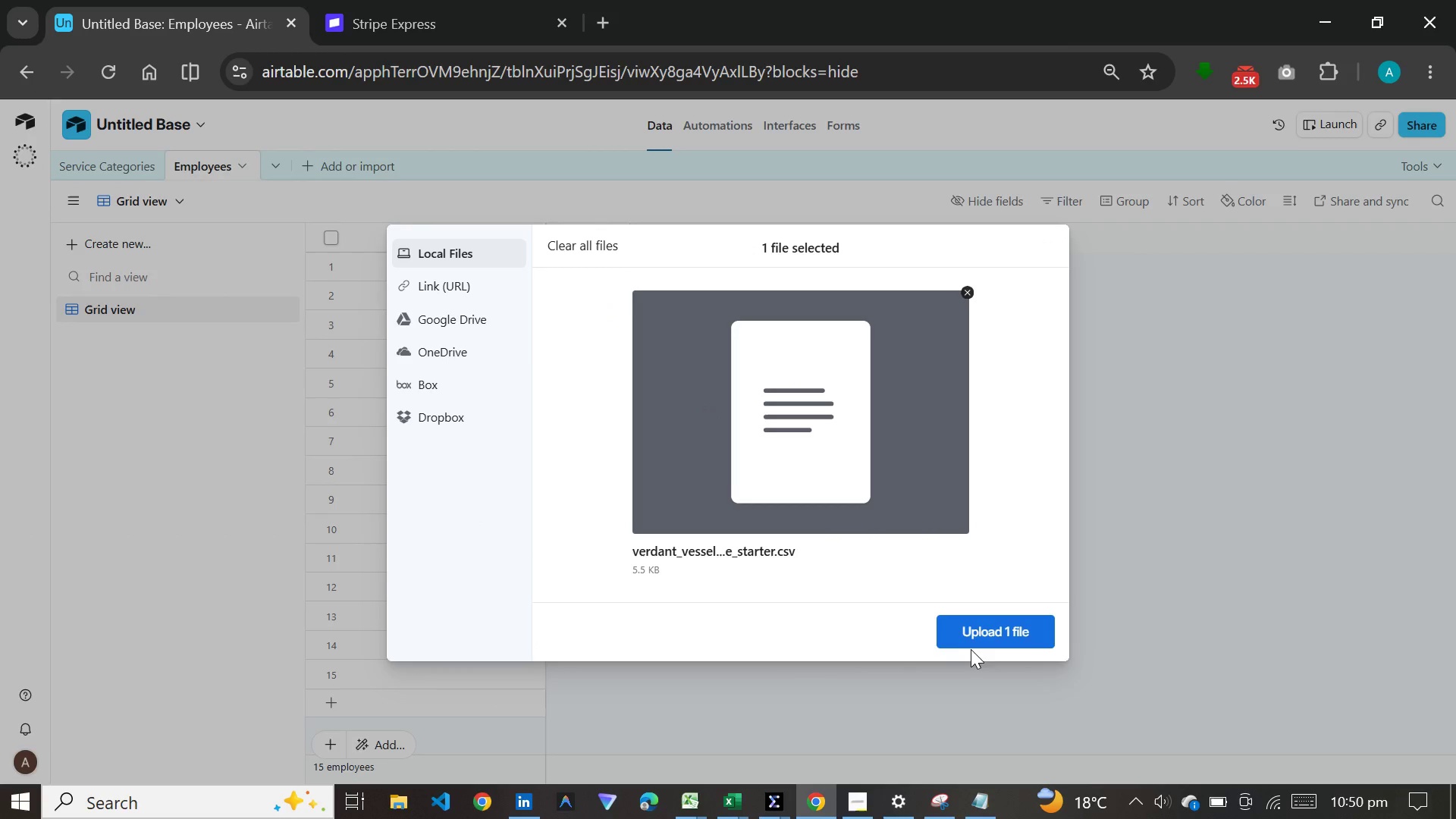 
left_click([971, 620])
 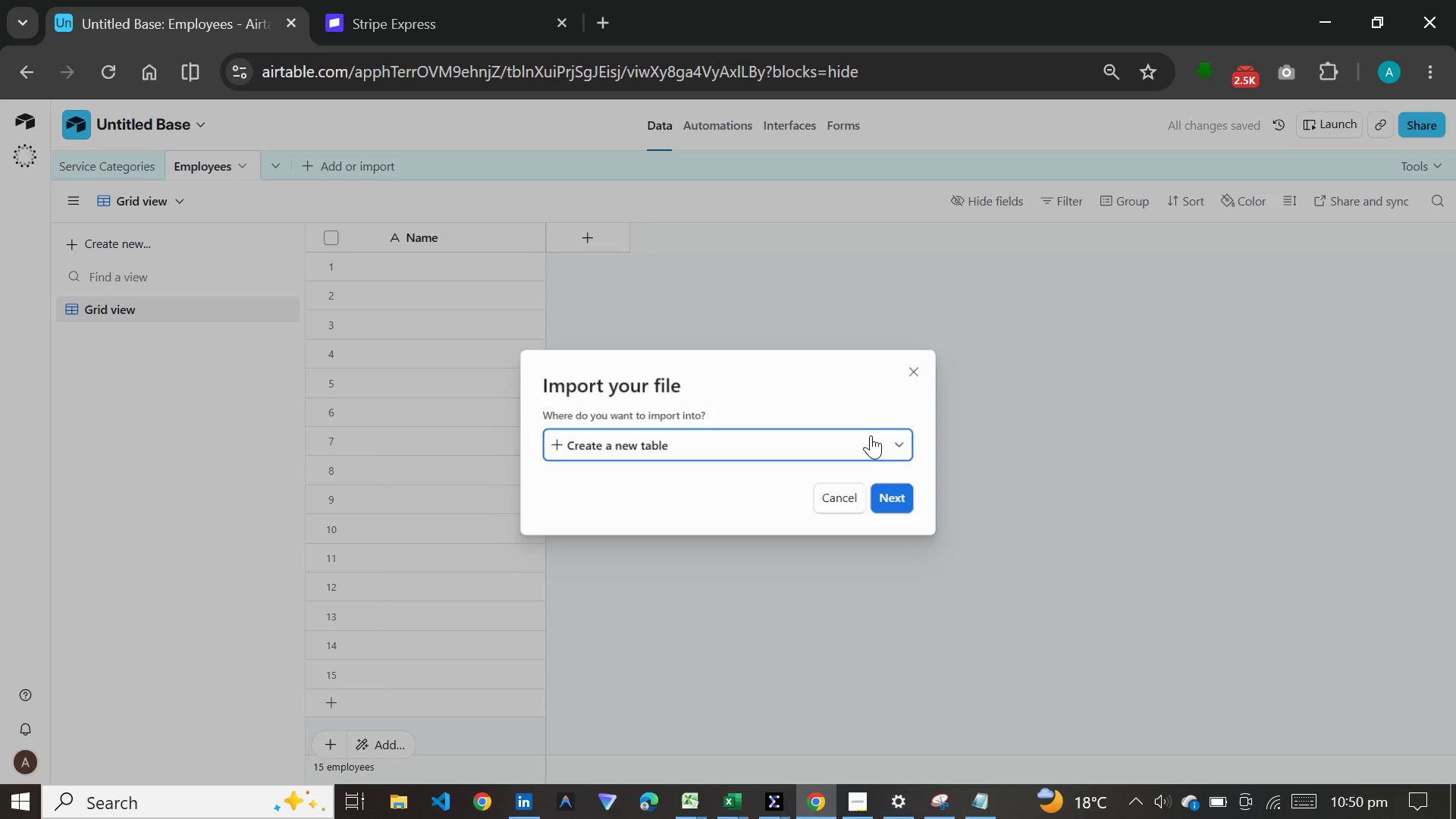 
wait(7.03)
 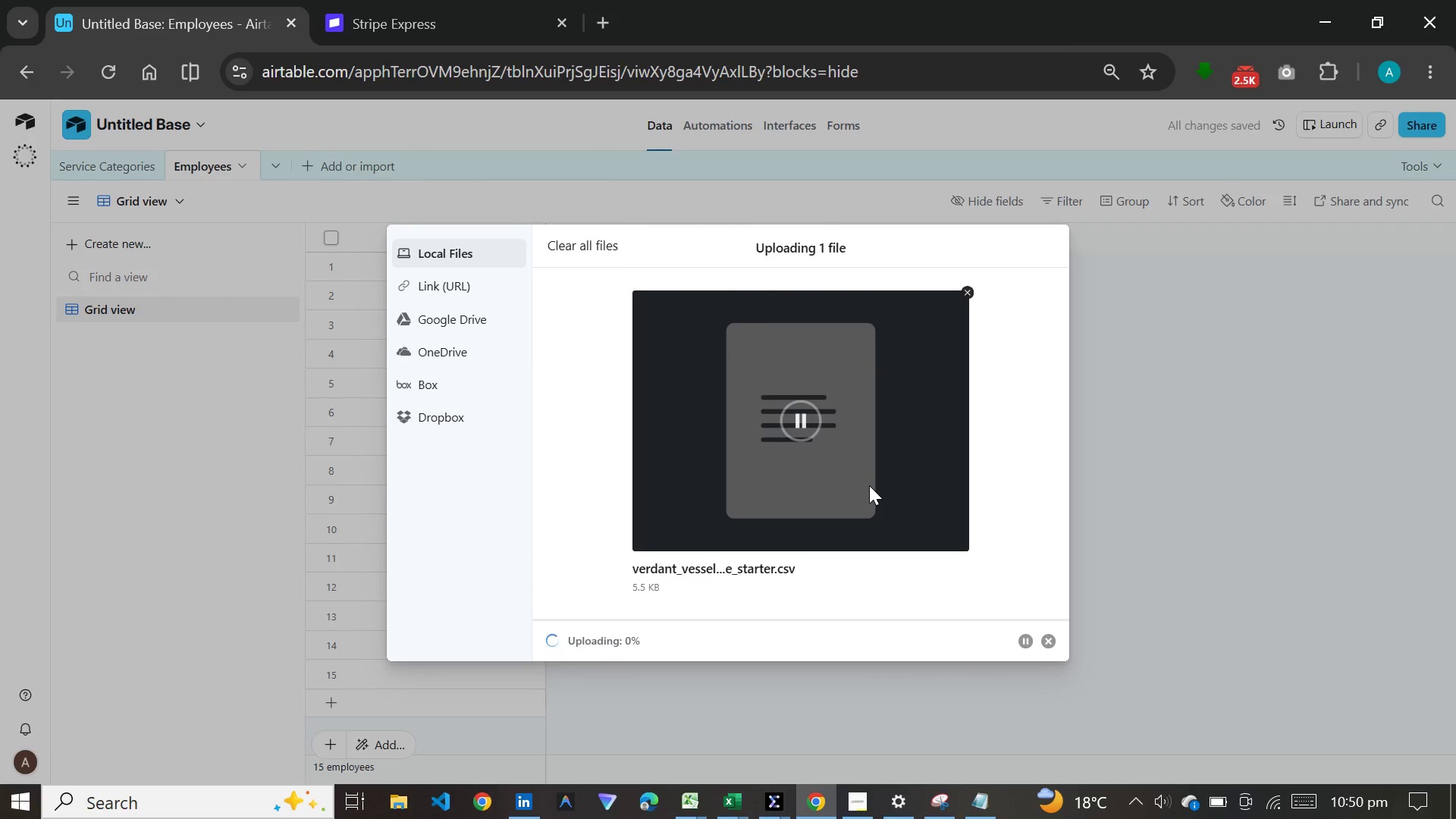 
left_click([890, 489])
 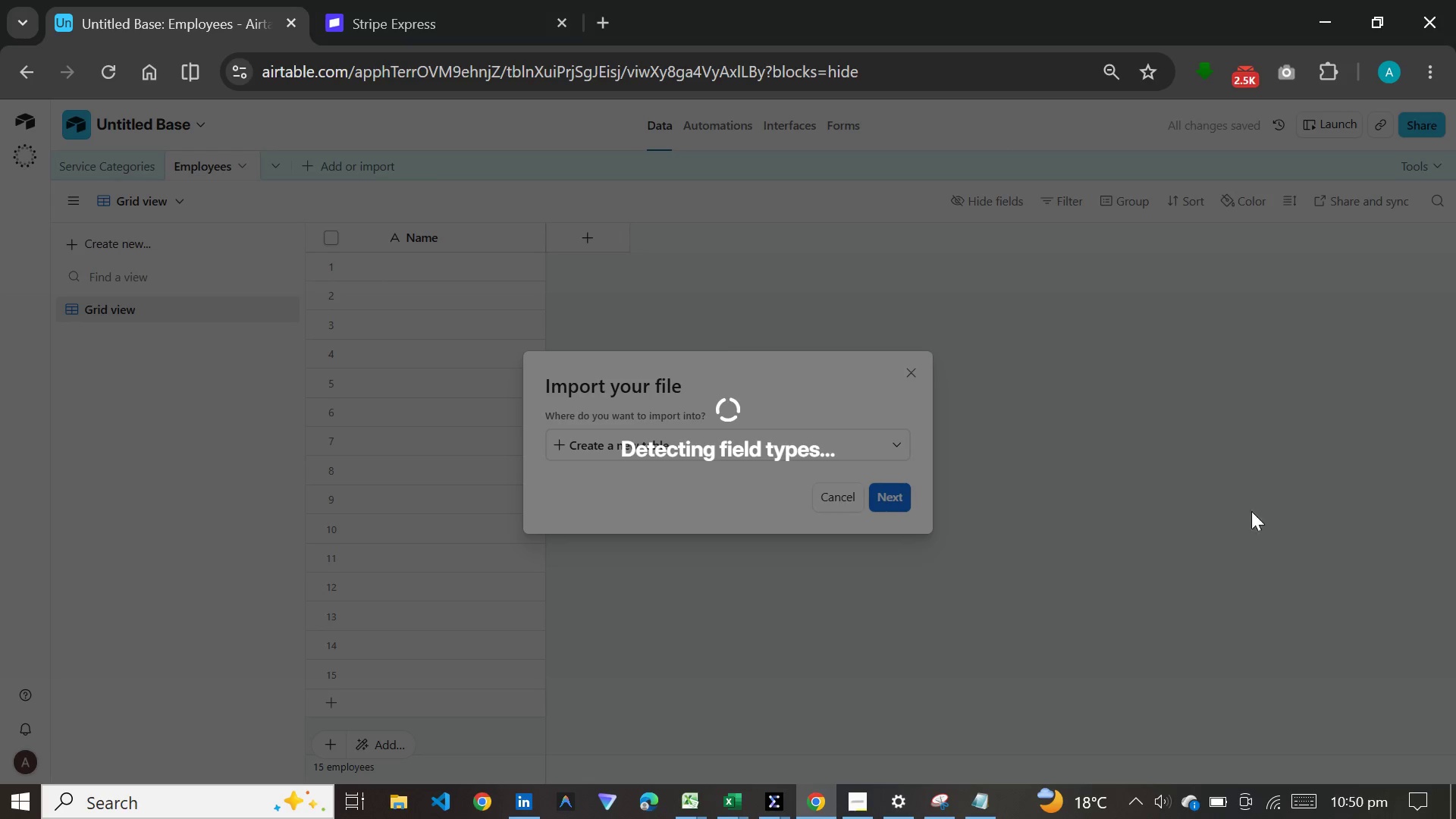 
mouse_move([1051, 843])
 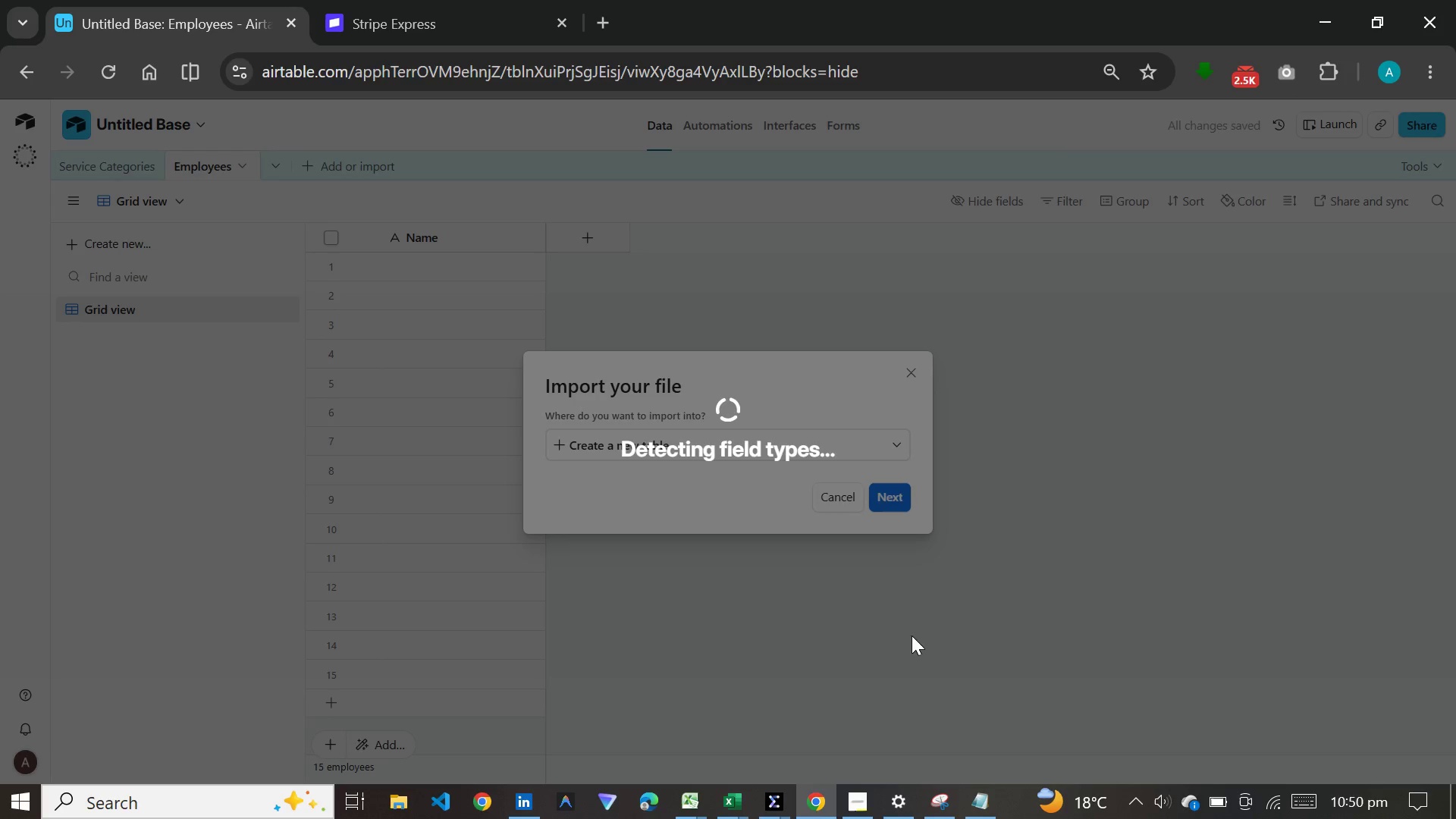 
left_click([974, 798])
 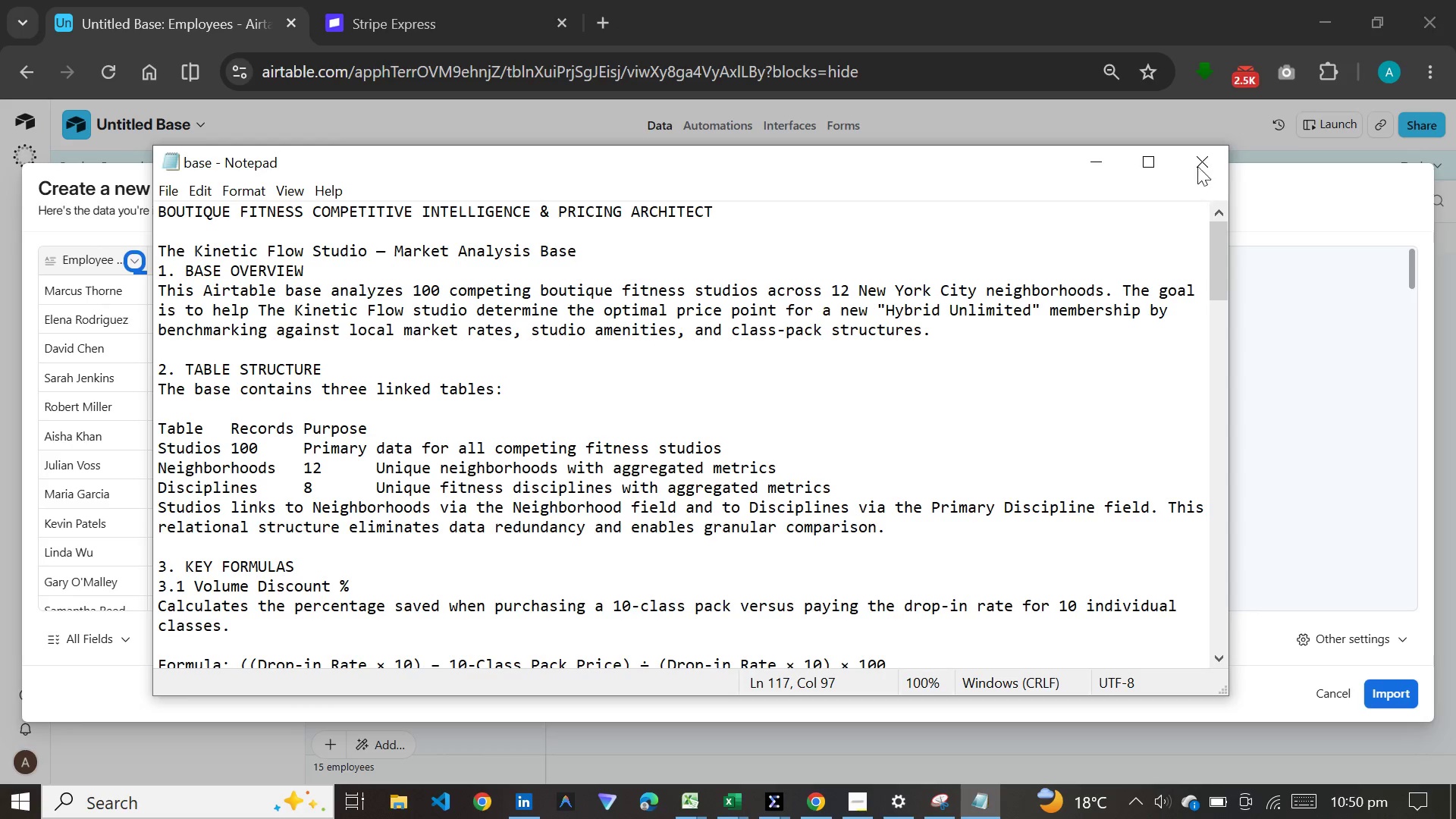 
left_click([1197, 160])
 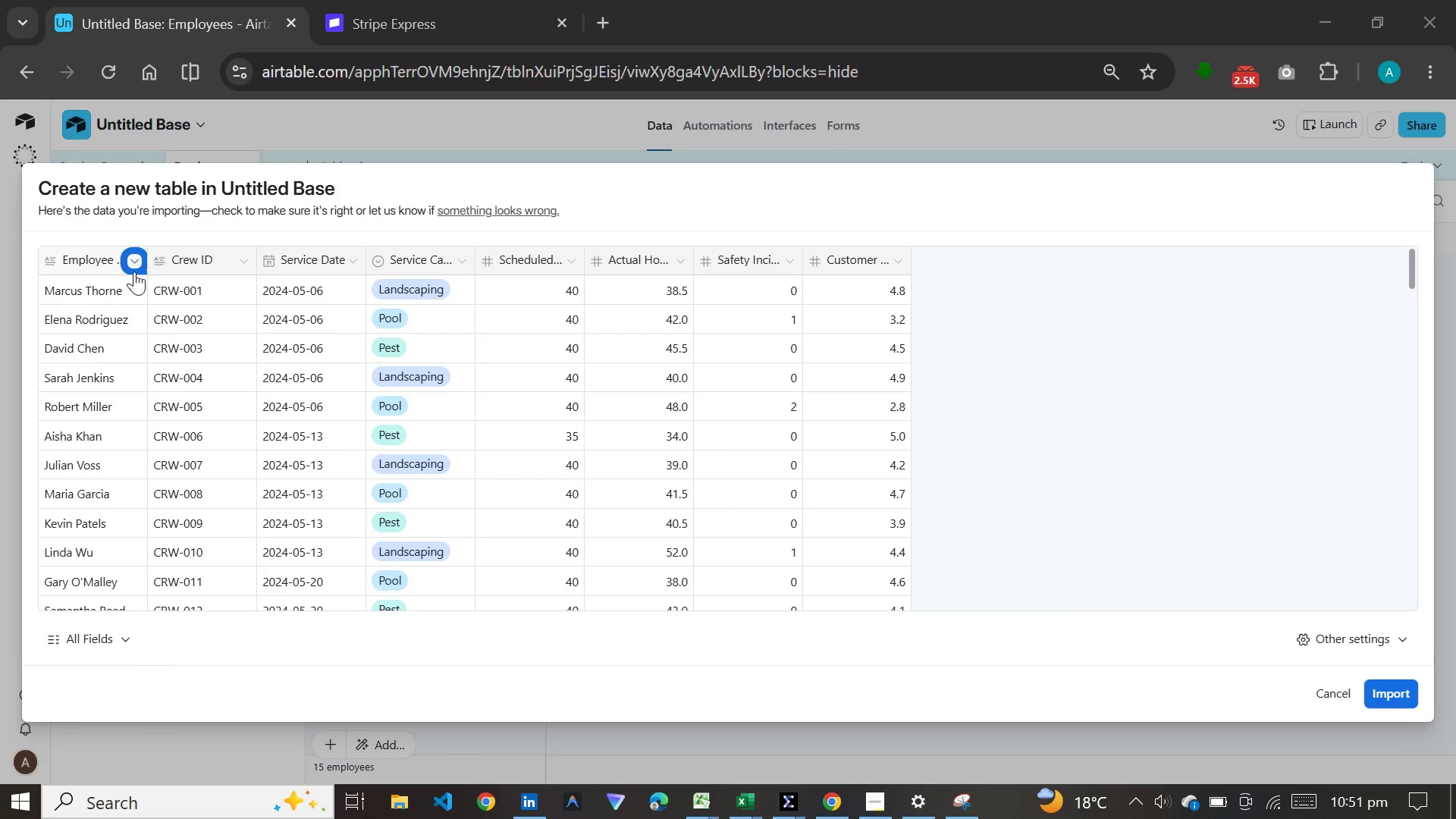 
left_click([134, 259])
 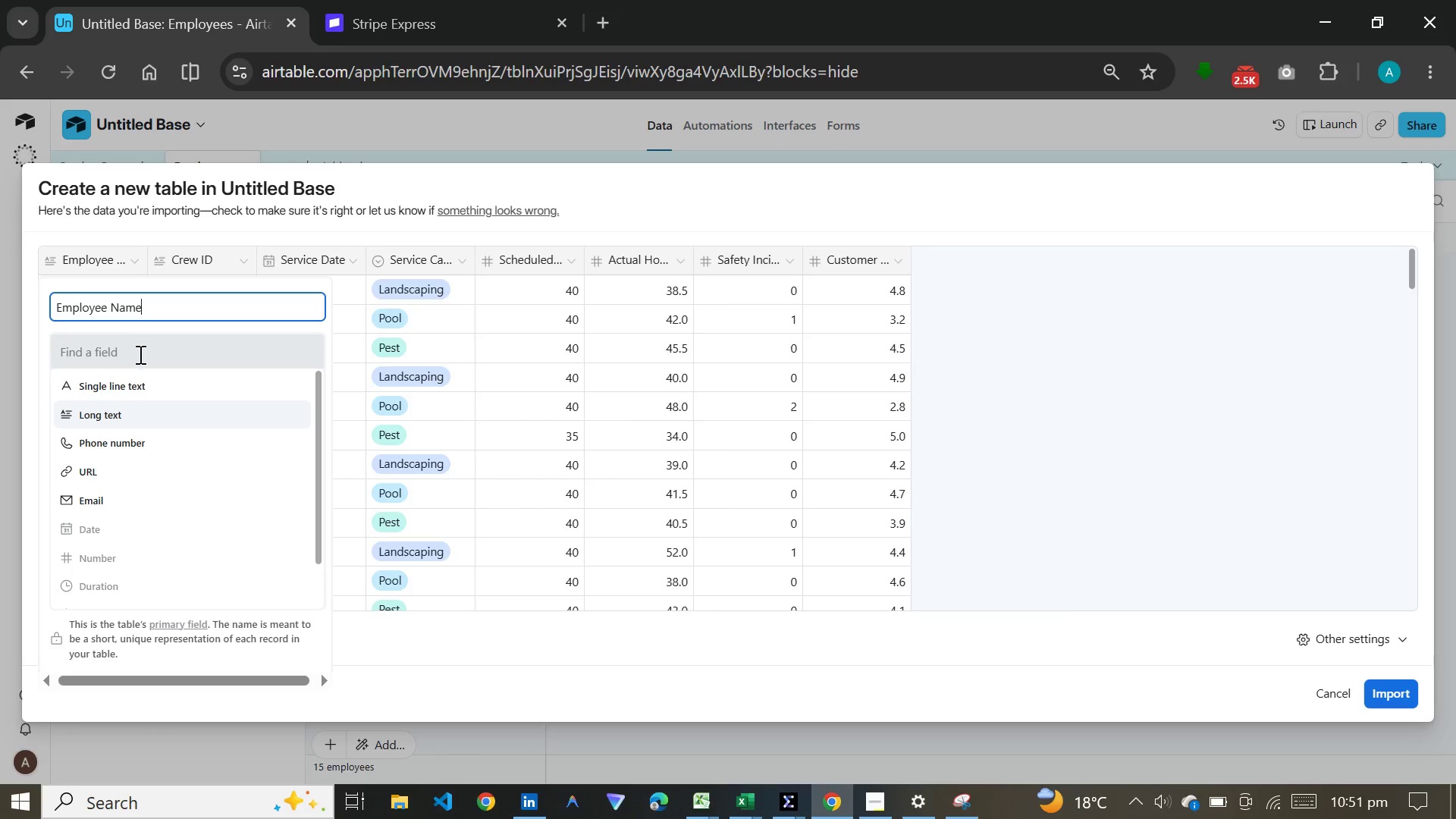 
left_click([1031, 352])
 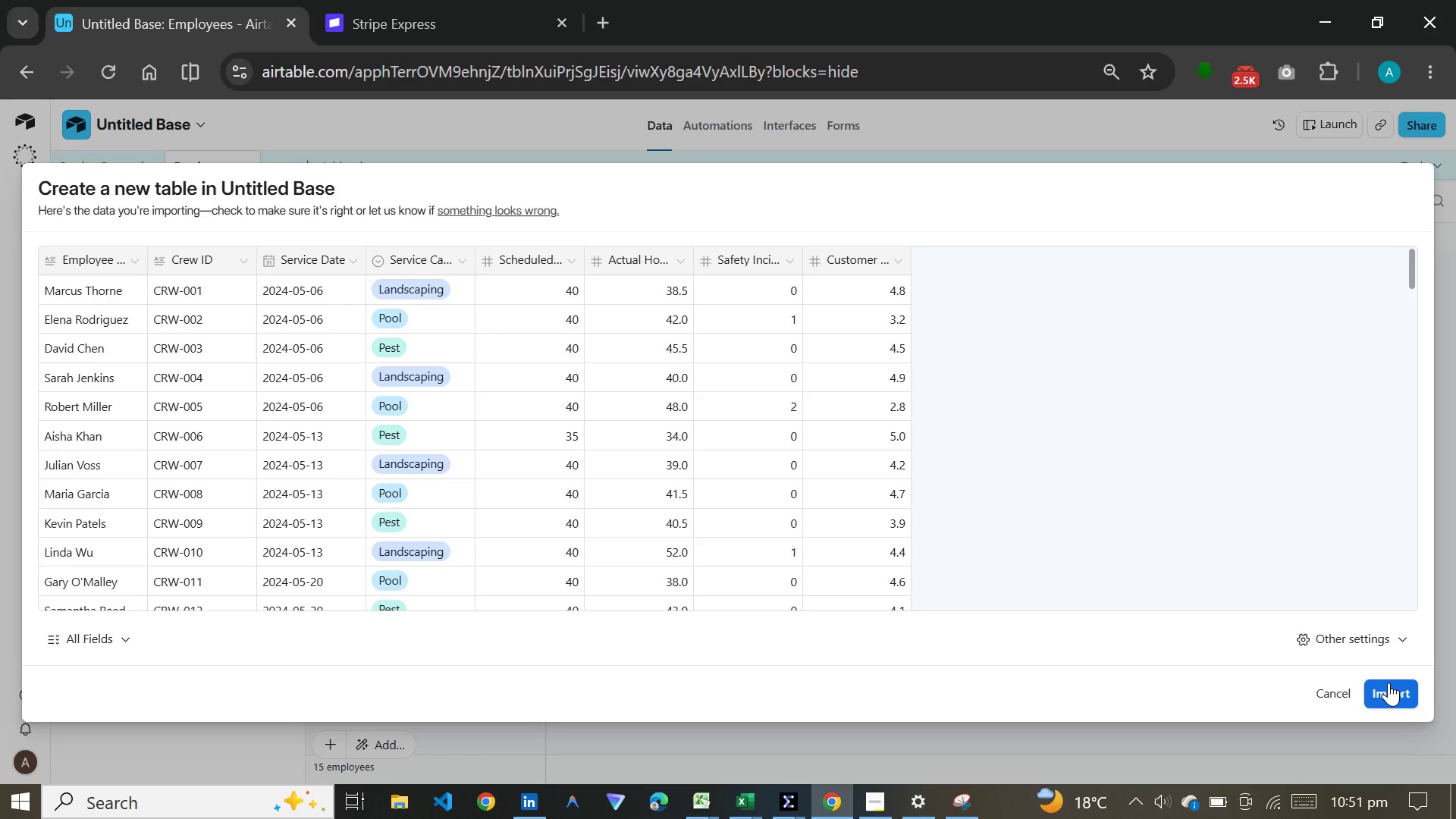 
wait(9.75)
 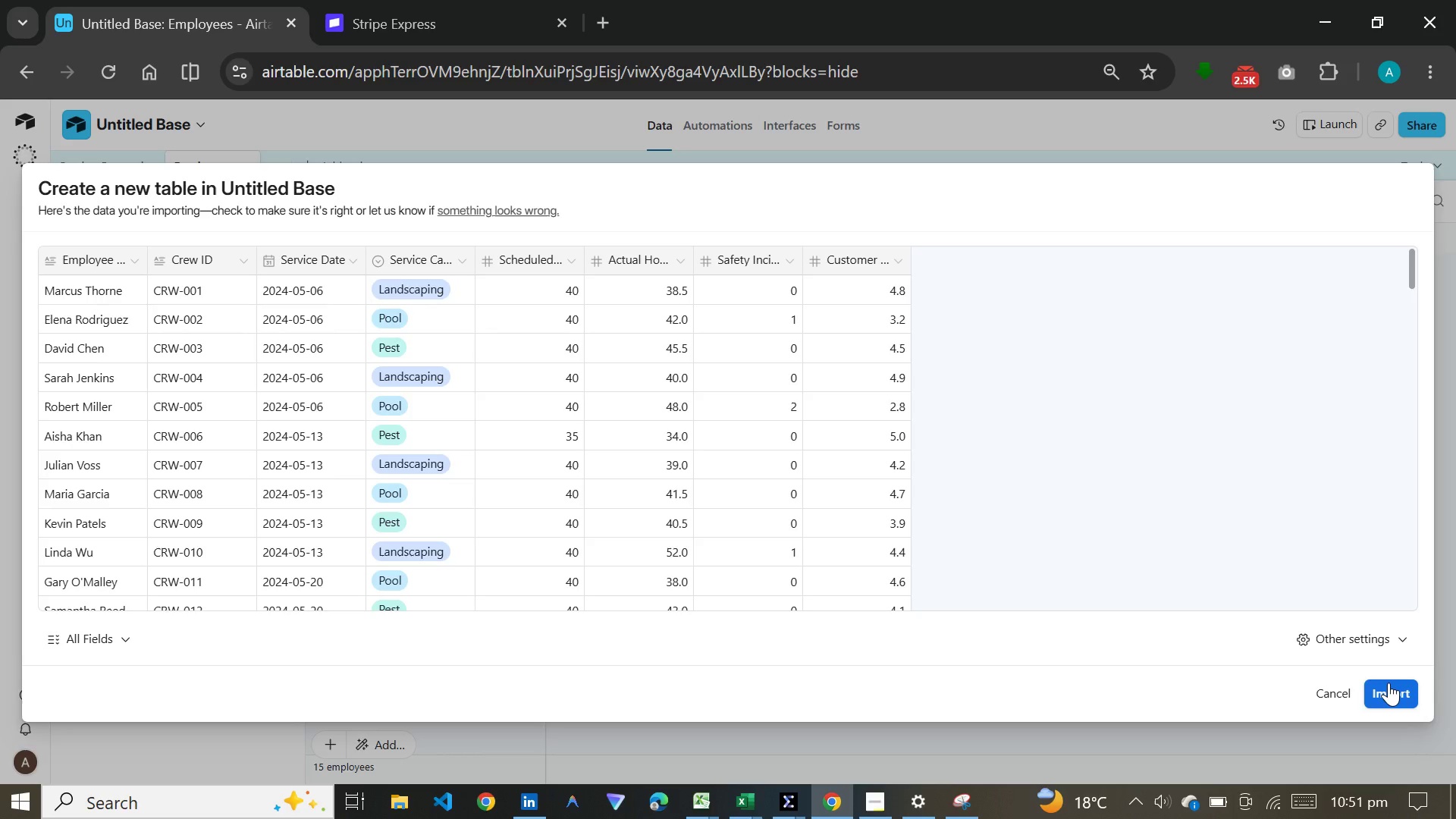 
left_click([124, 255])
 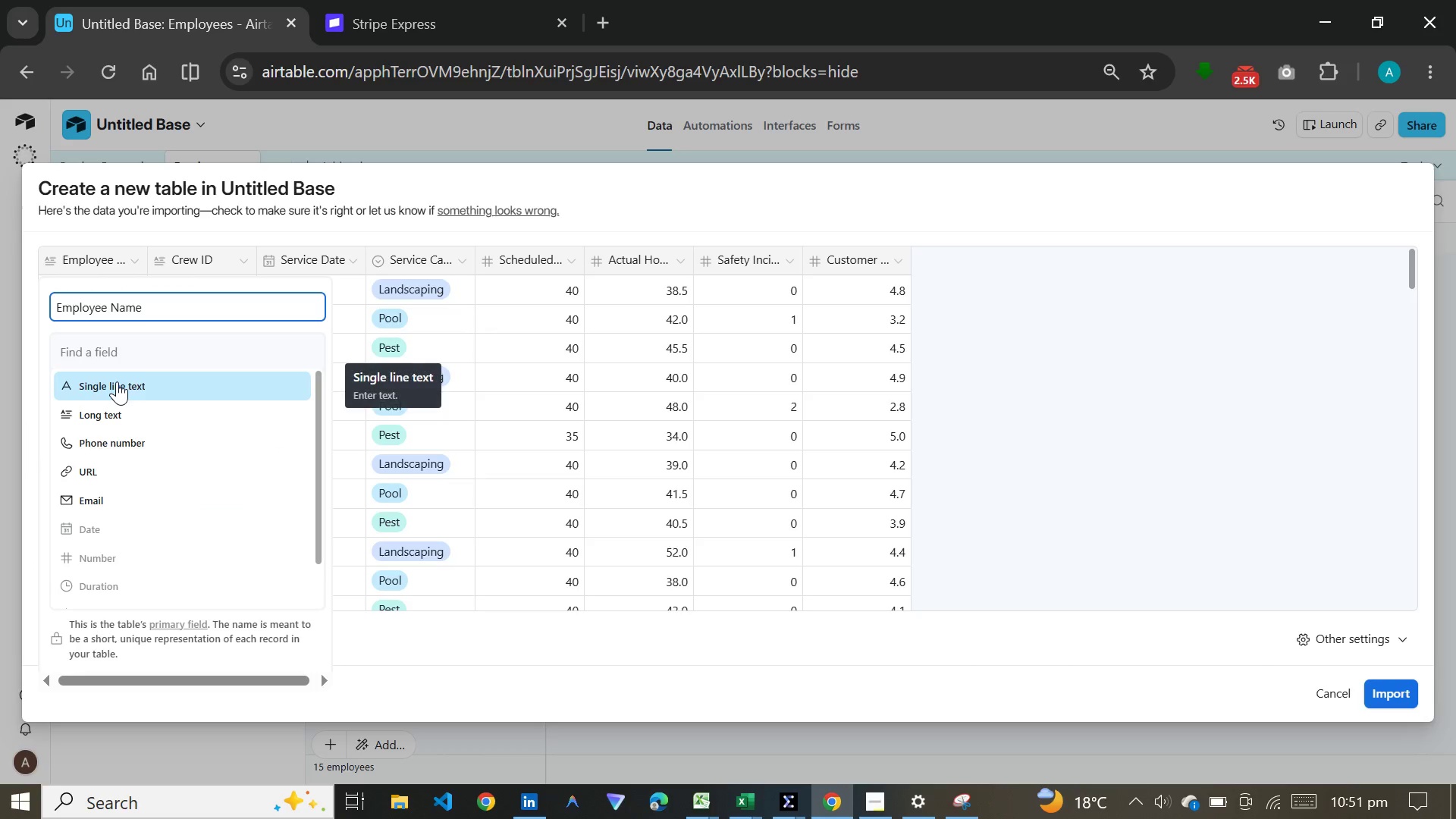 
left_click([117, 381])
 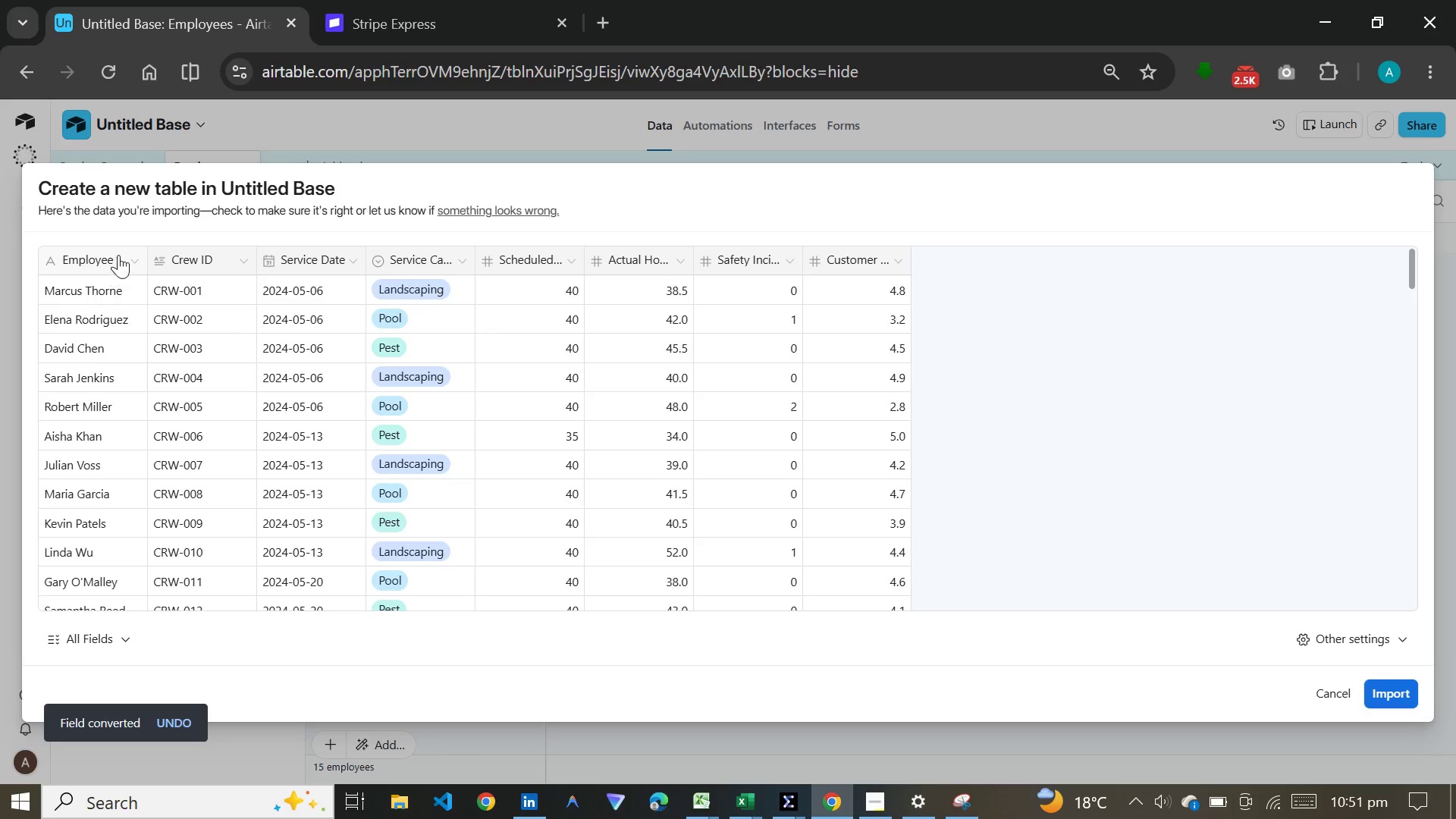 
left_click([129, 258])
 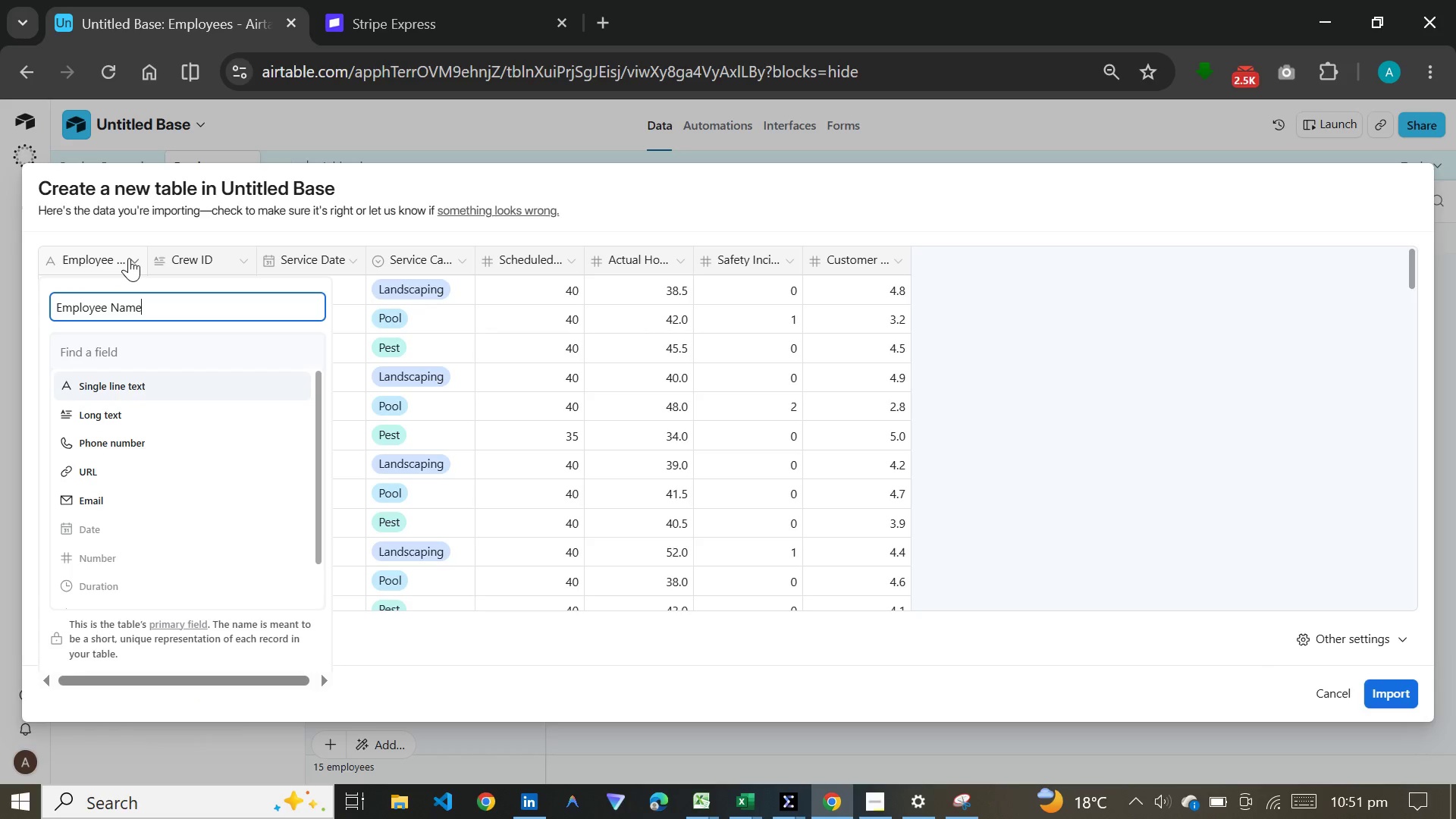 
left_click([129, 258])
 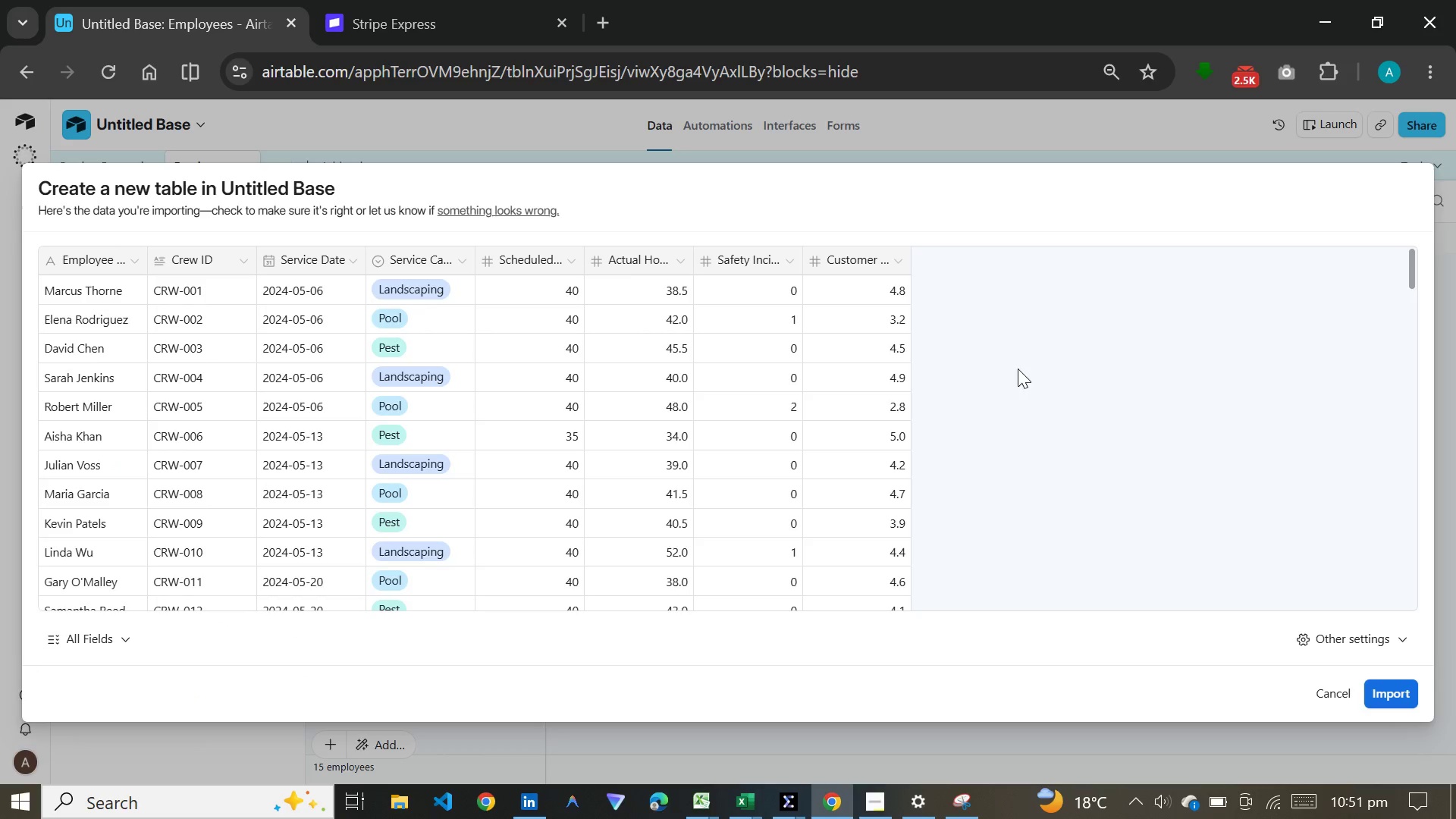 
left_click([1019, 369])
 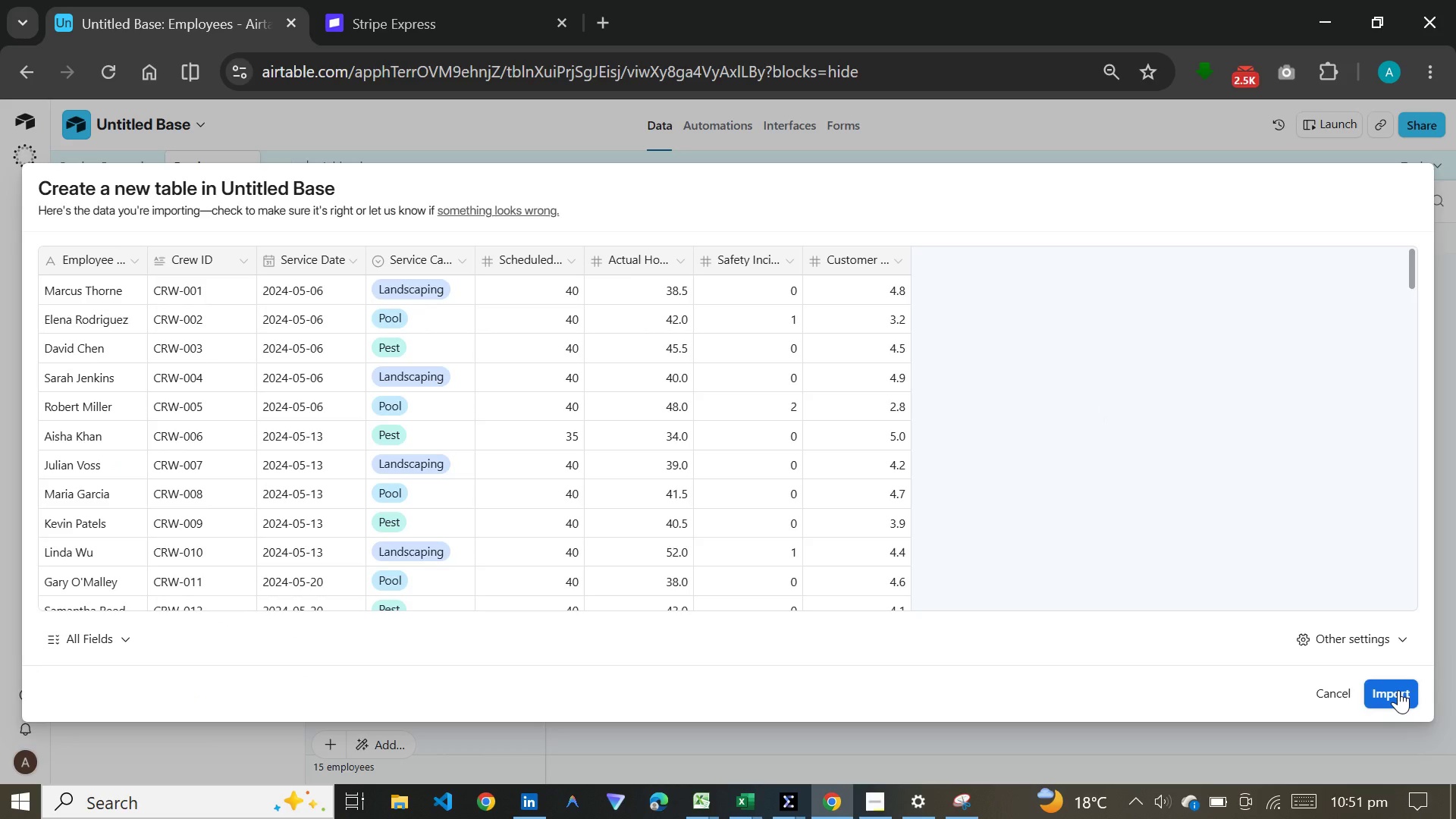 
left_click([1398, 690])
 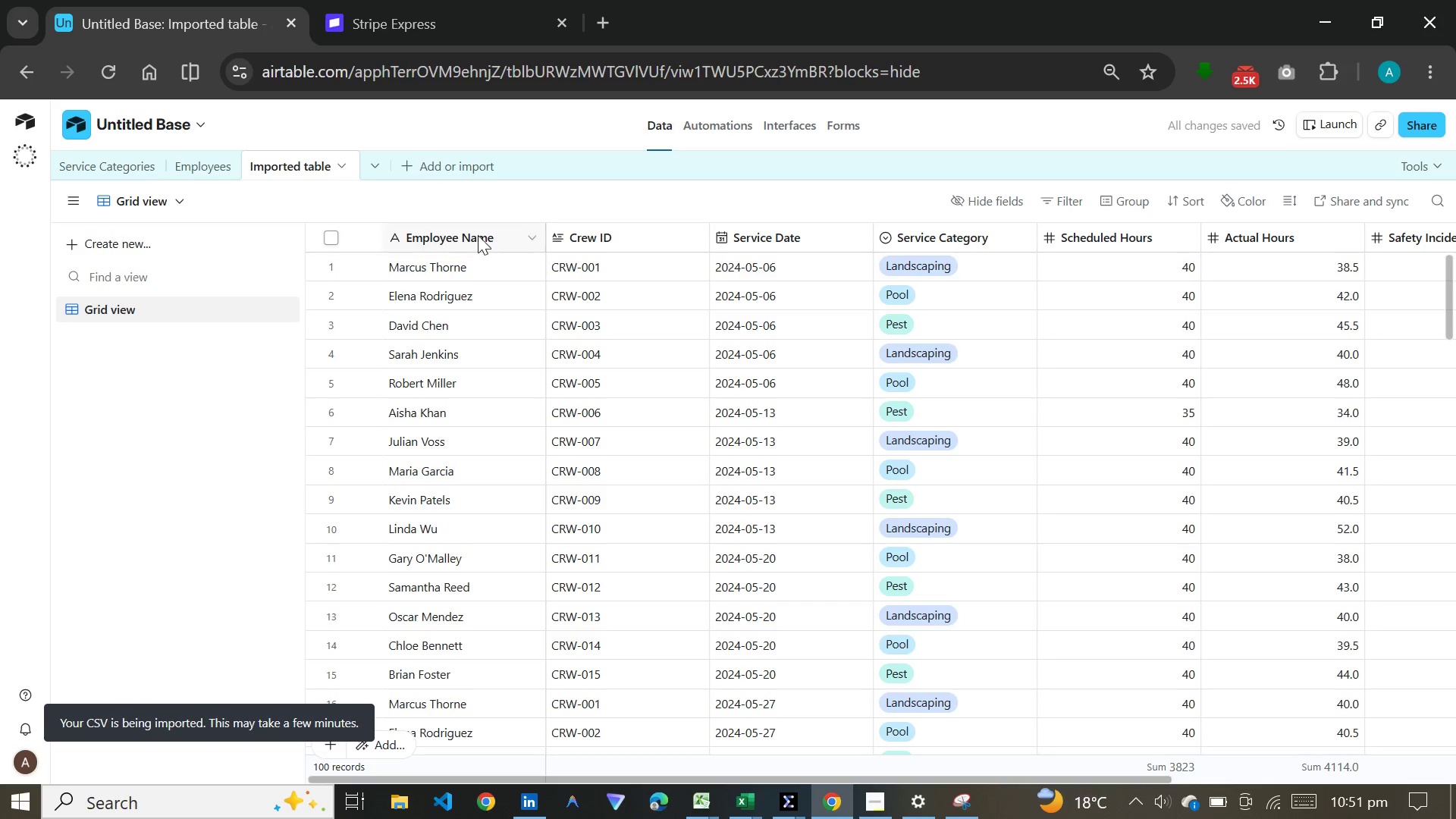 
wait(5.45)
 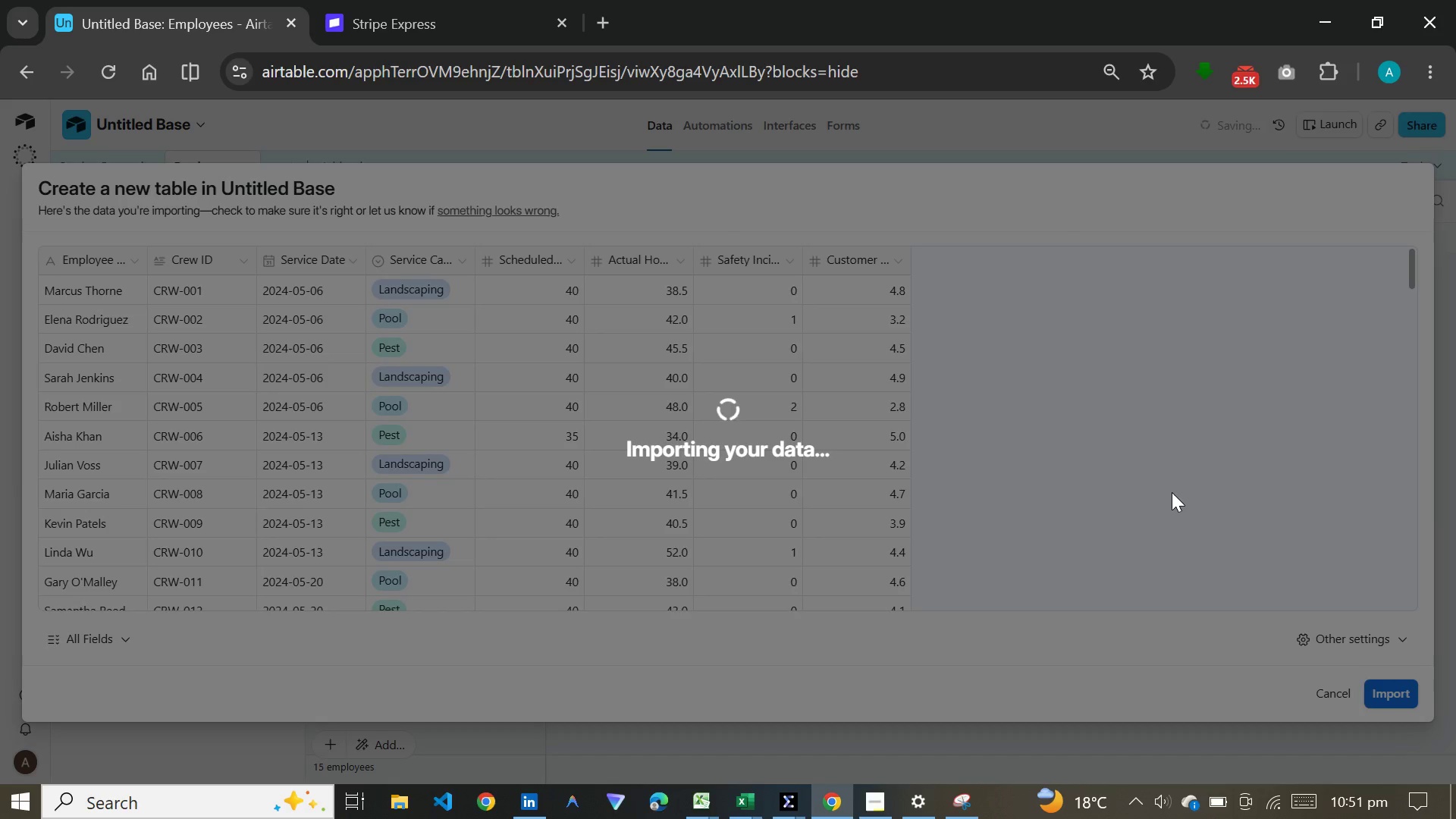 
double_click([479, 237])
 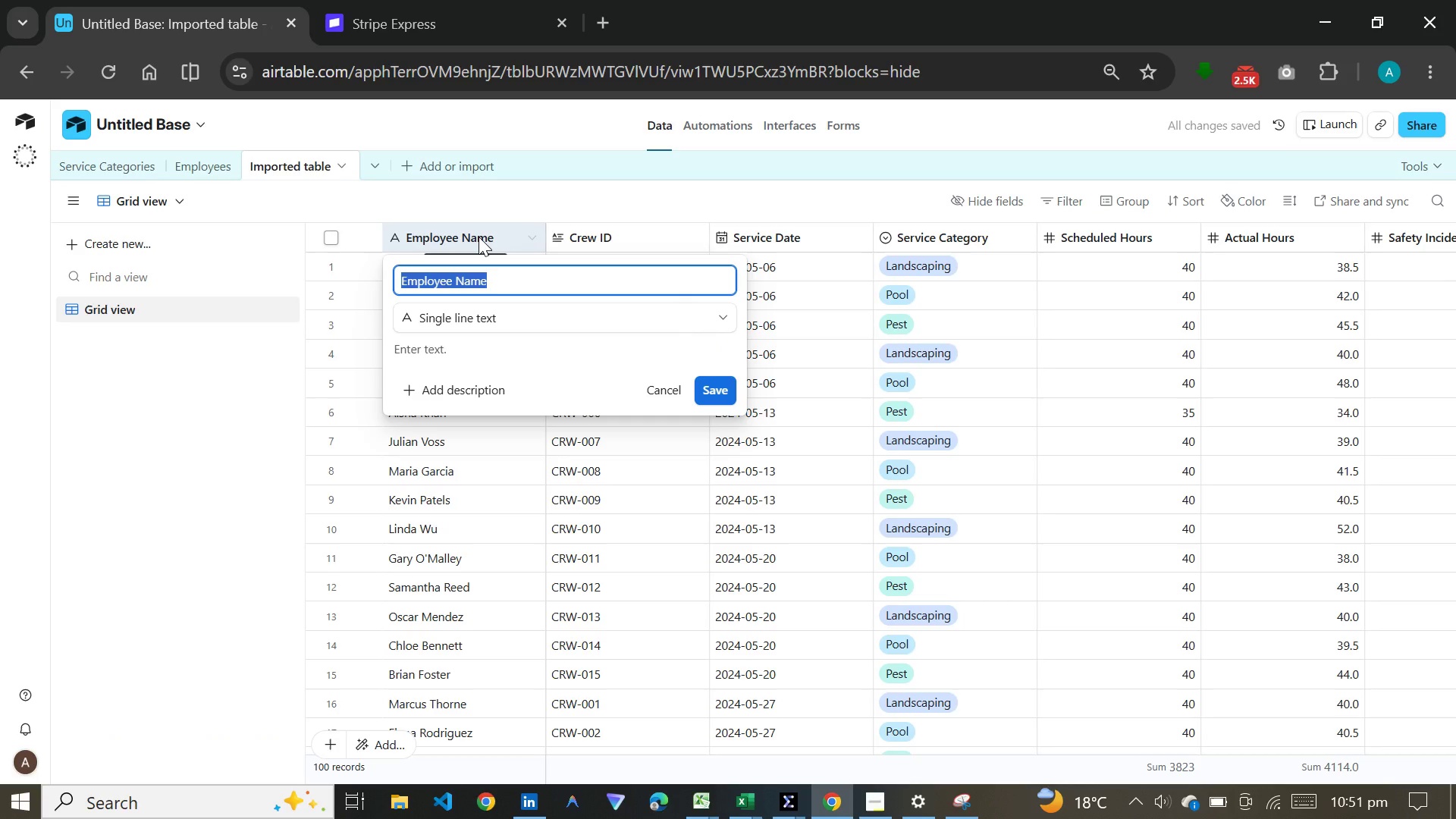 
left_click([479, 237])
 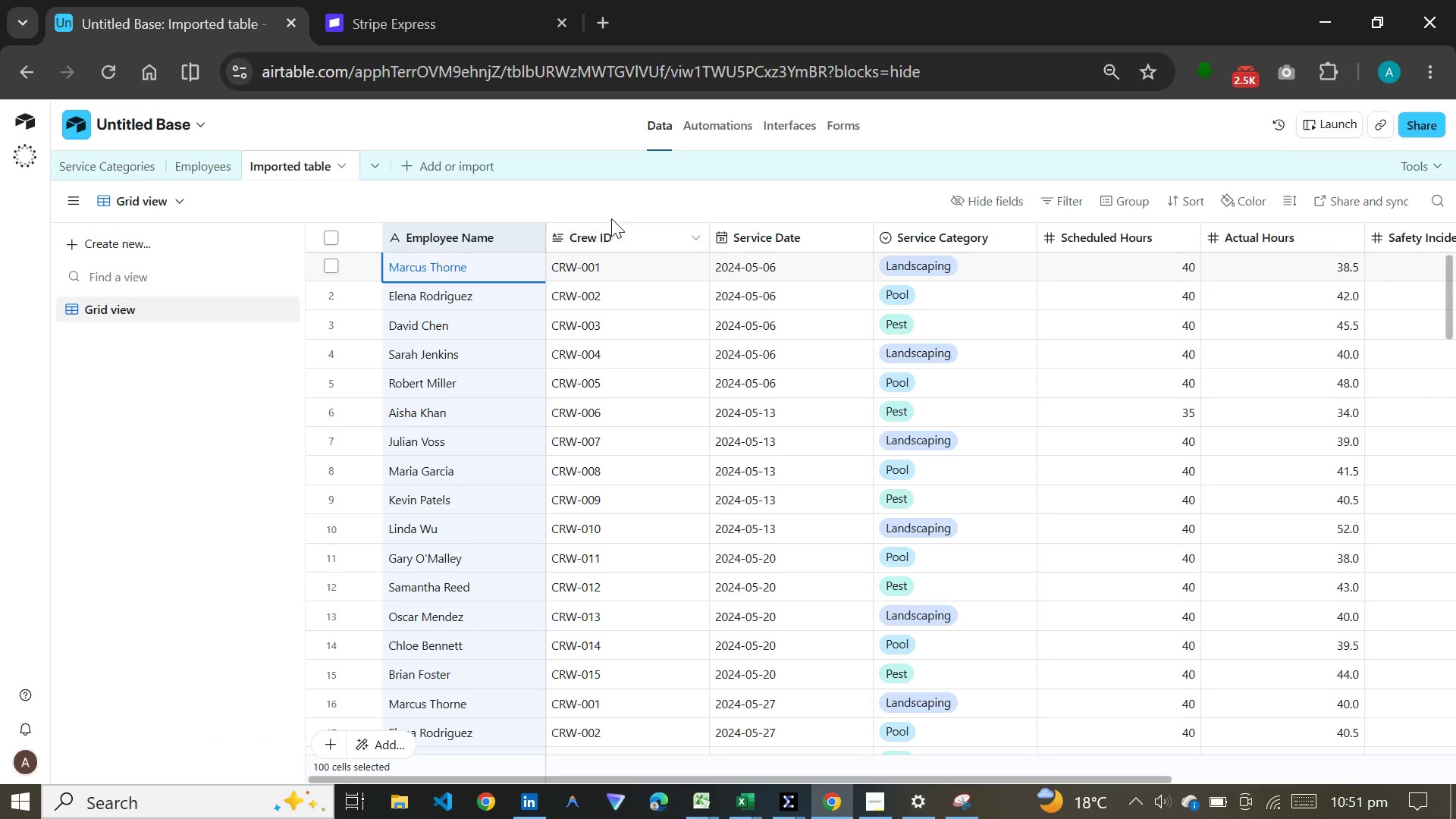 
left_click([617, 197])
 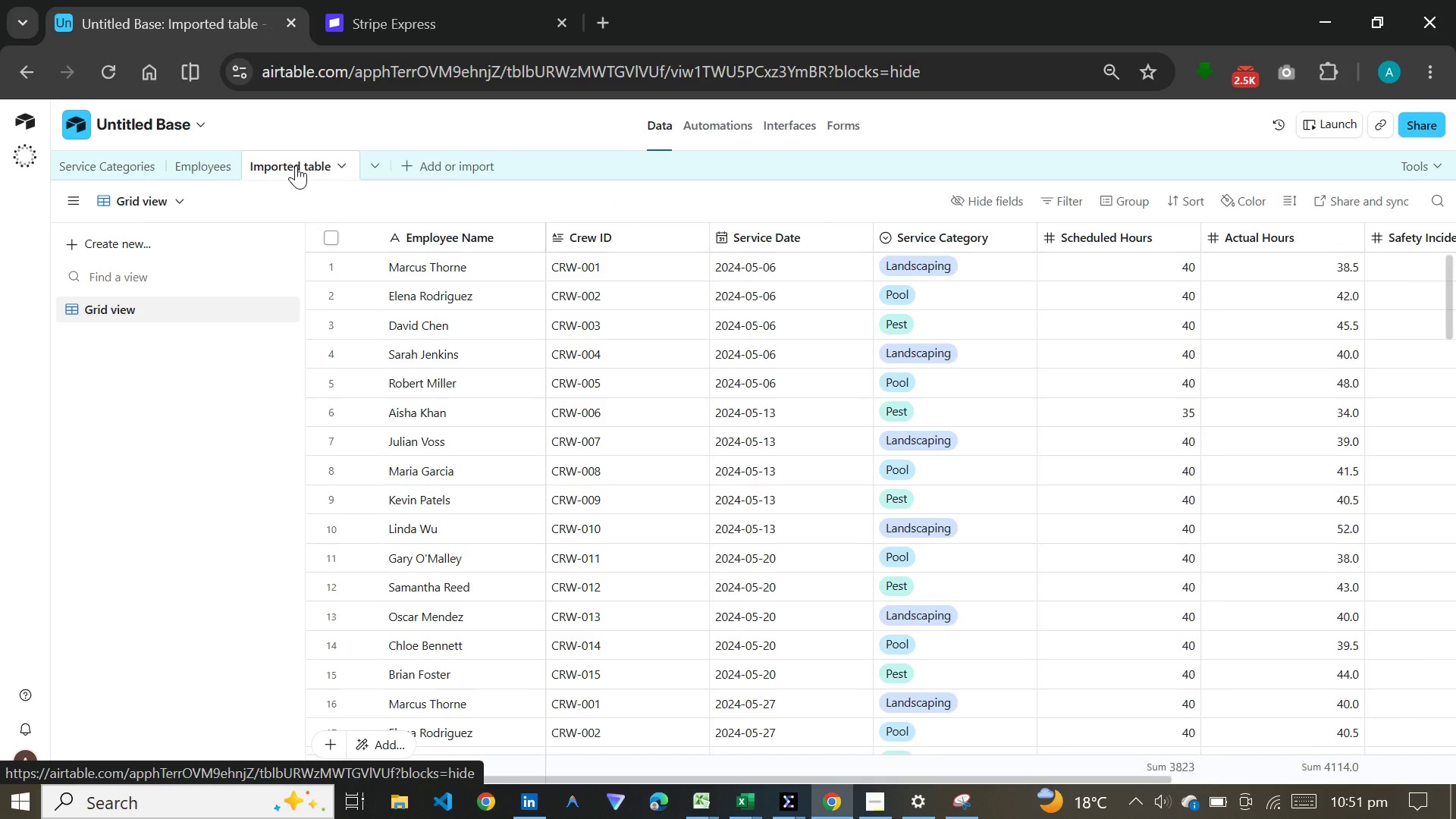 
wait(15.64)
 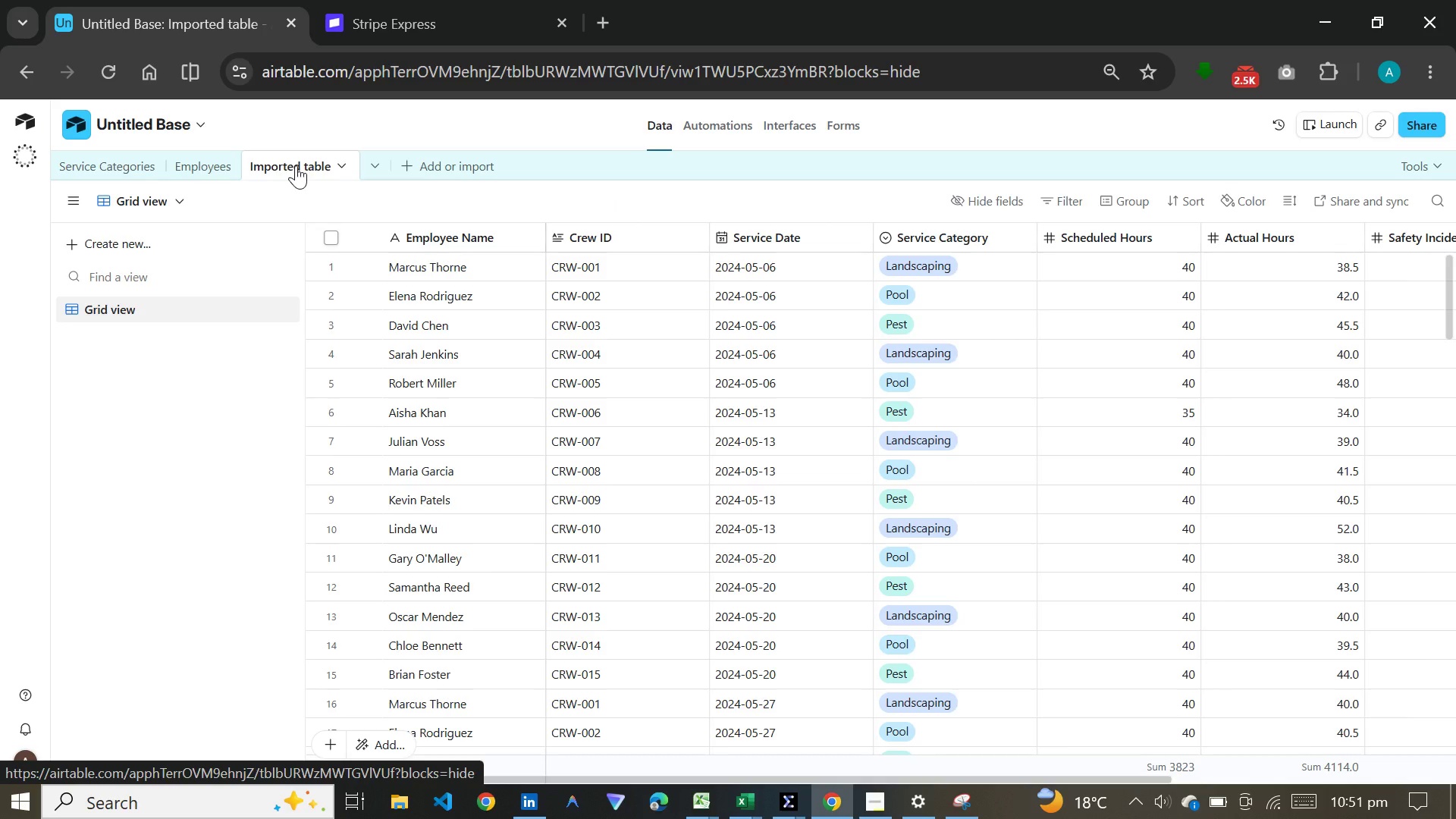 
double_click([296, 165])
 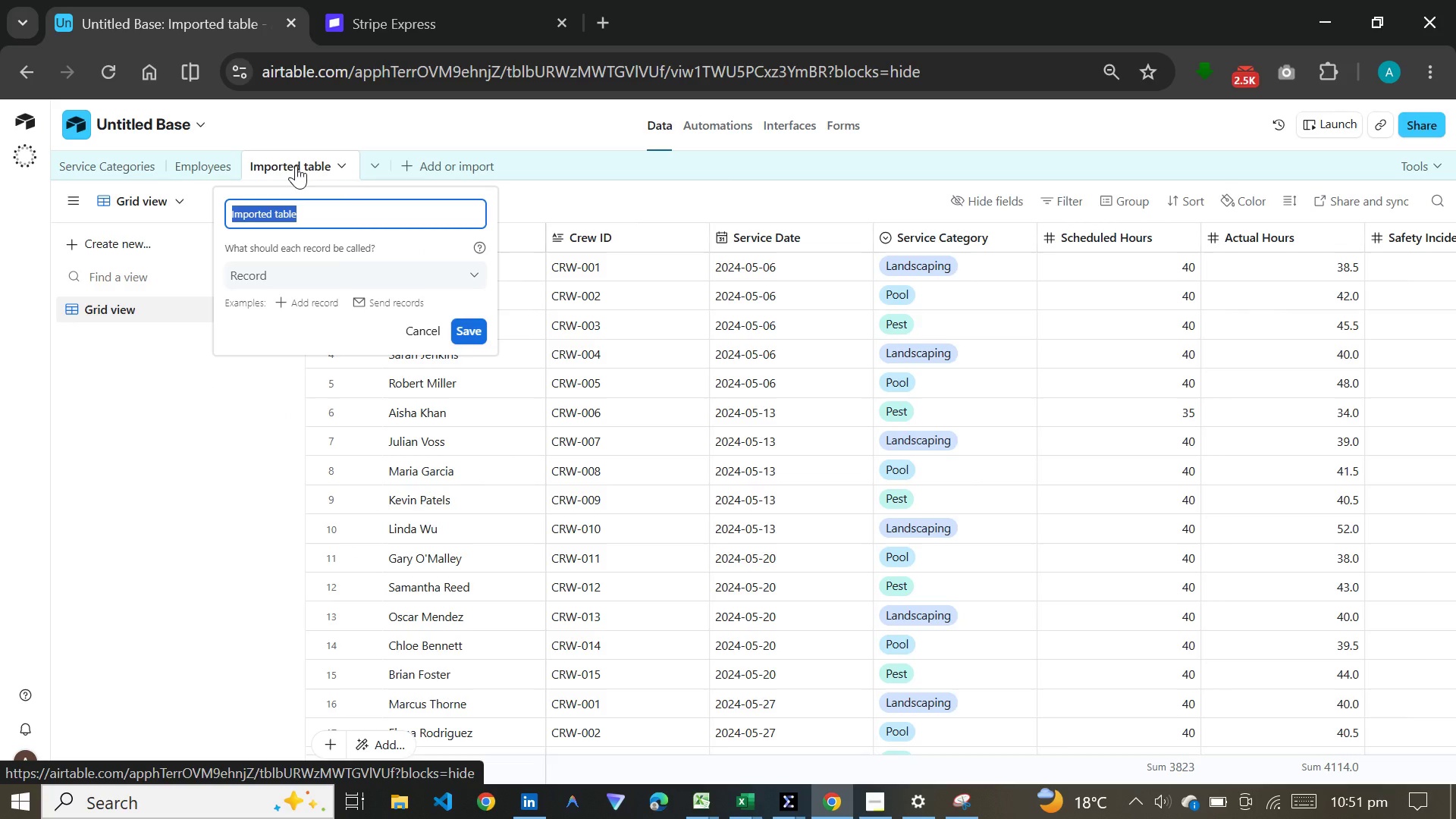 
type(Crew Performances)
 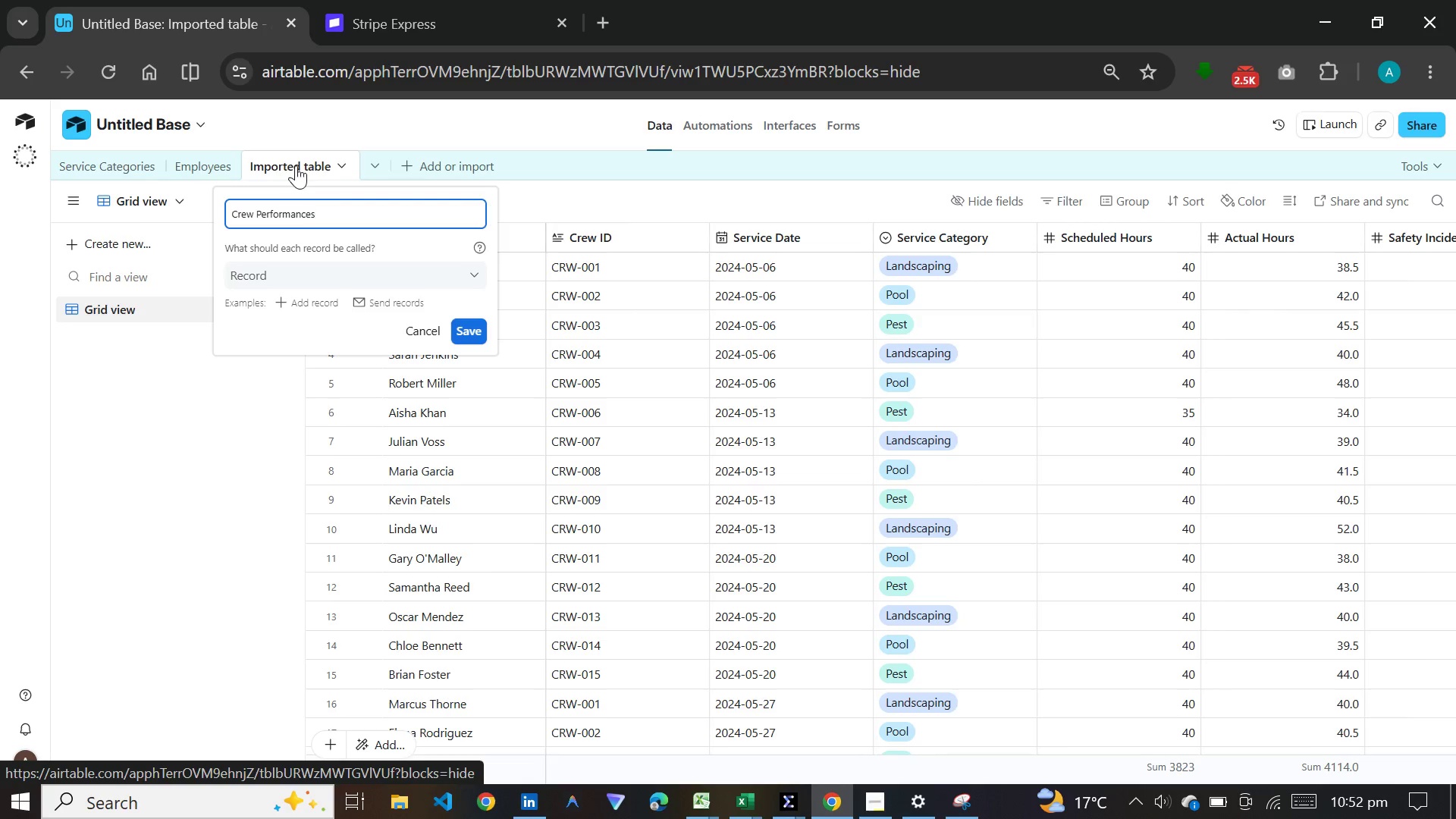 
key(Enter)
 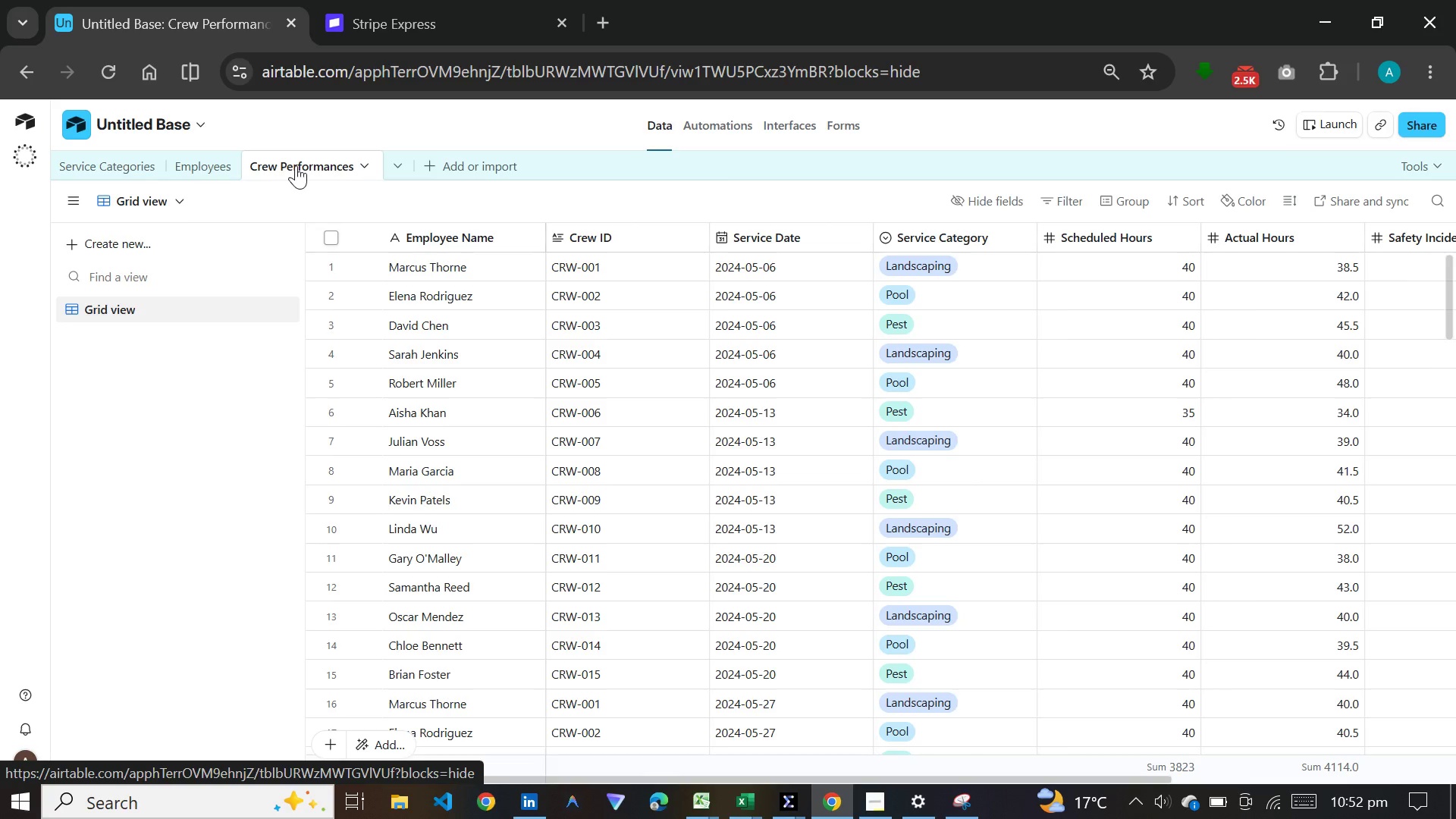 
wait(12.19)
 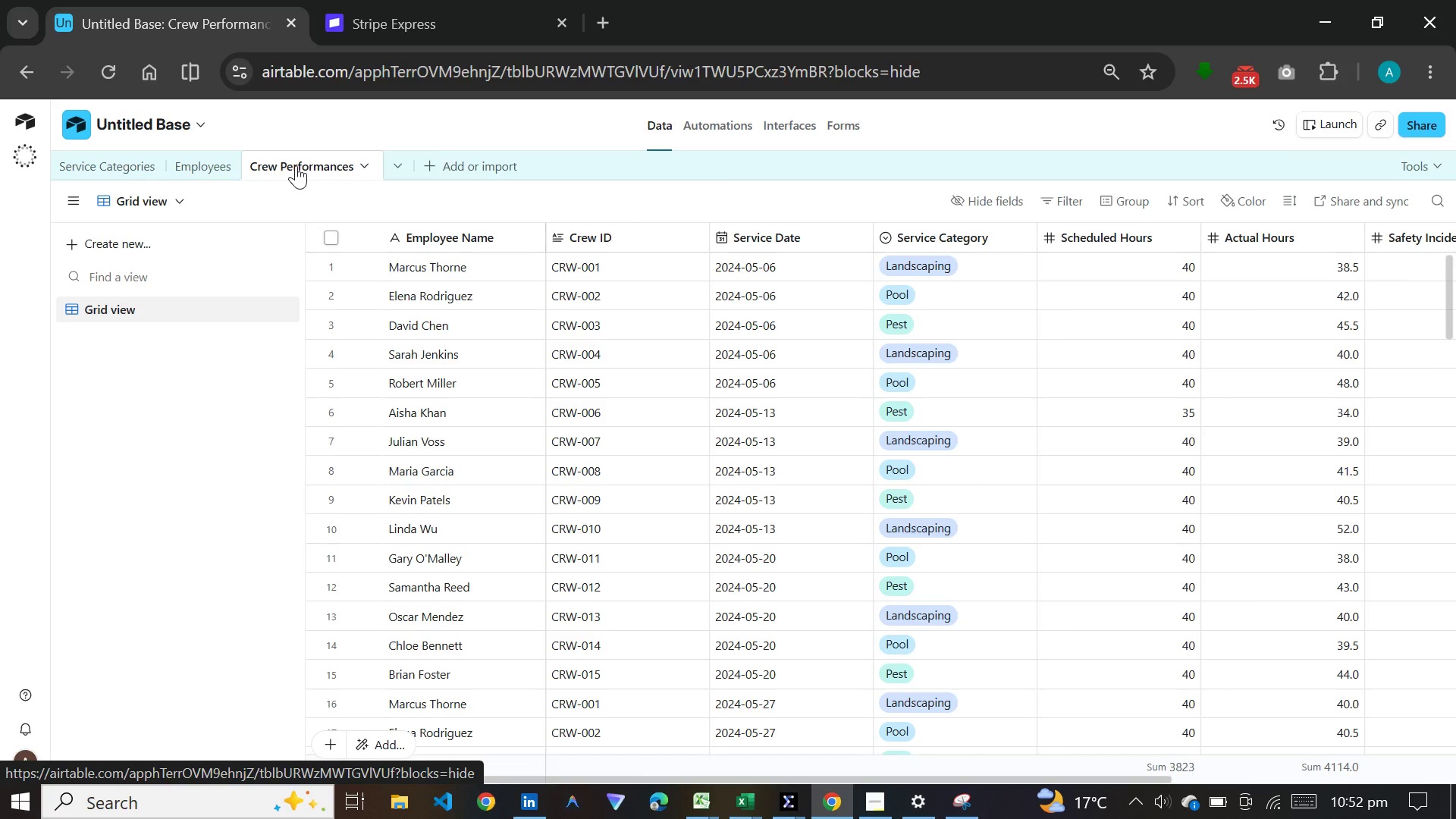 
left_click([907, 231])
 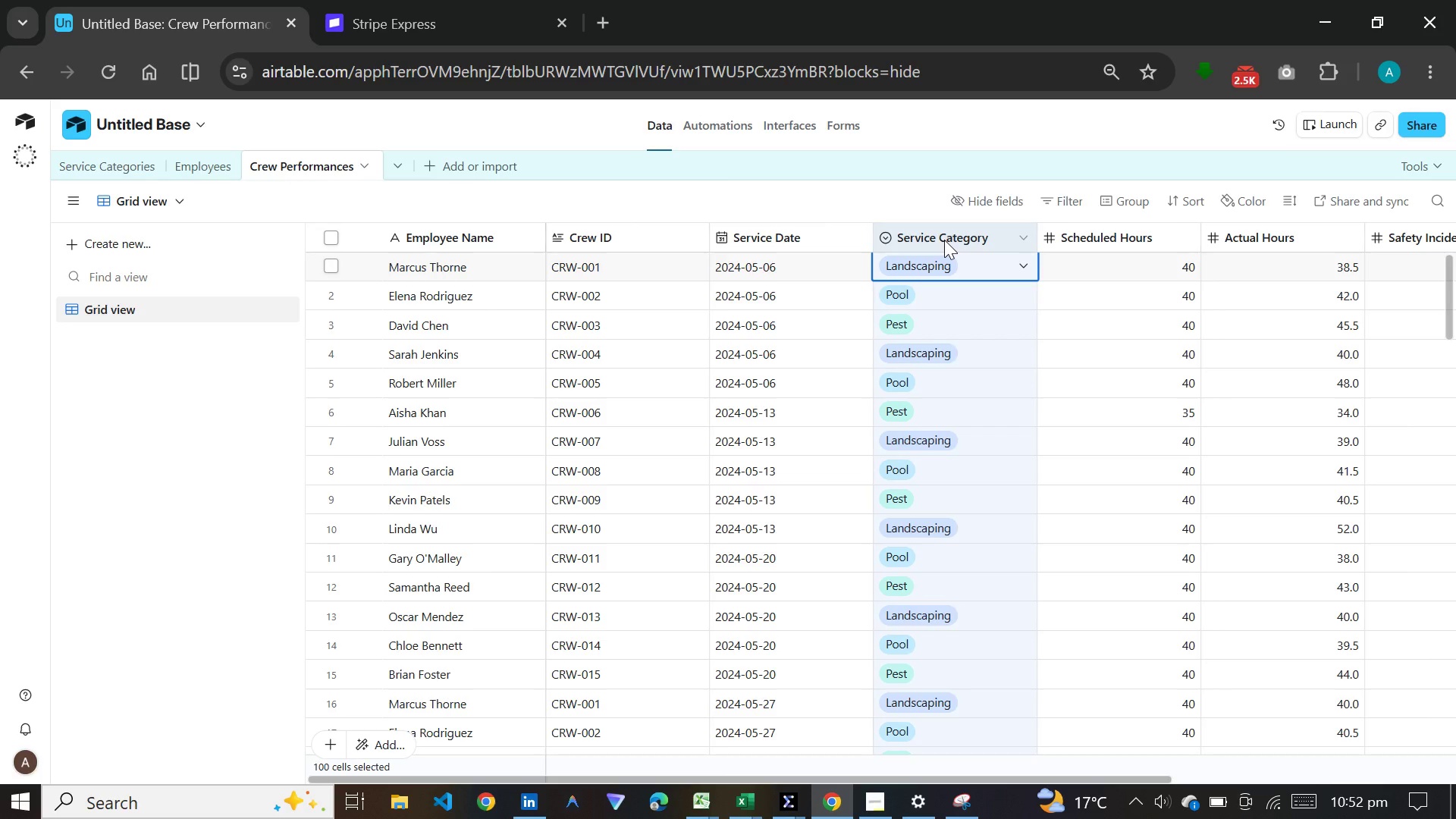 
double_click([944, 240])
 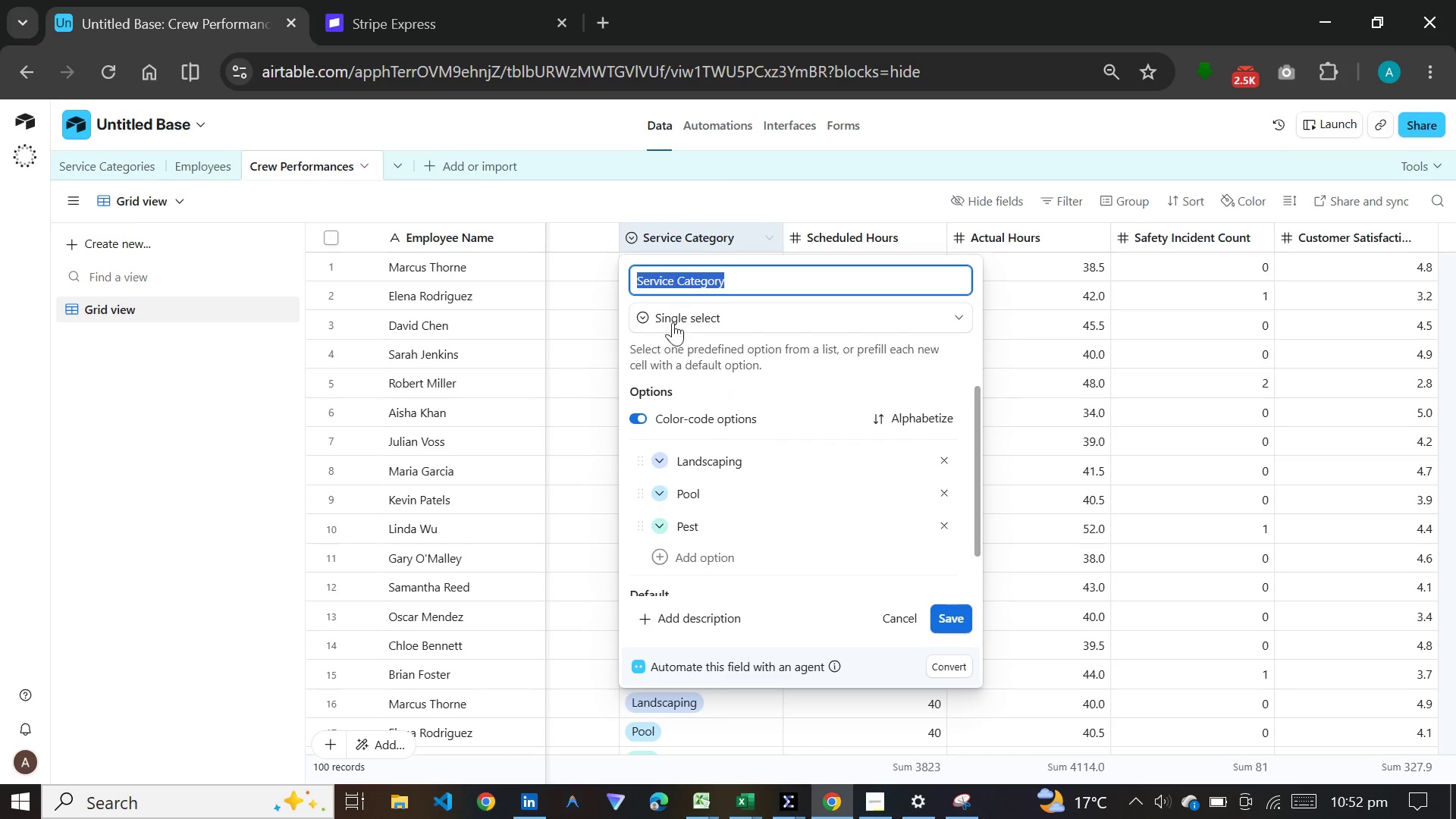 
left_click([189, 449])
 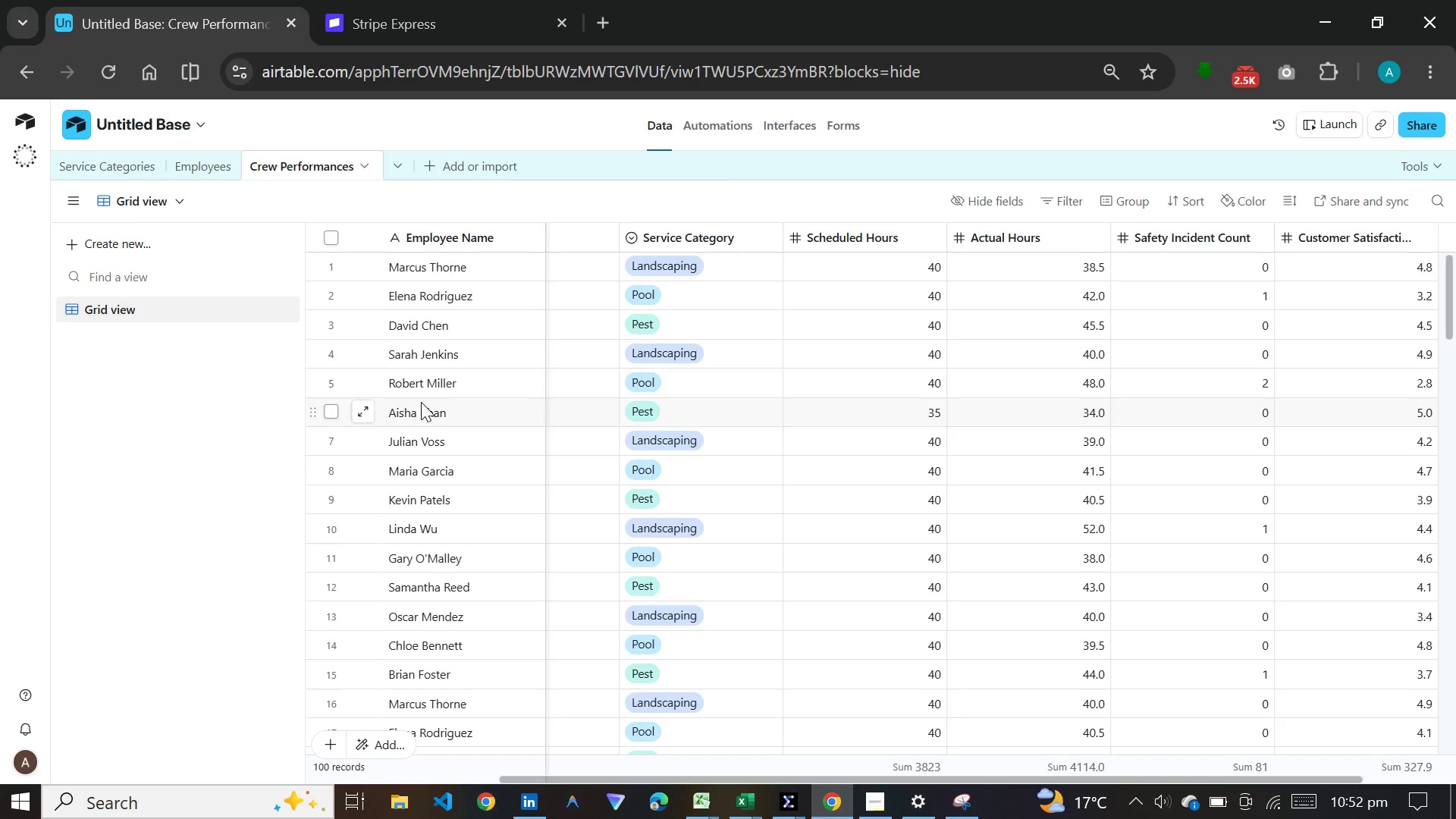 
scroll: coordinate [458, 478], scroll_direction: down, amount: 11.0
 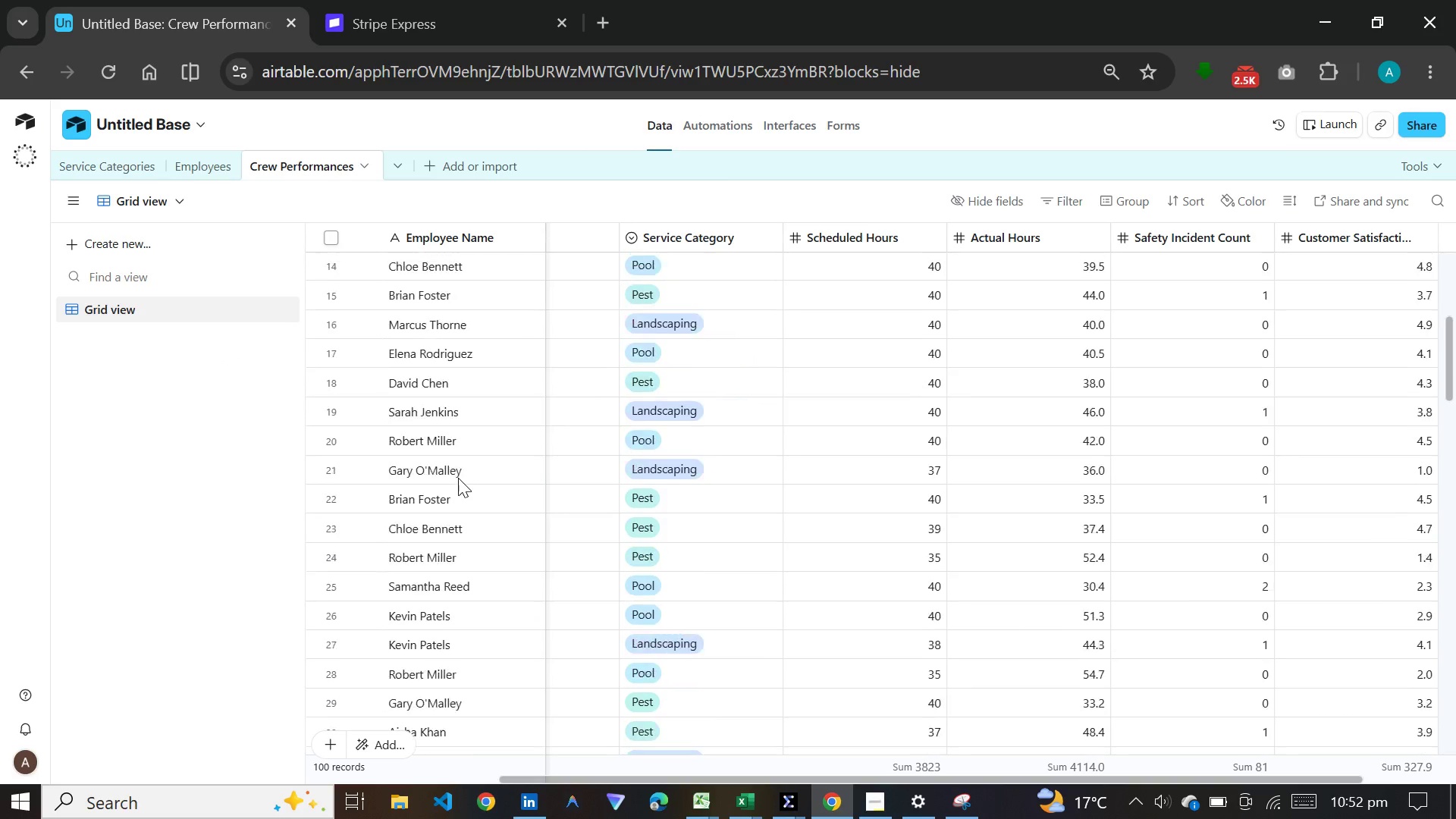 
scroll: coordinate [458, 478], scroll_direction: up, amount: 5.0
 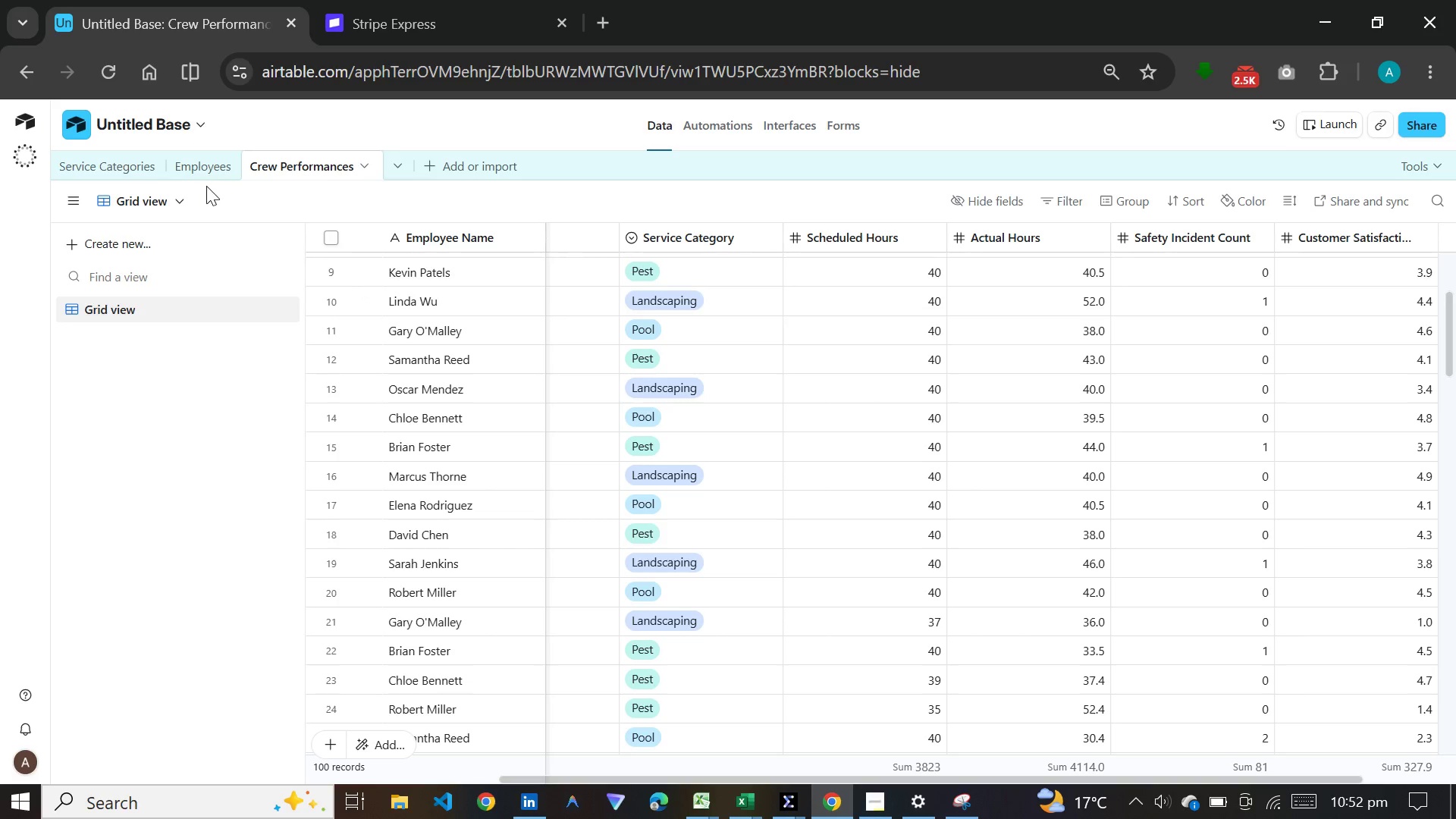 
left_click([206, 165])
 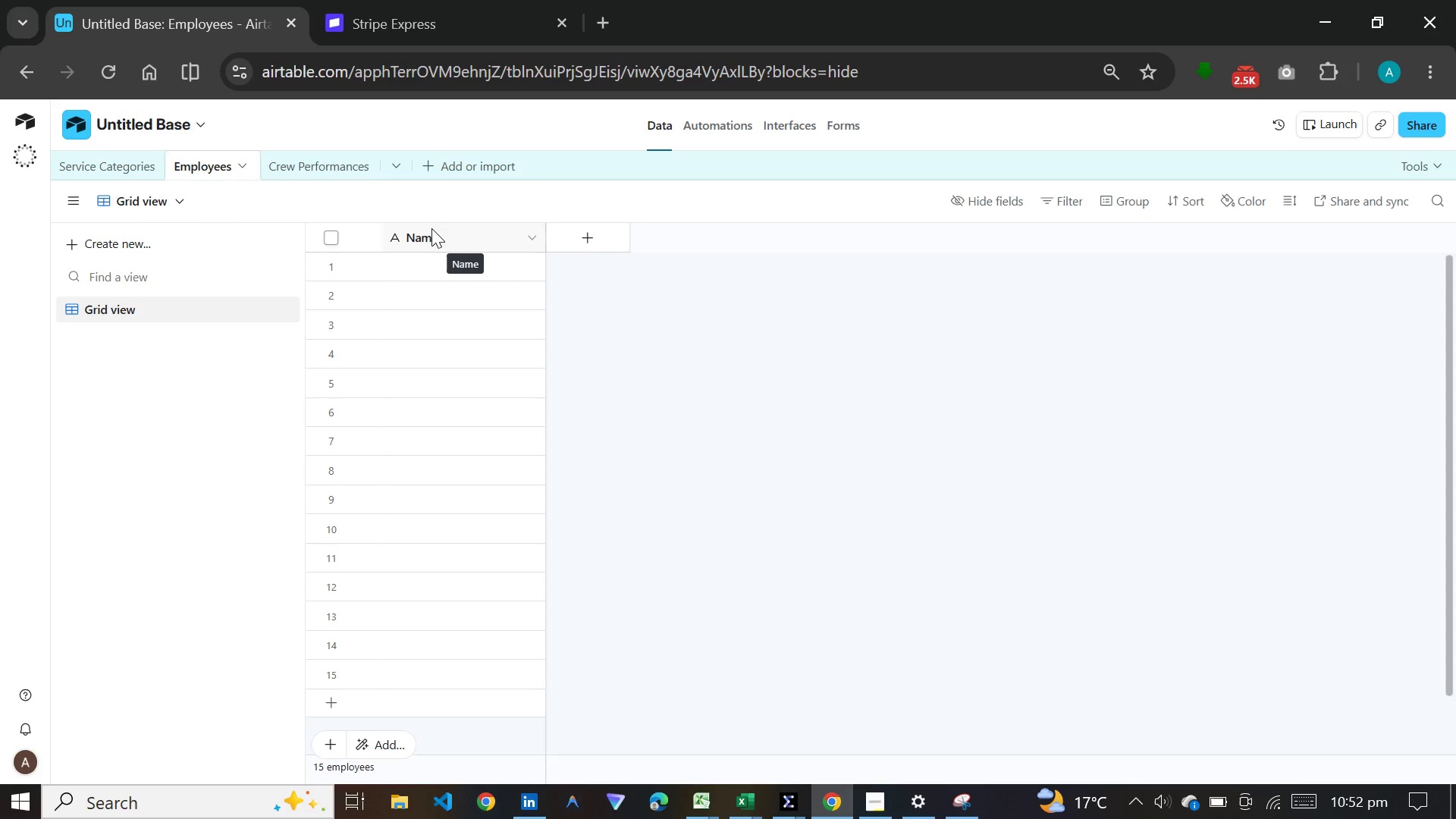 
wait(11.38)
 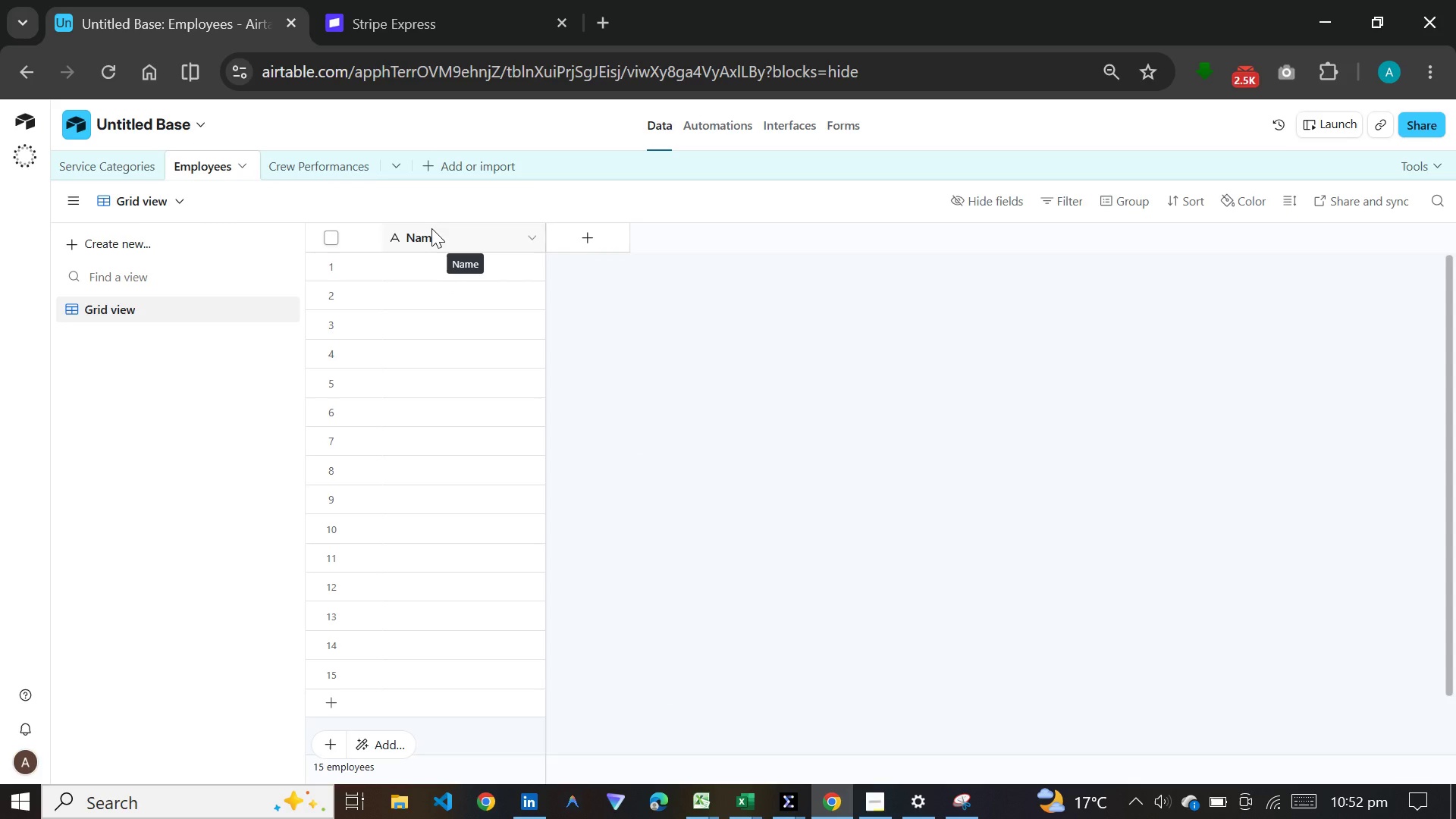 
left_click([431, 228])
 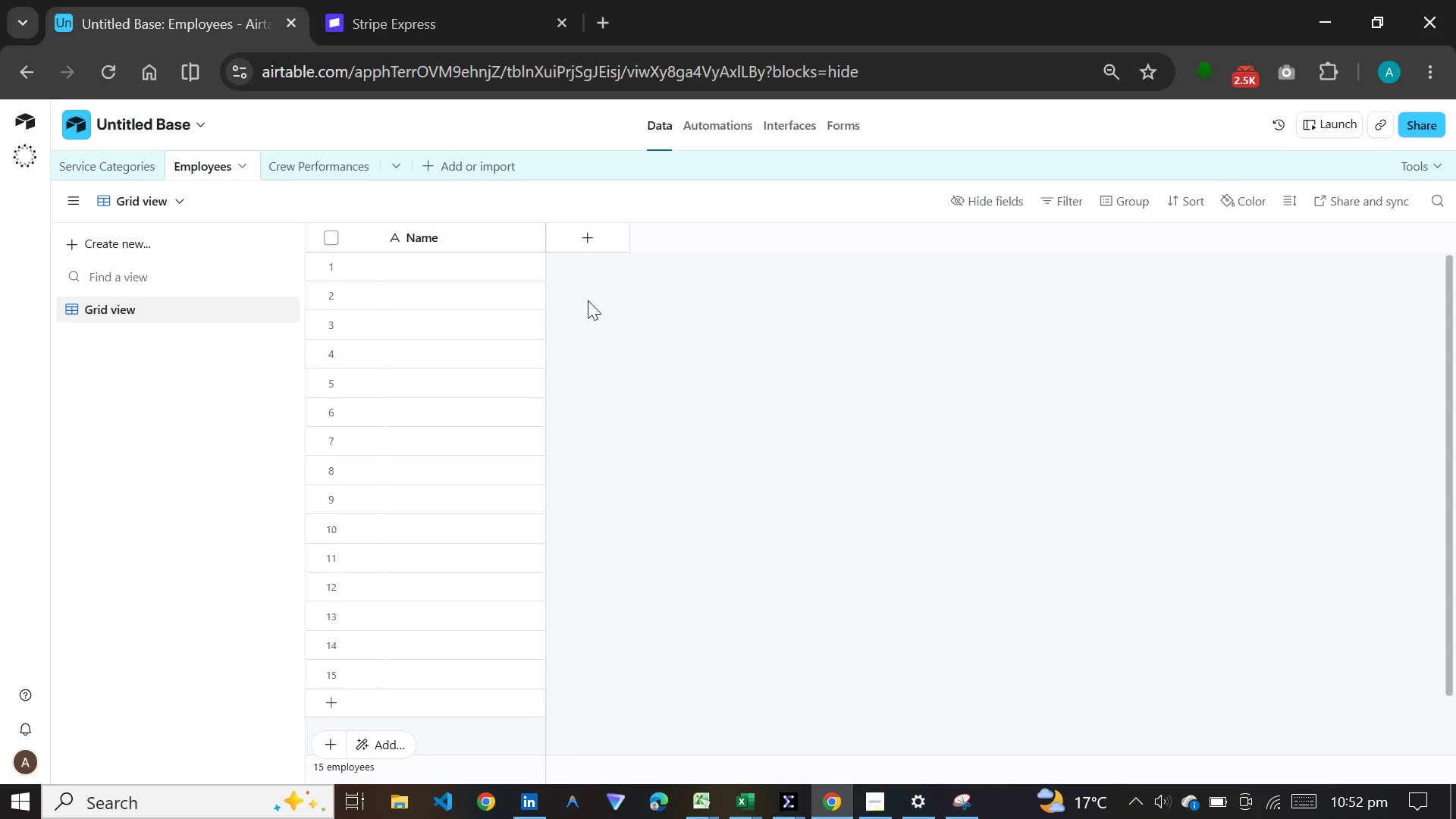 
double_click([479, 230])
 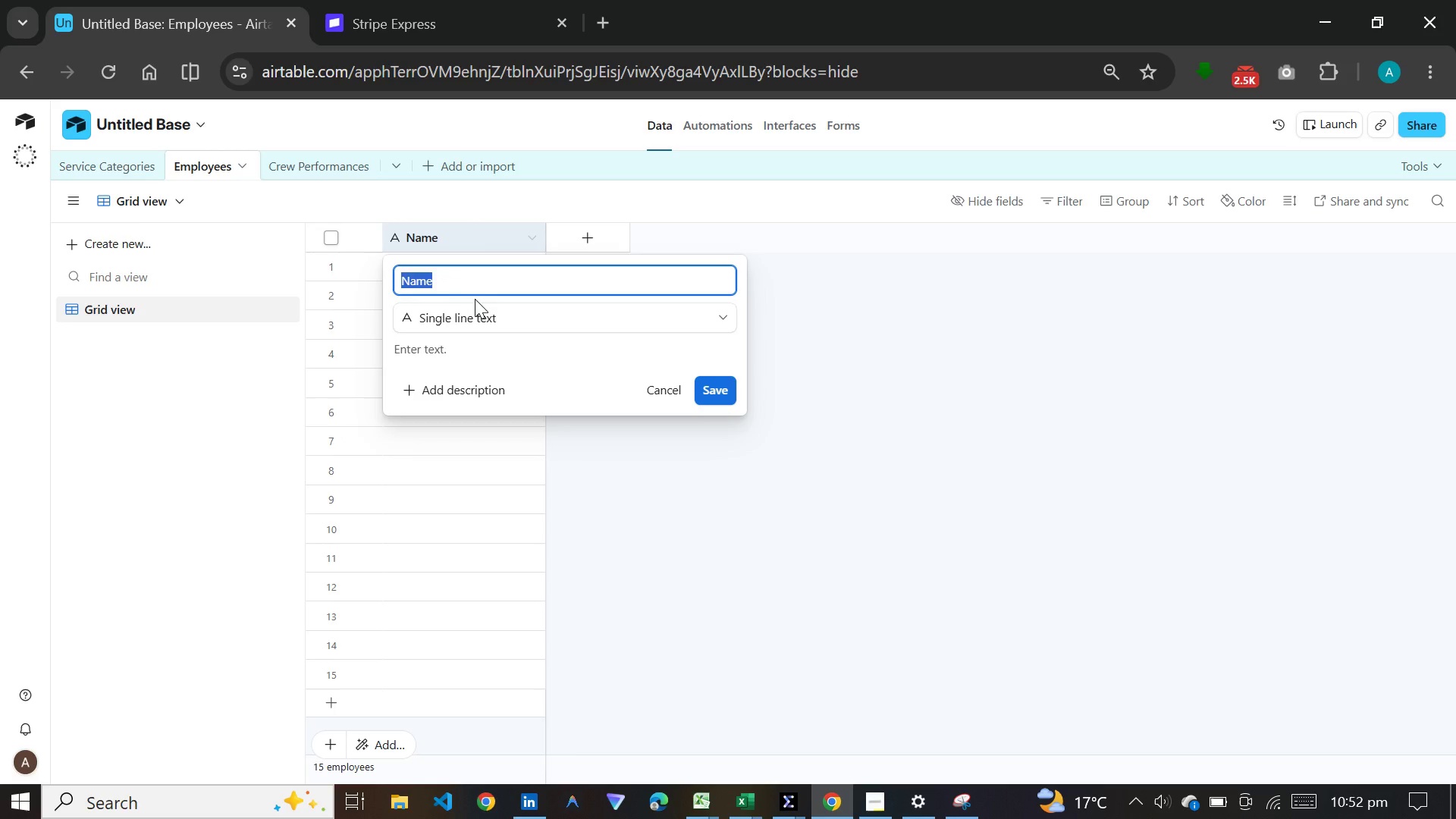 
type(Emloyee)
 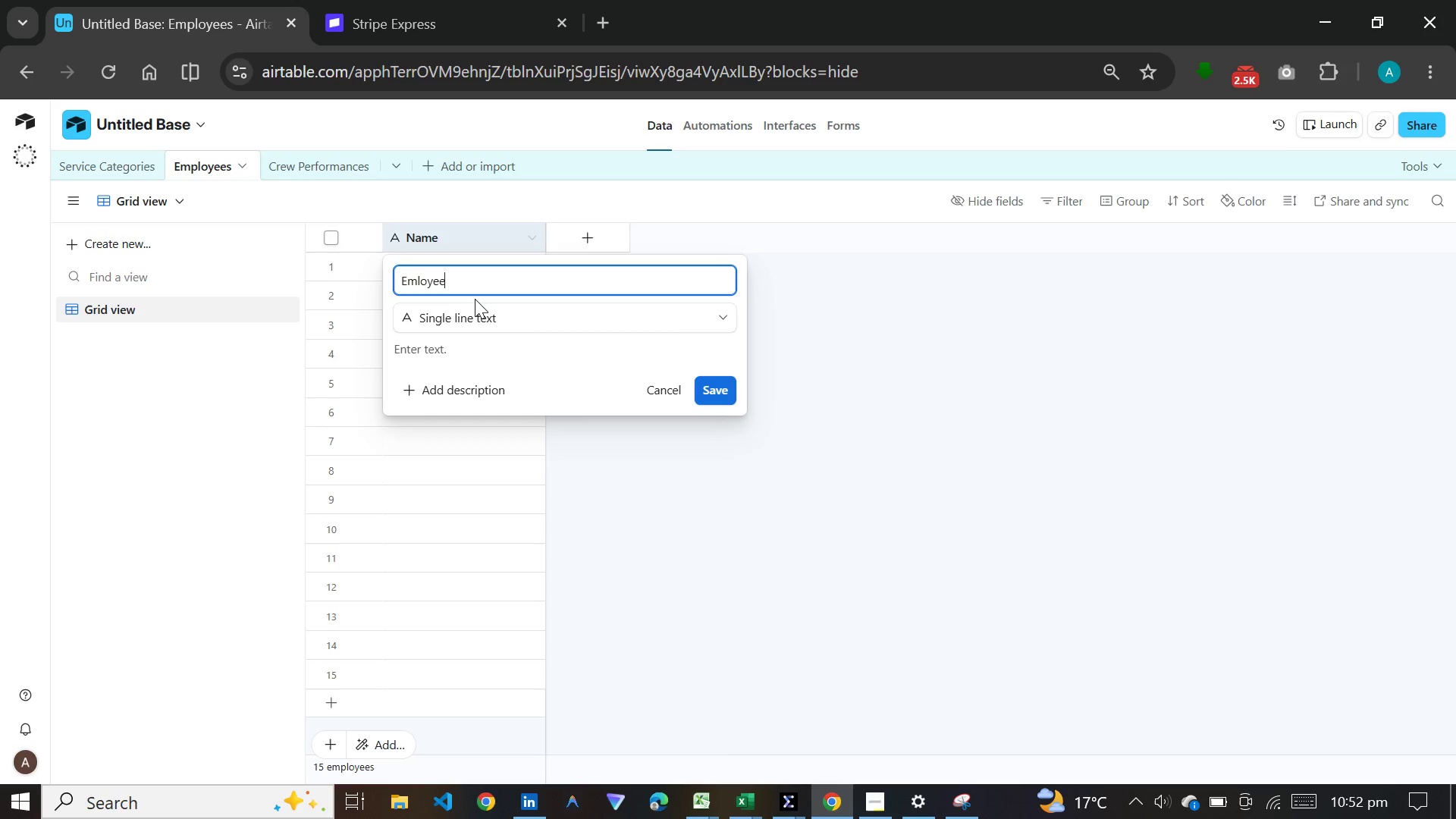 
key(ArrowLeft)
 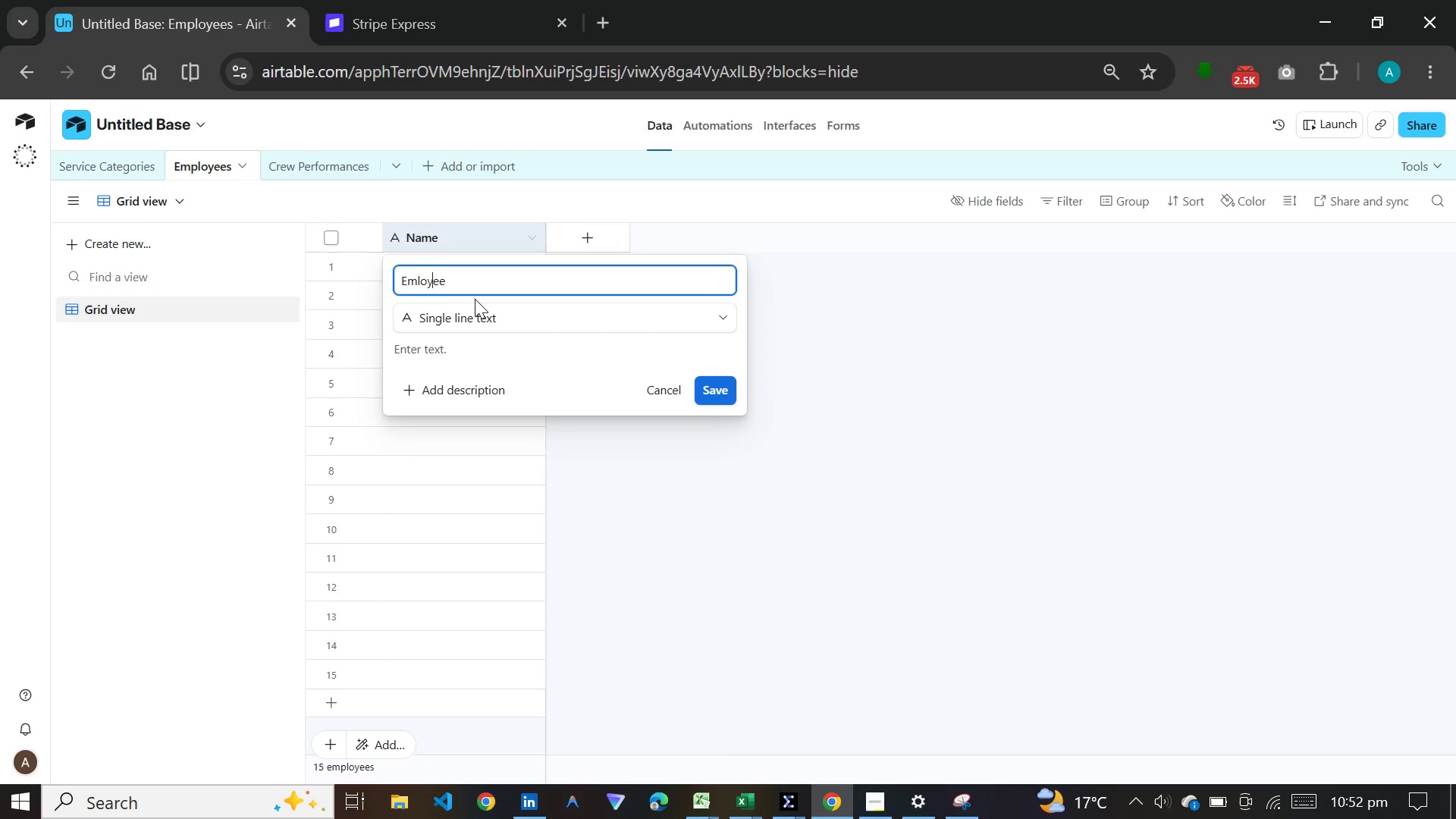 
key(ArrowLeft)
 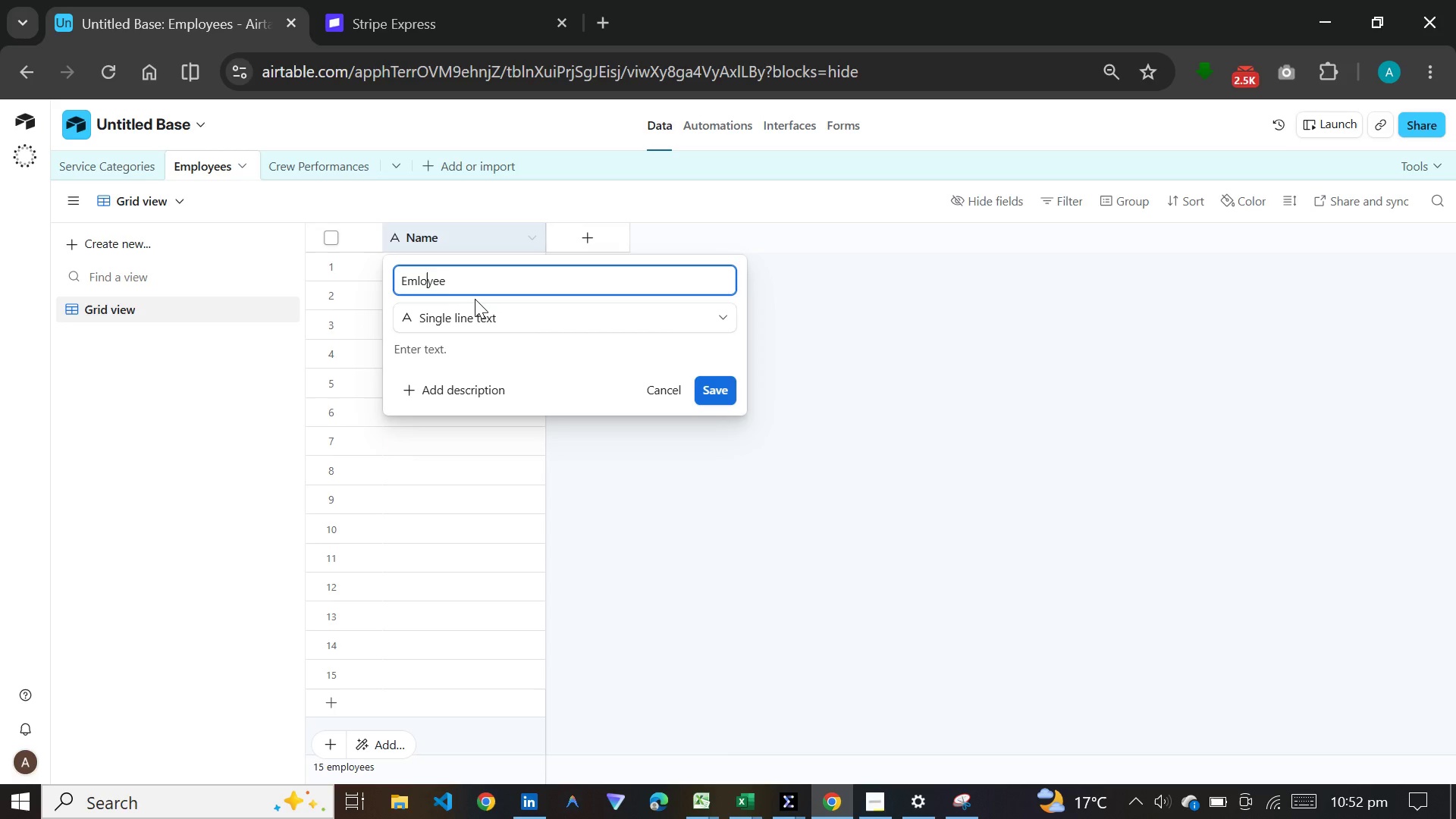 
key(ArrowLeft)
 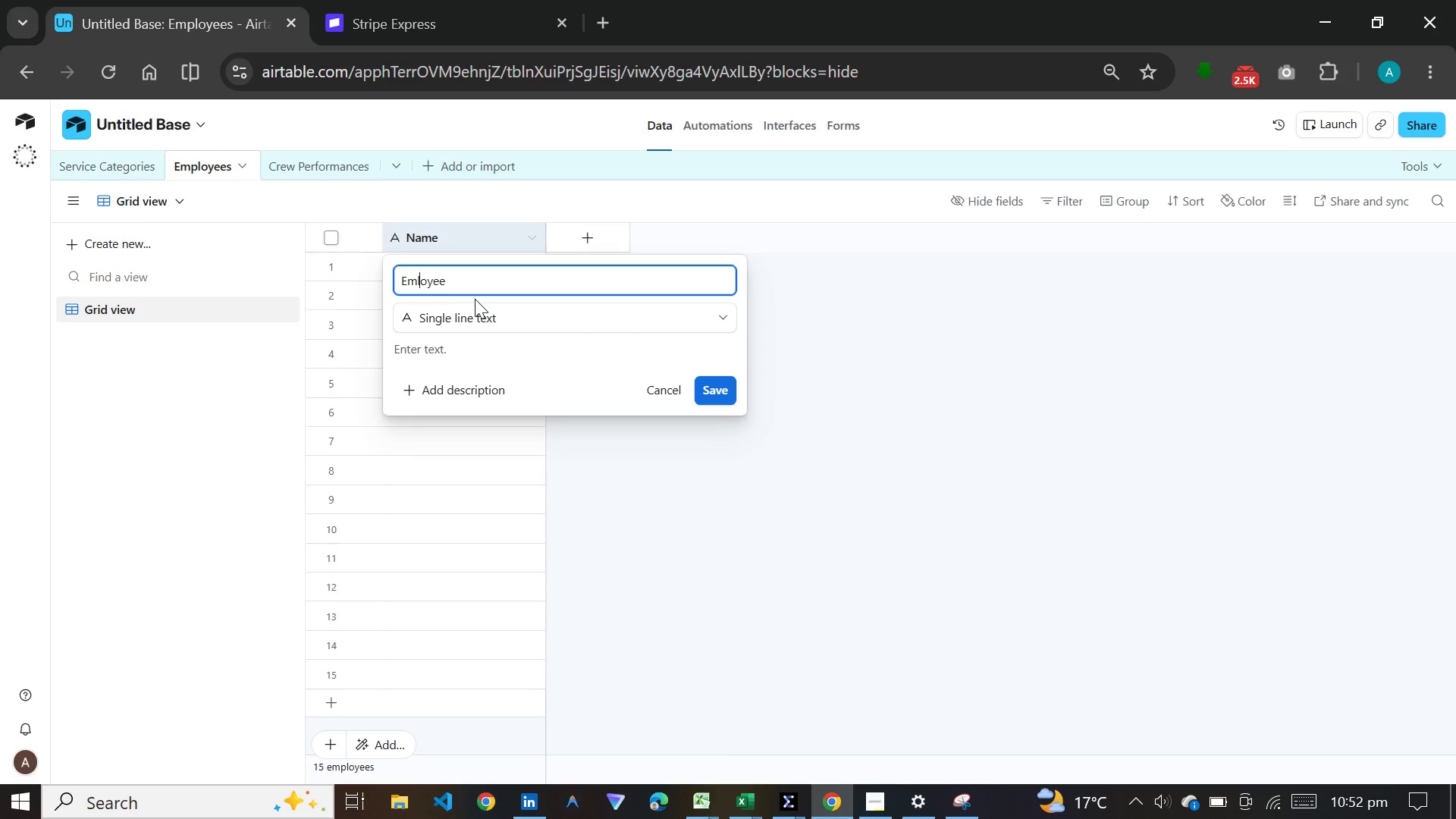 
key(ArrowLeft)
 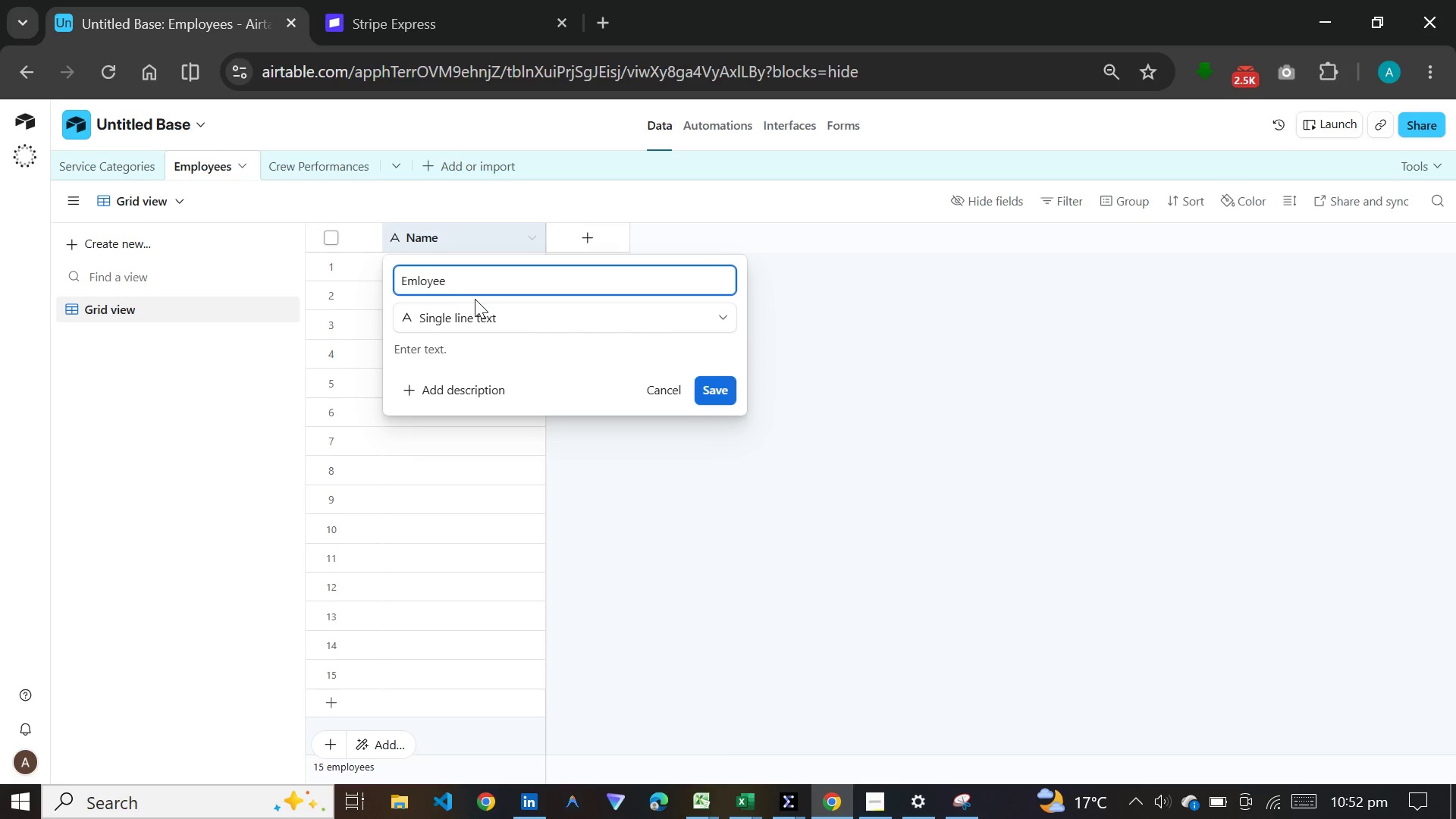 
key(ArrowLeft)
 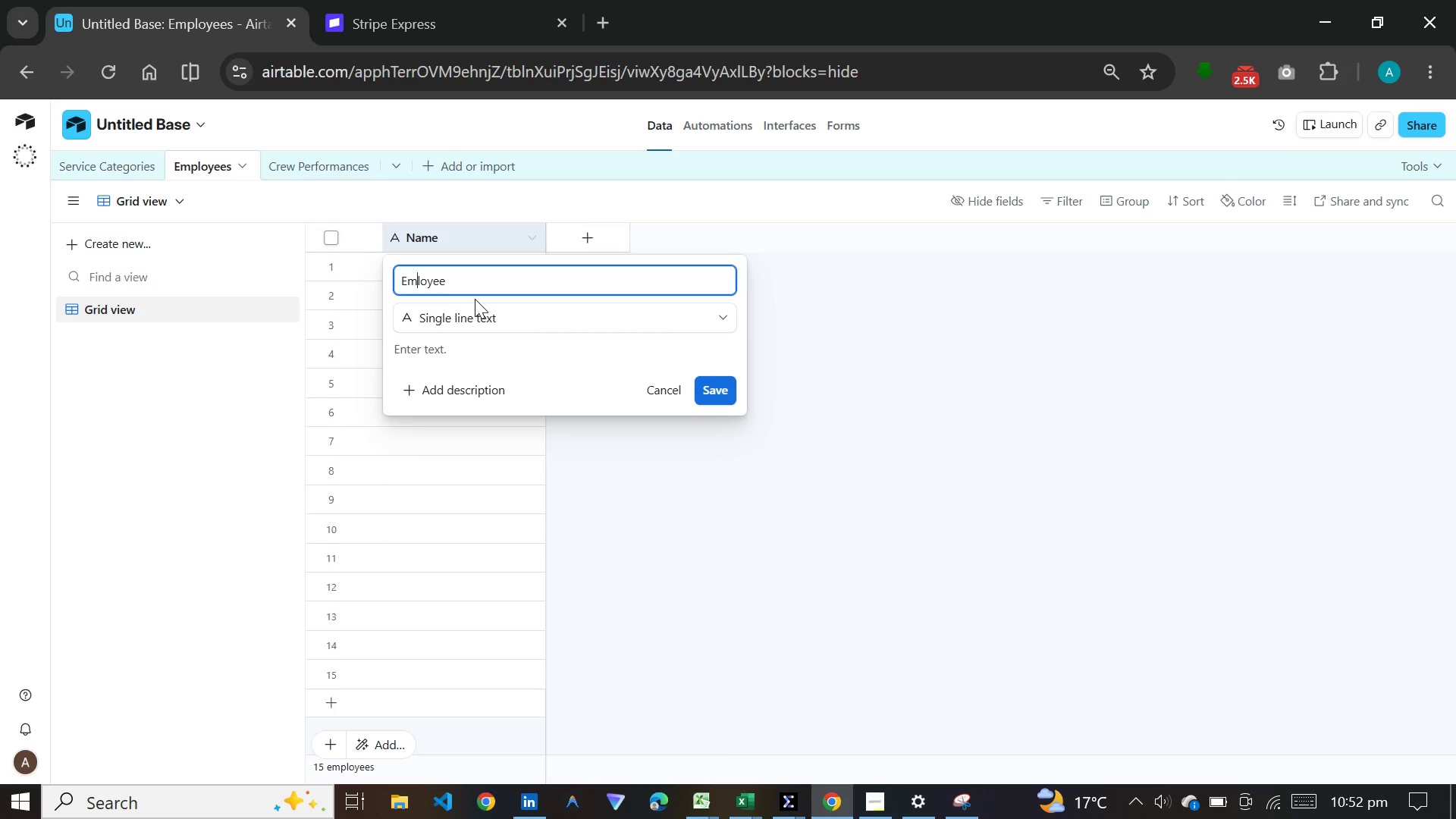 
key(P)
 